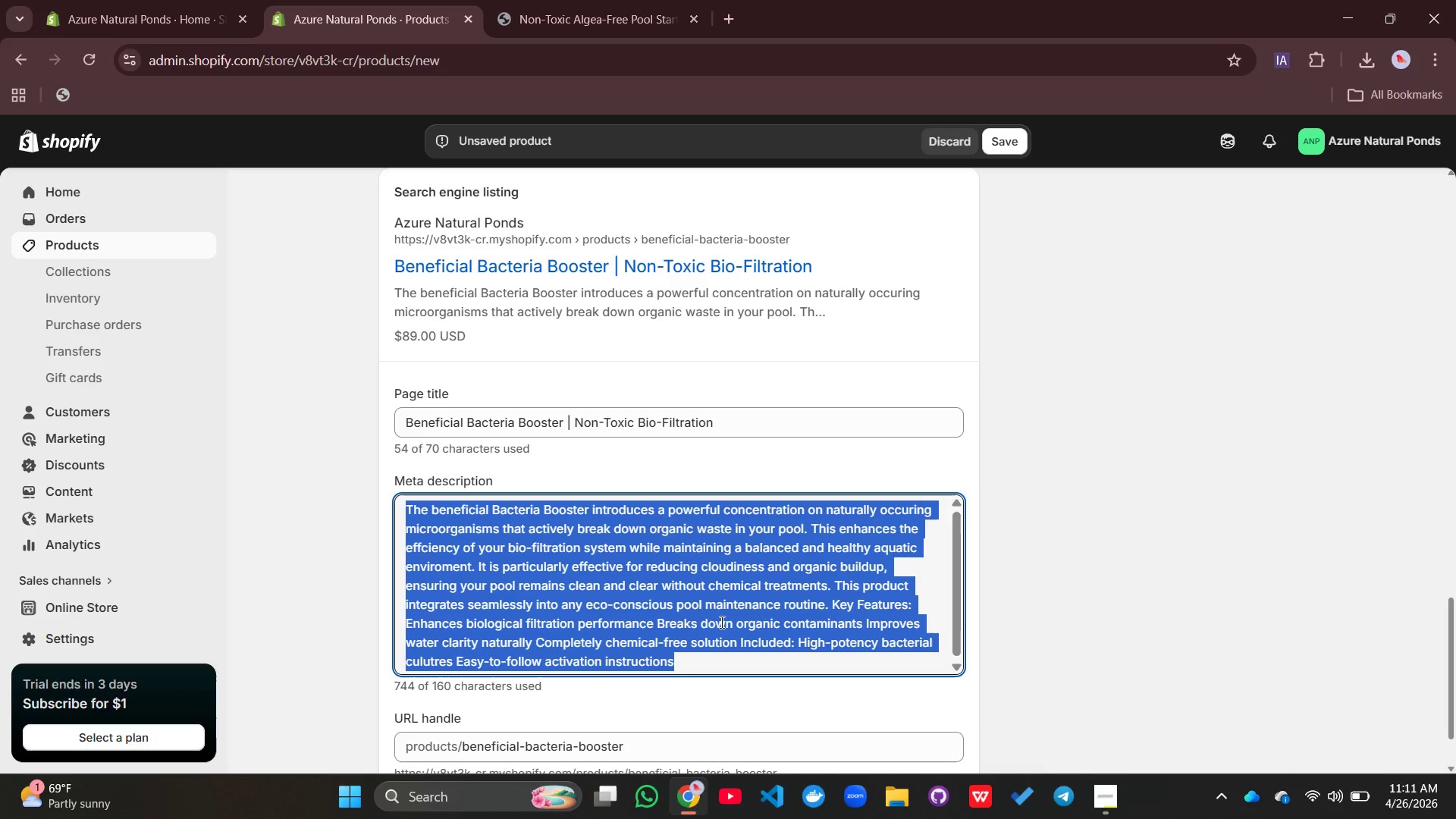 
key(Backspace)
 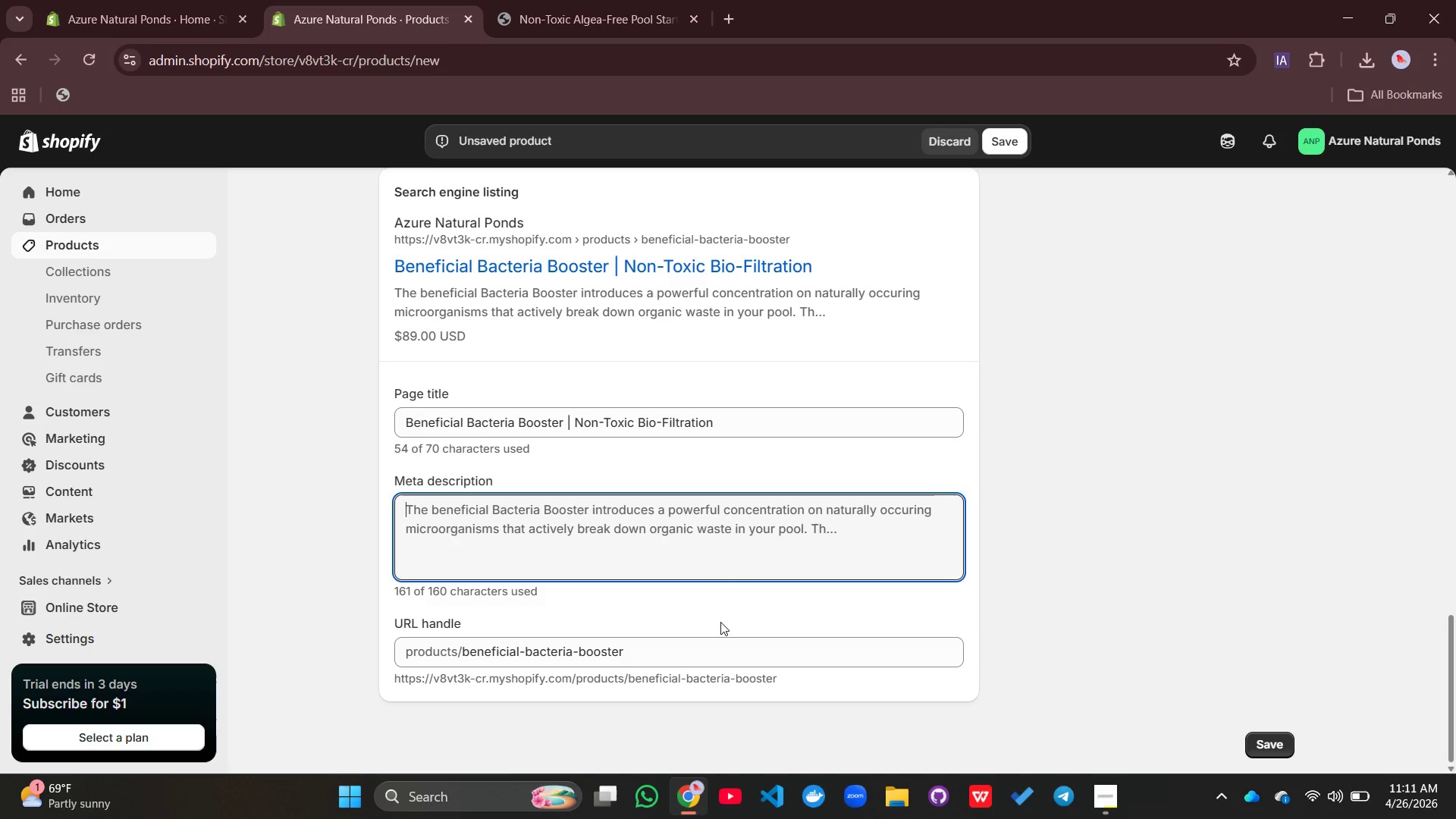 
type(Enhance )
 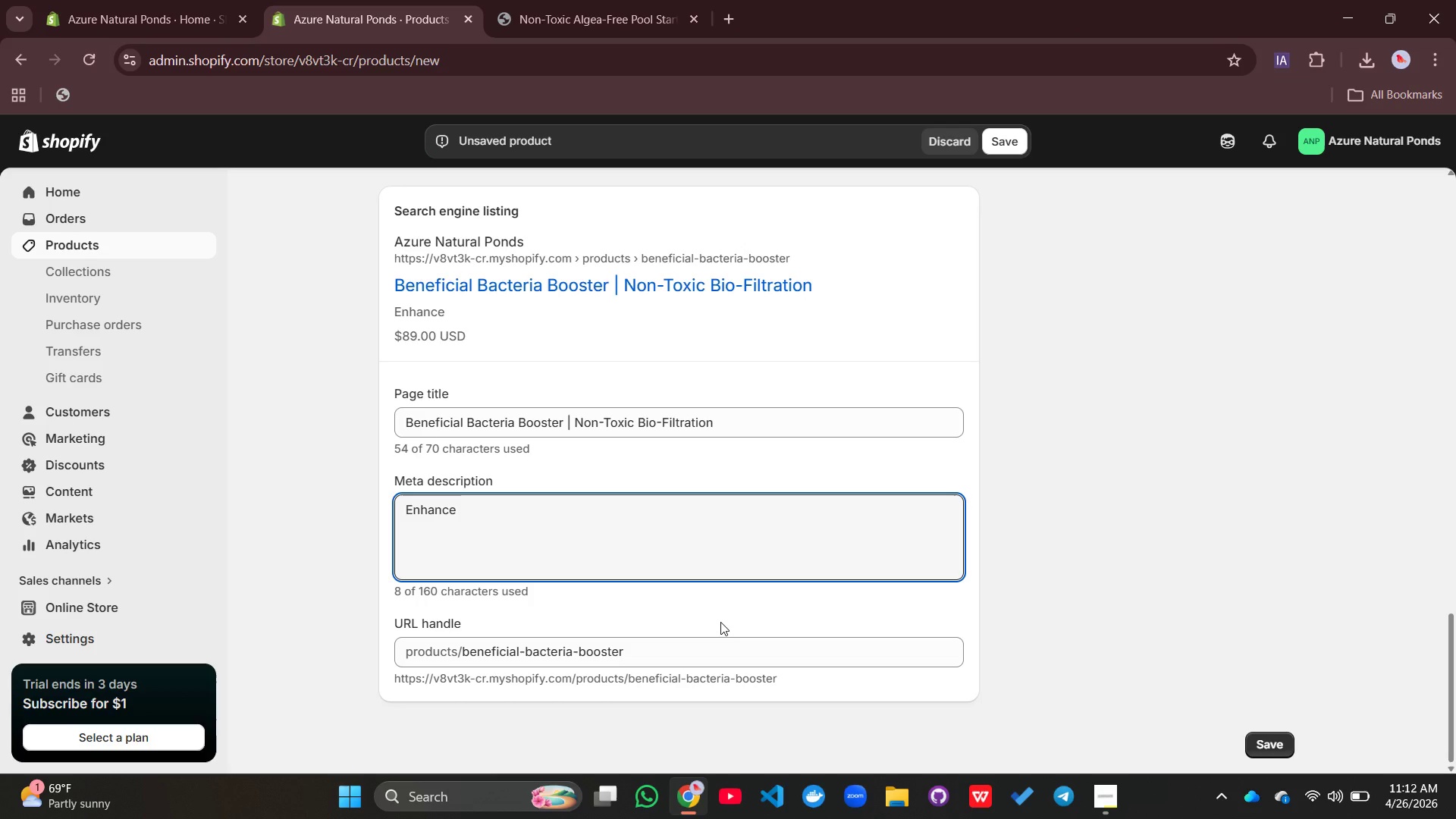 
wait(18.47)
 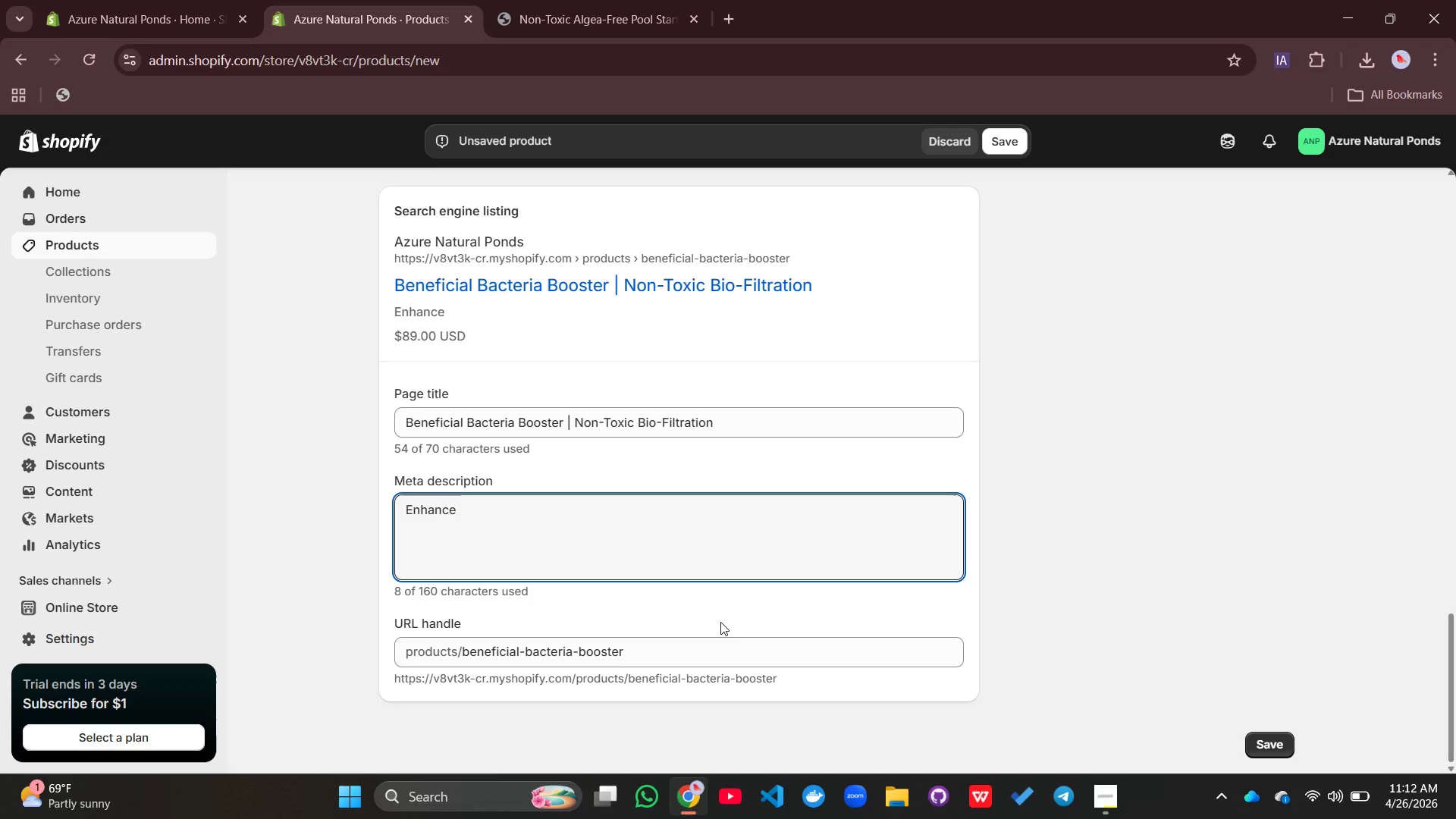 
key(B)
 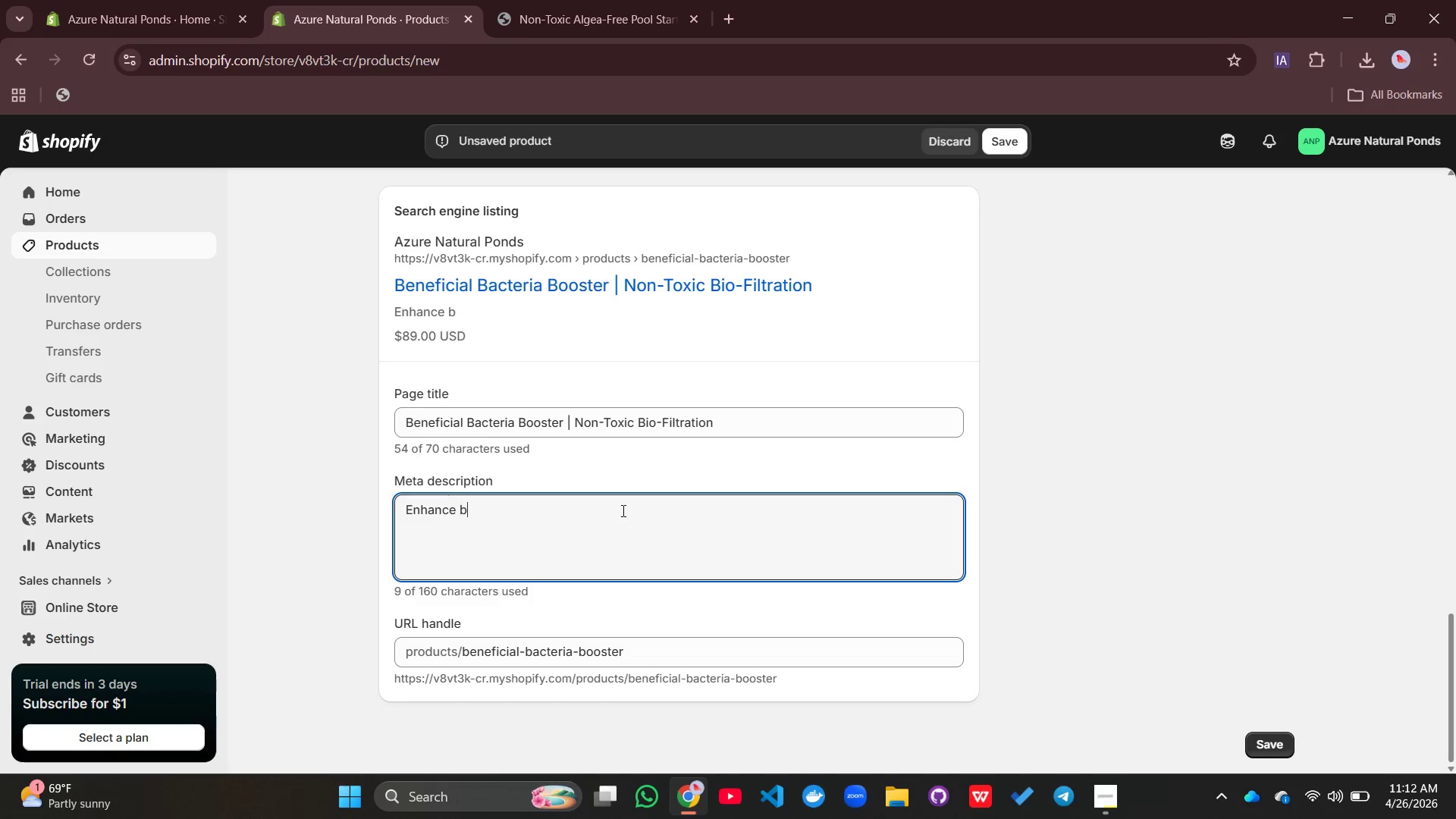 
type(io=-[NumLock]-)
key(Backspace)
key(Backspace)
type(-filtratioon)
key(Backspace)
key(Backspace)
key(Backspace)
key(Backspace)
type(ion with )
 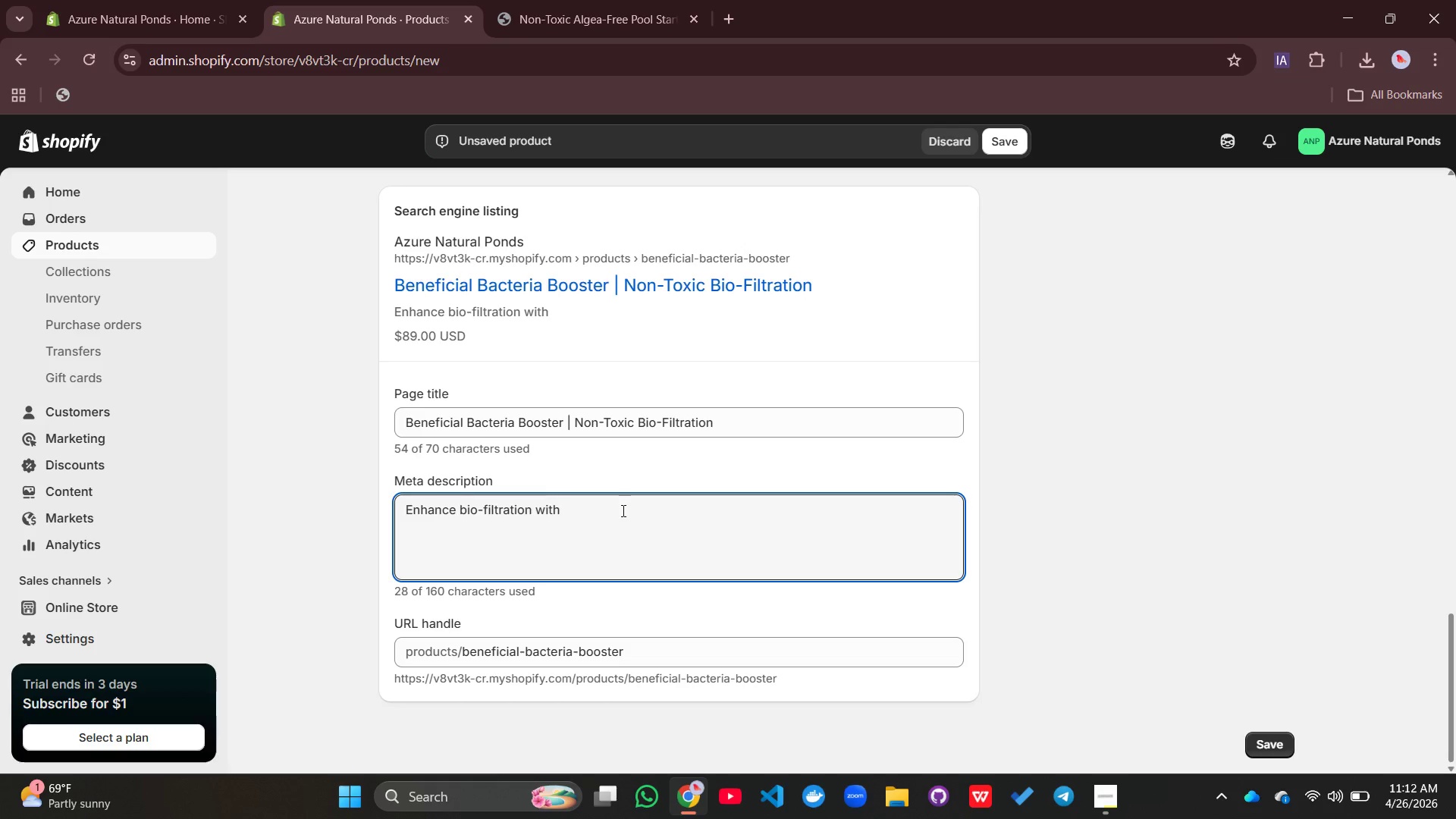 
wait(14.12)
 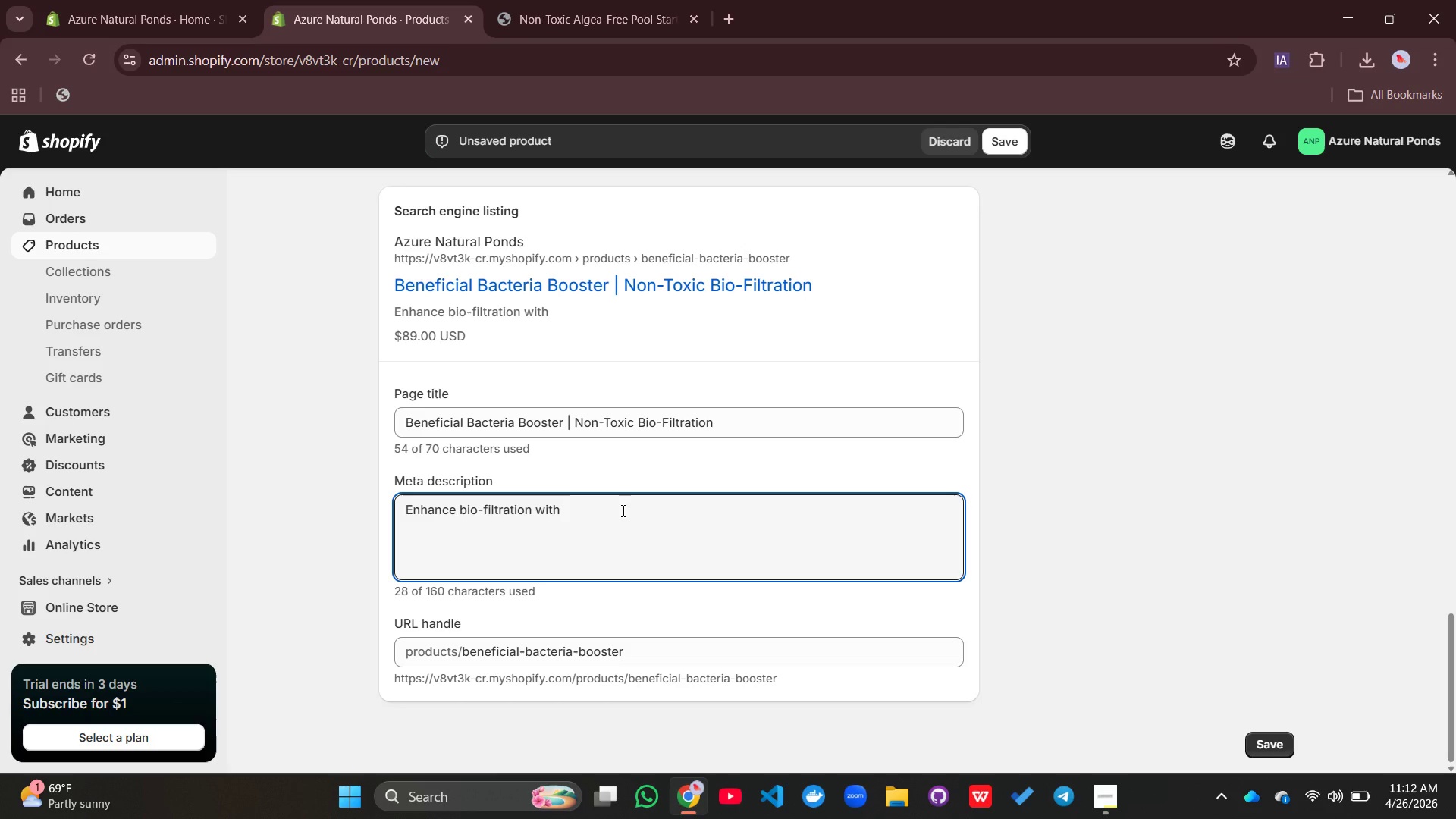 
type(beneficial for non-toxic pool n)
key(Backspace)
type(maintenance and imrp)
key(Backspace)
key(Backspace)
type(proved water clarity.)
 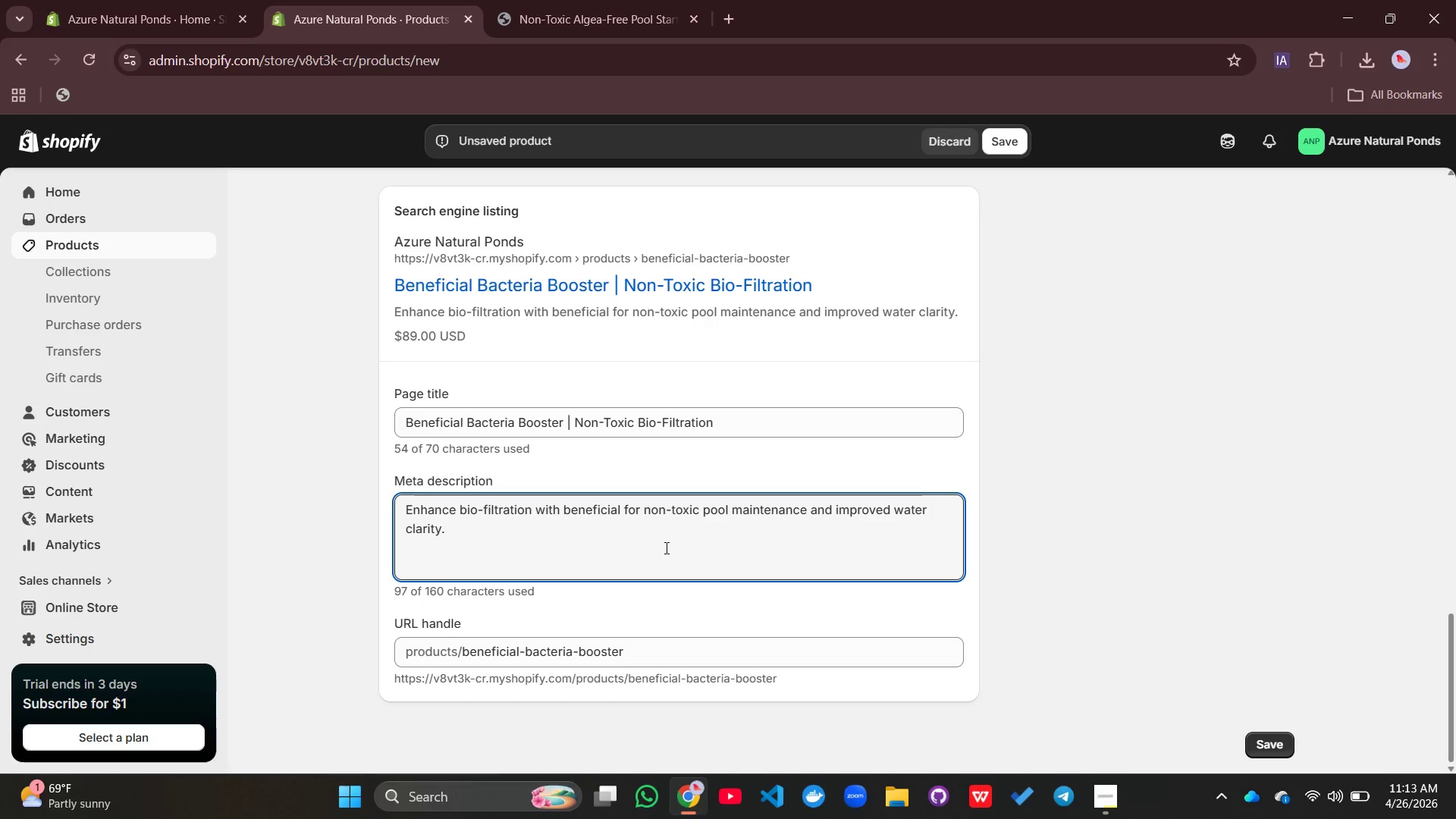 
scroll: coordinate [680, 564], scroll_direction: down, amount: 1.0
 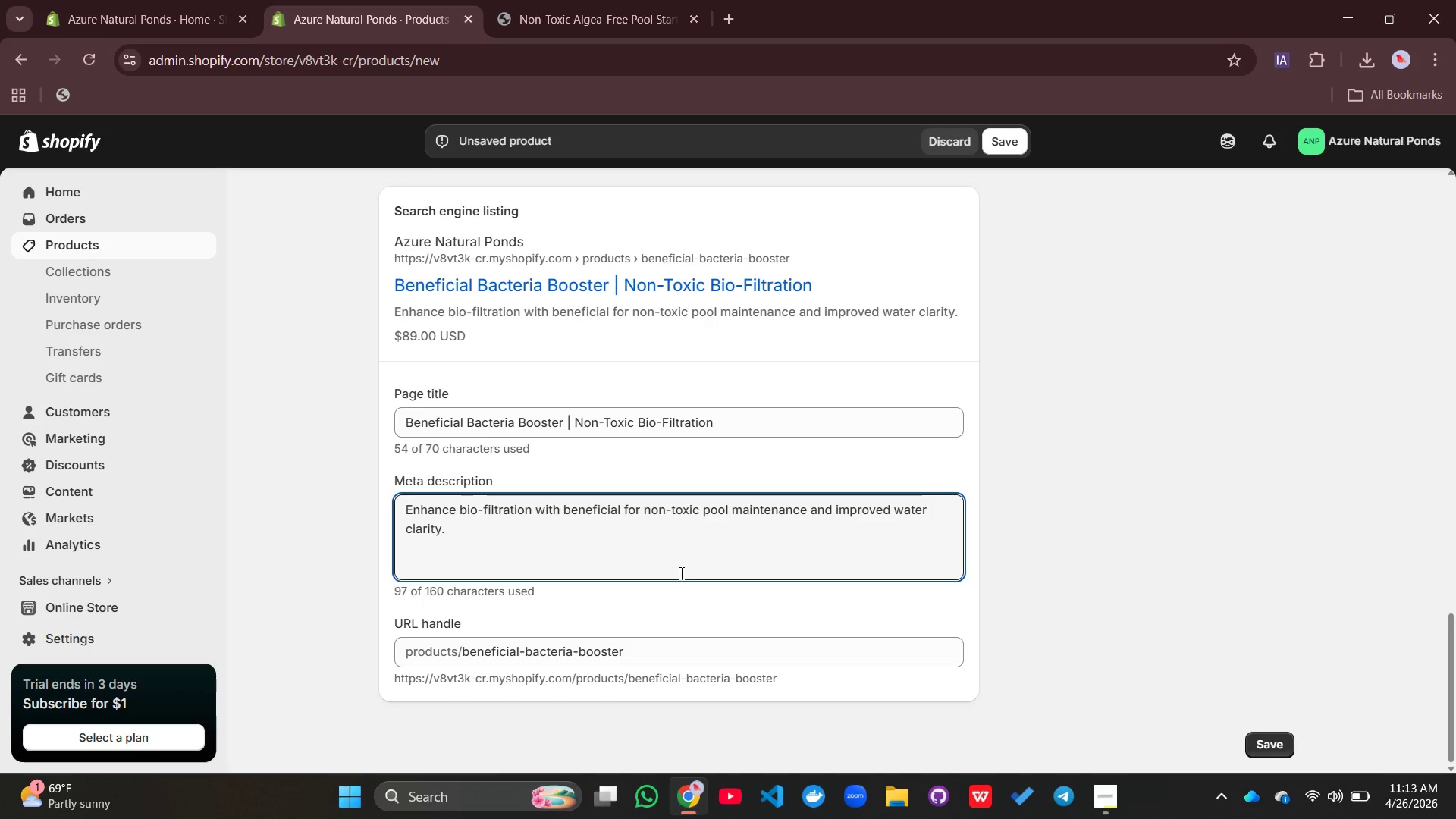 
scroll: coordinate [921, 628], scroll_direction: up, amount: 20.0
 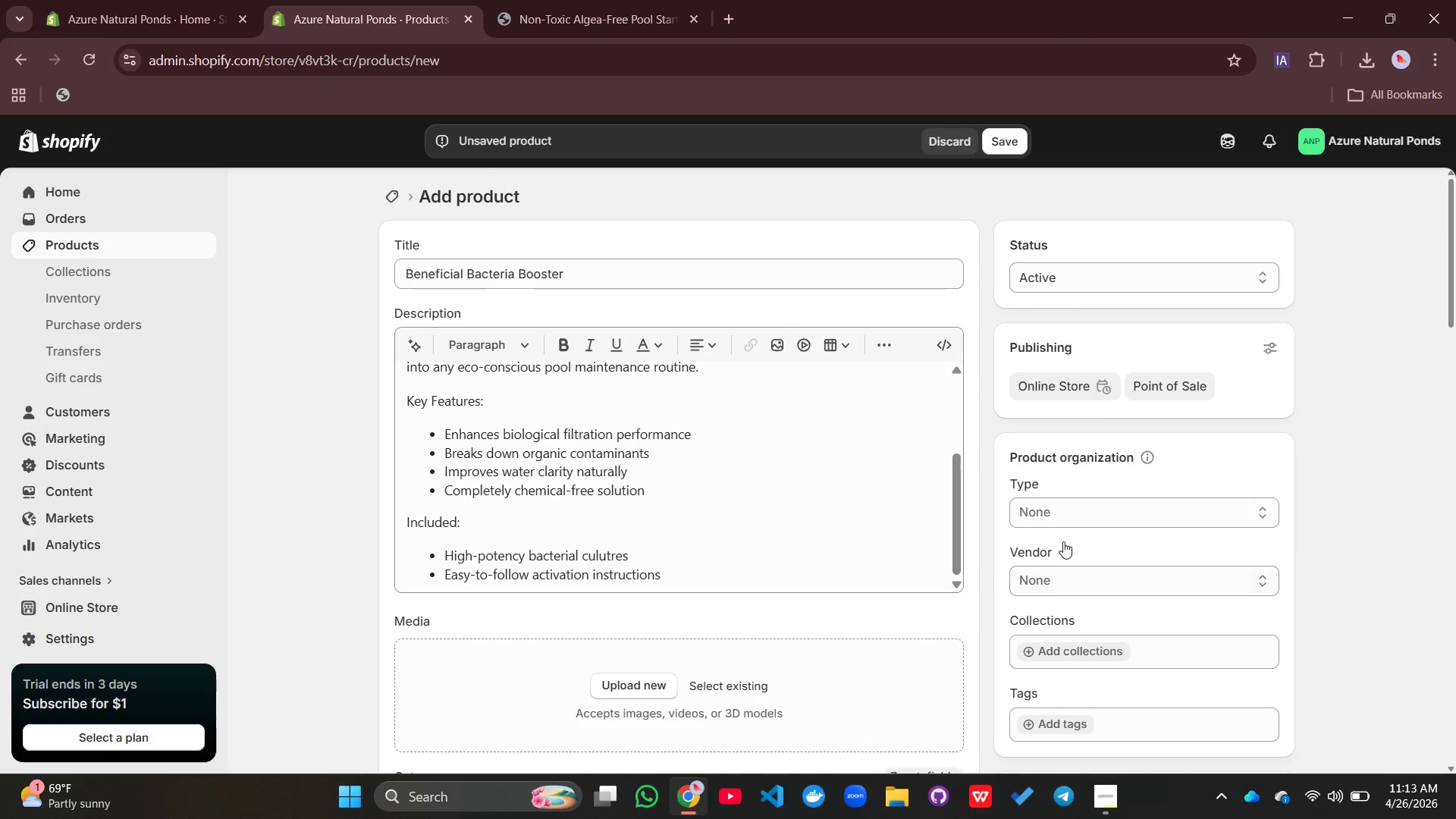 
left_click([1070, 514])
 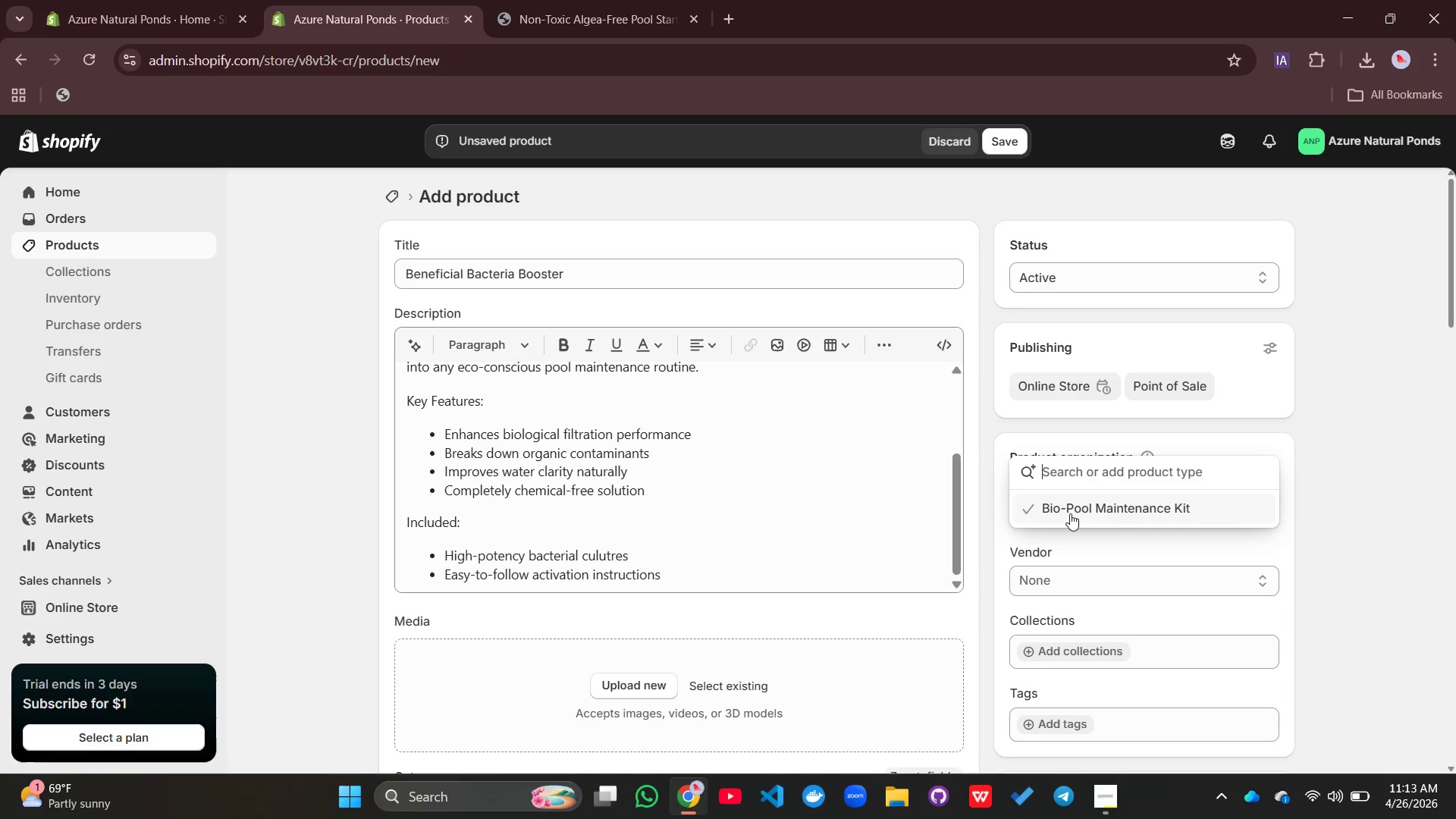 
wait(6.41)
 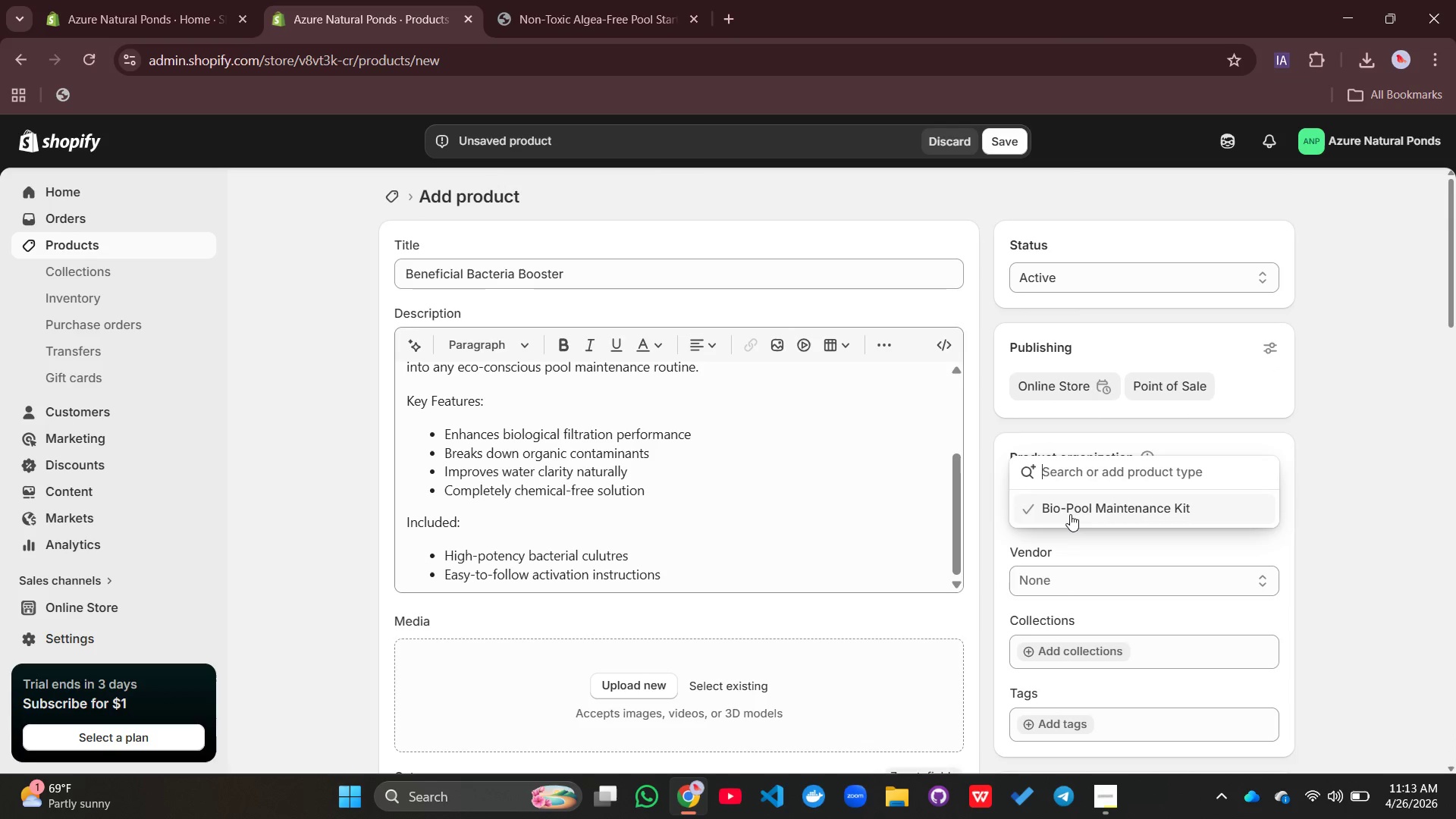 
type(Bio-Pol)
key(Backspace)
type(ol Maintenac)
key(Backspace)
key(Backspace)
type(ance Additive)
 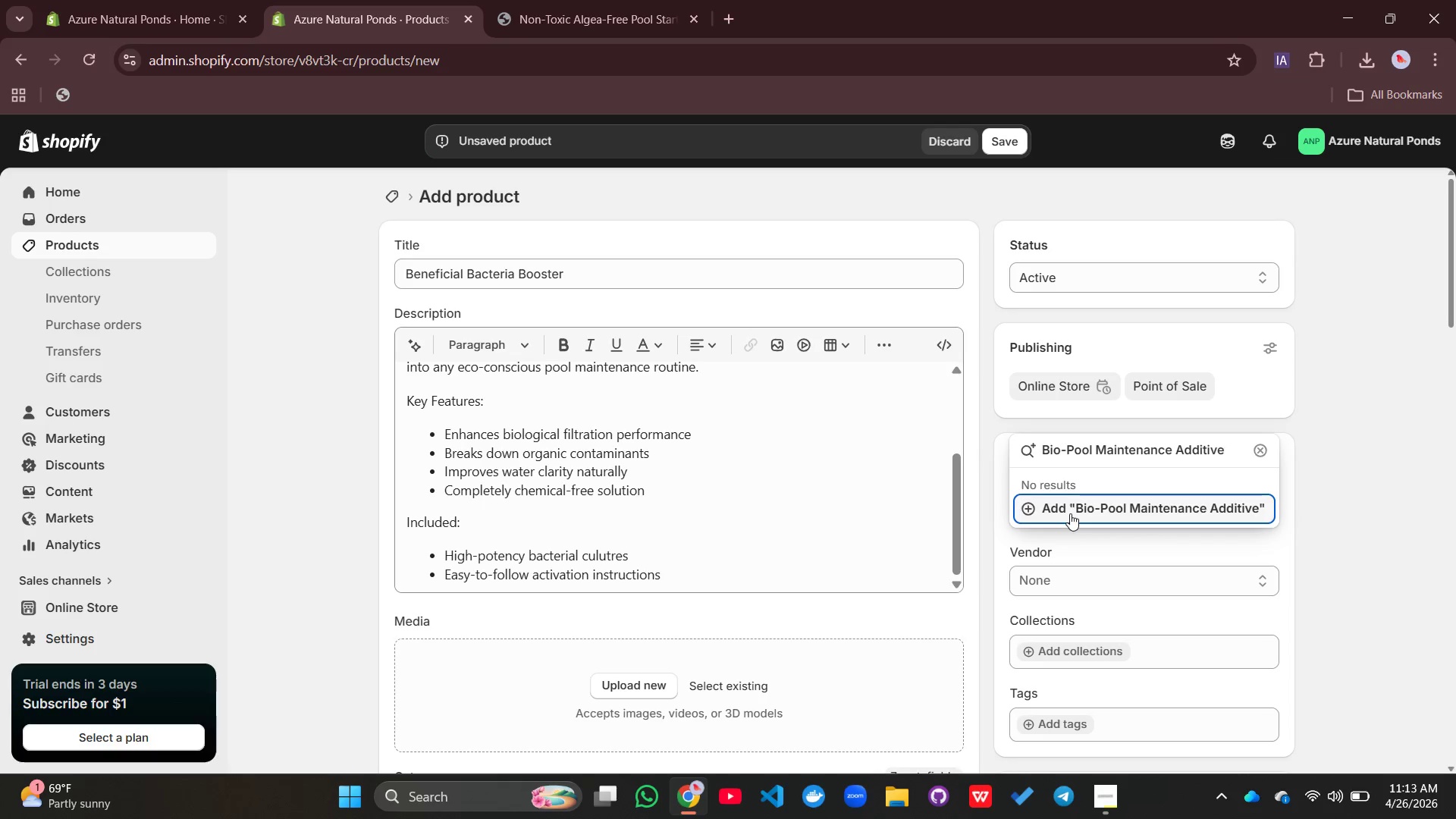 
key(Enter)
 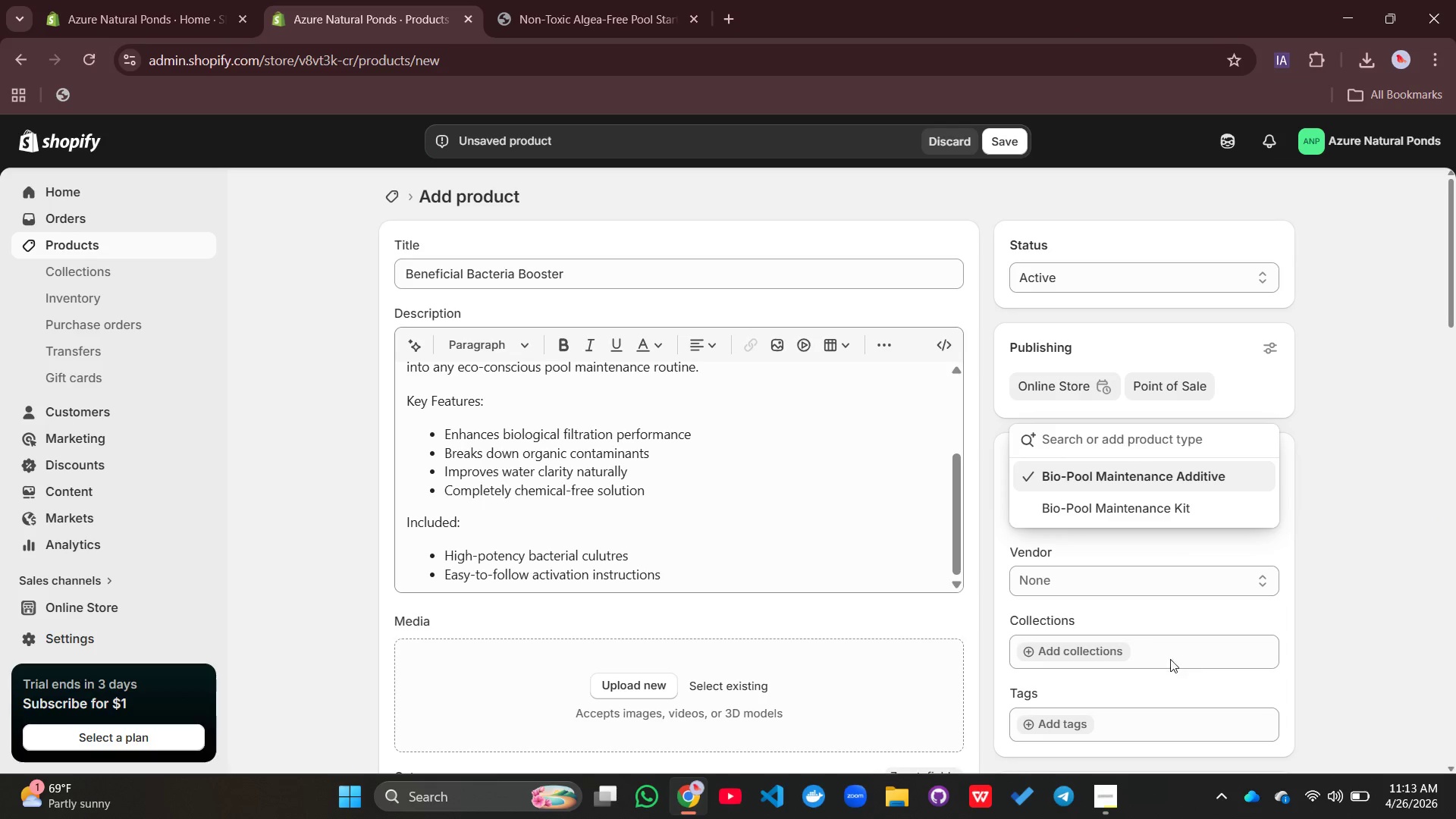 
left_click([1123, 581])
 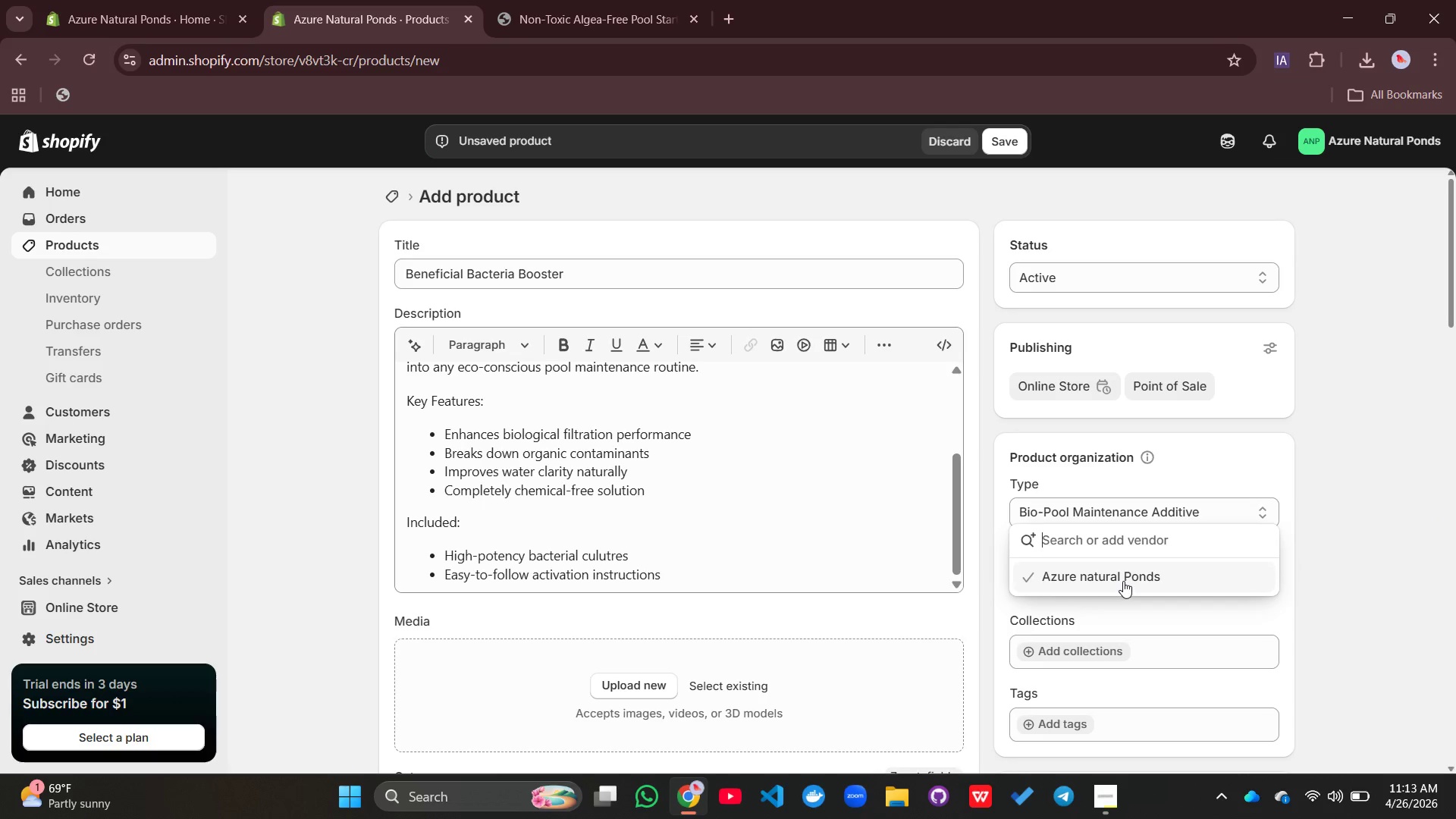 
left_click([1123, 581])
 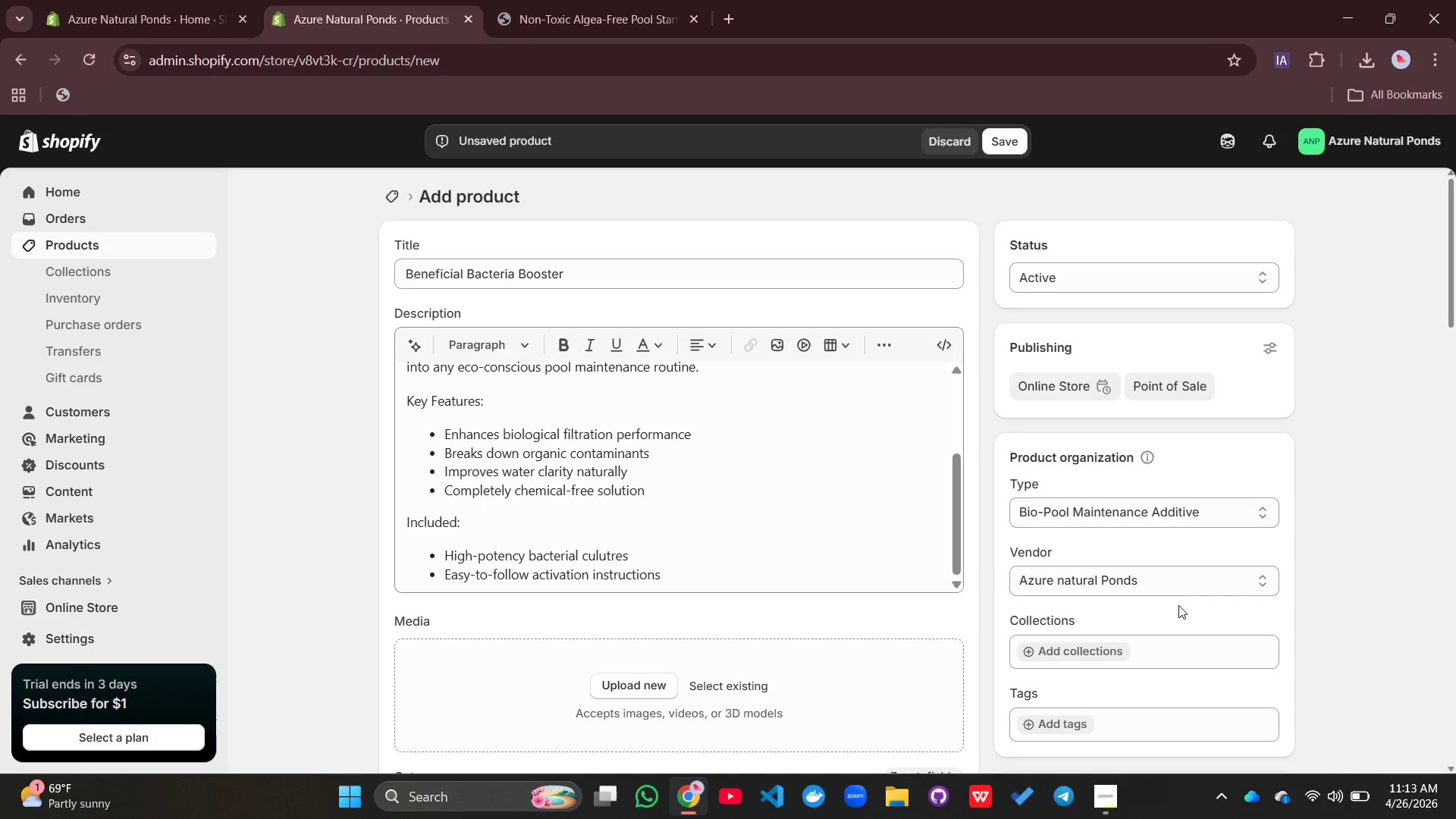 
scroll: coordinate [1178, 609], scroll_direction: down, amount: 2.0
 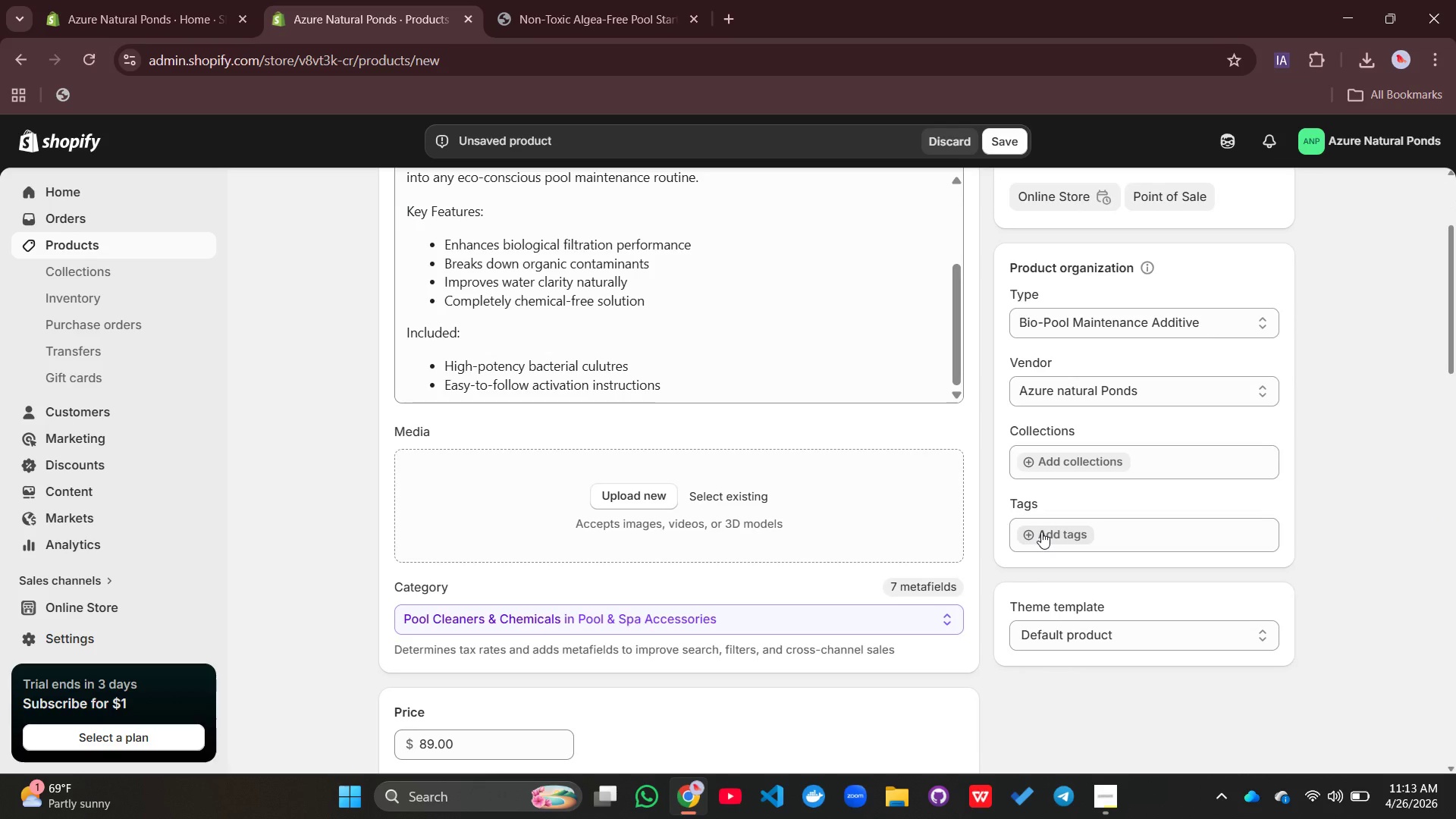 
left_click([1041, 532])
 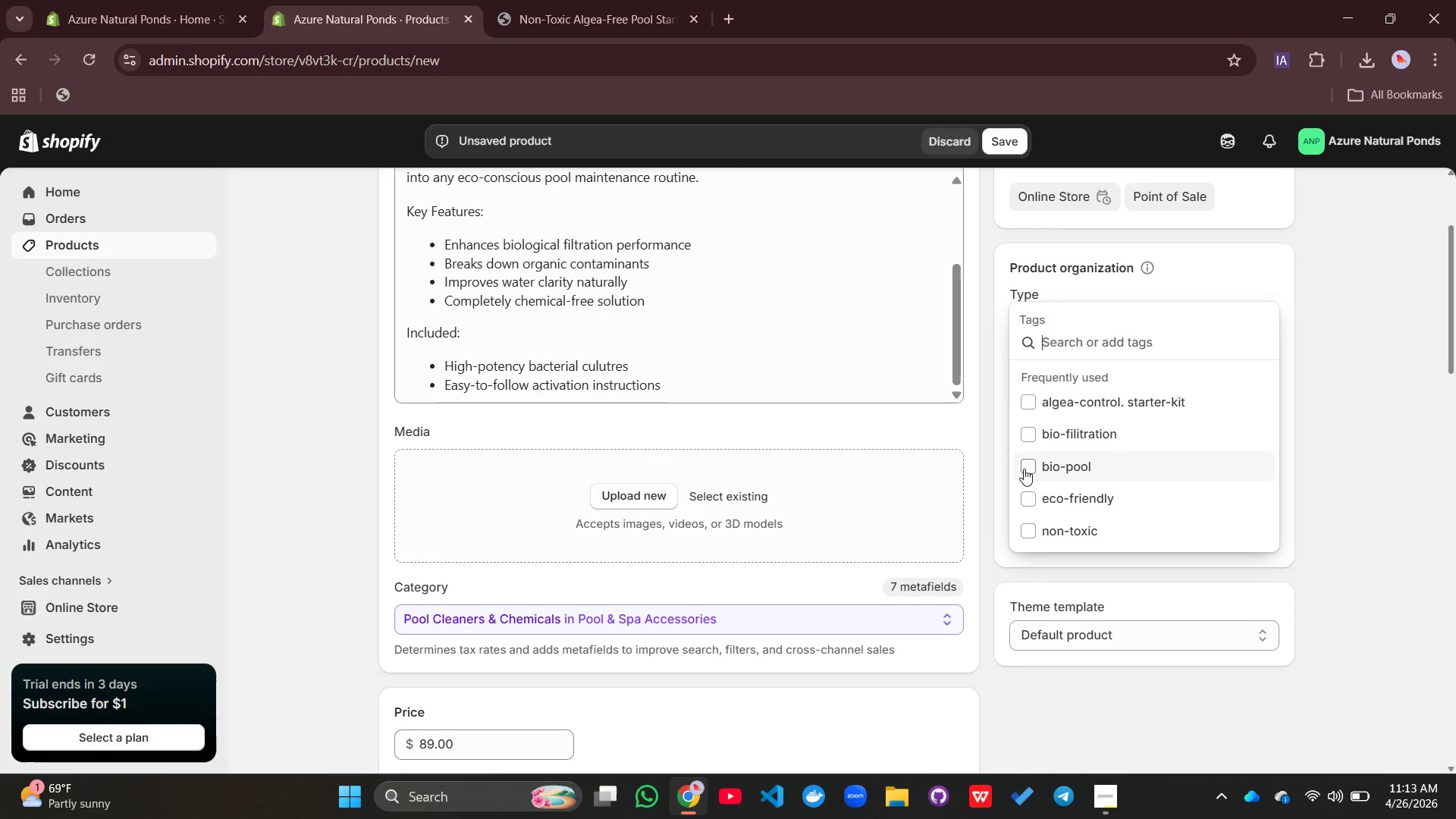 
left_click([1024, 469])
 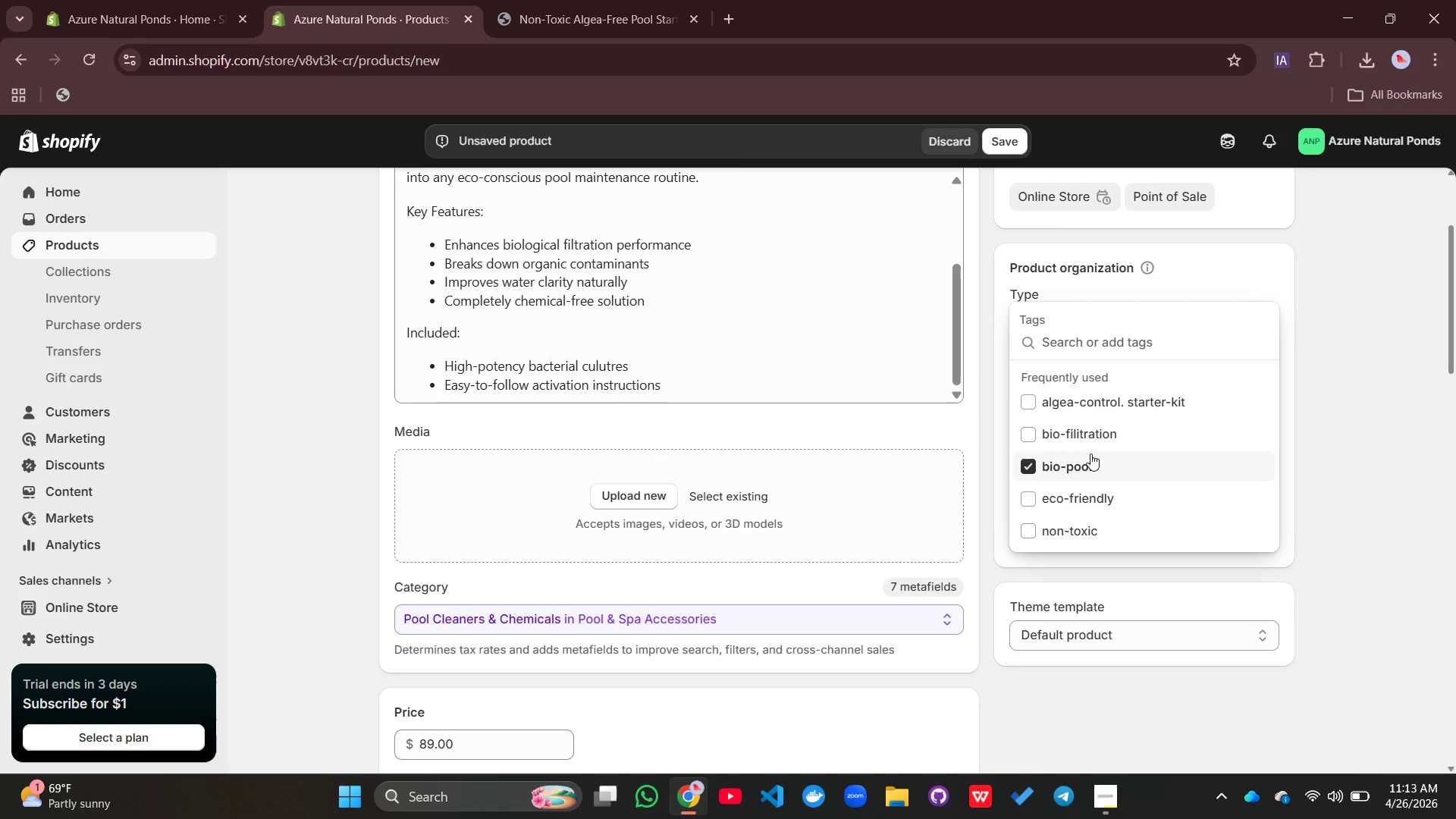 
scroll: coordinate [1094, 453], scroll_direction: down, amount: 3.0
 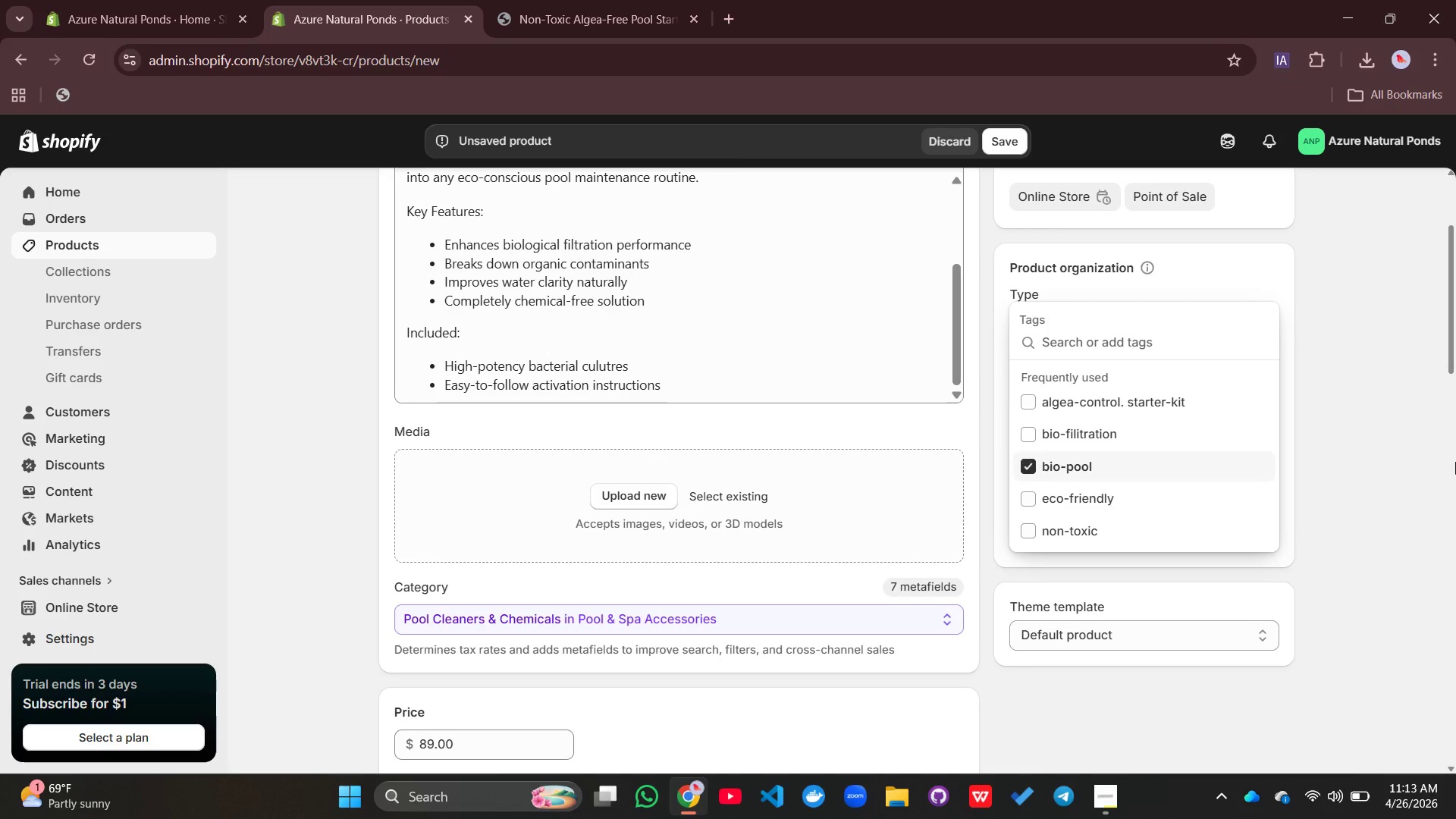 
left_click([1455, 462])
 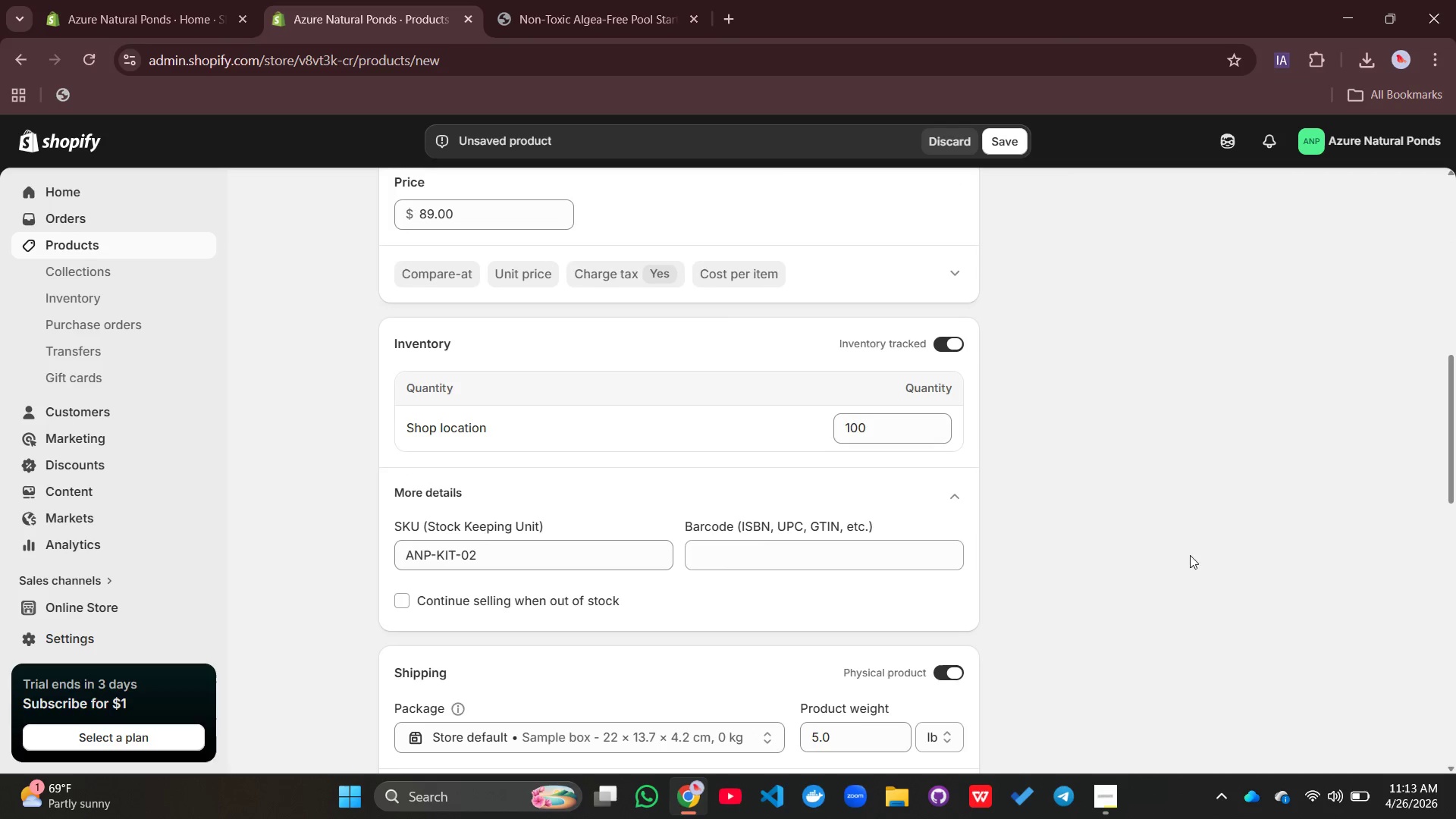 
scroll: coordinate [1111, 512], scroll_direction: up, amount: 6.0
 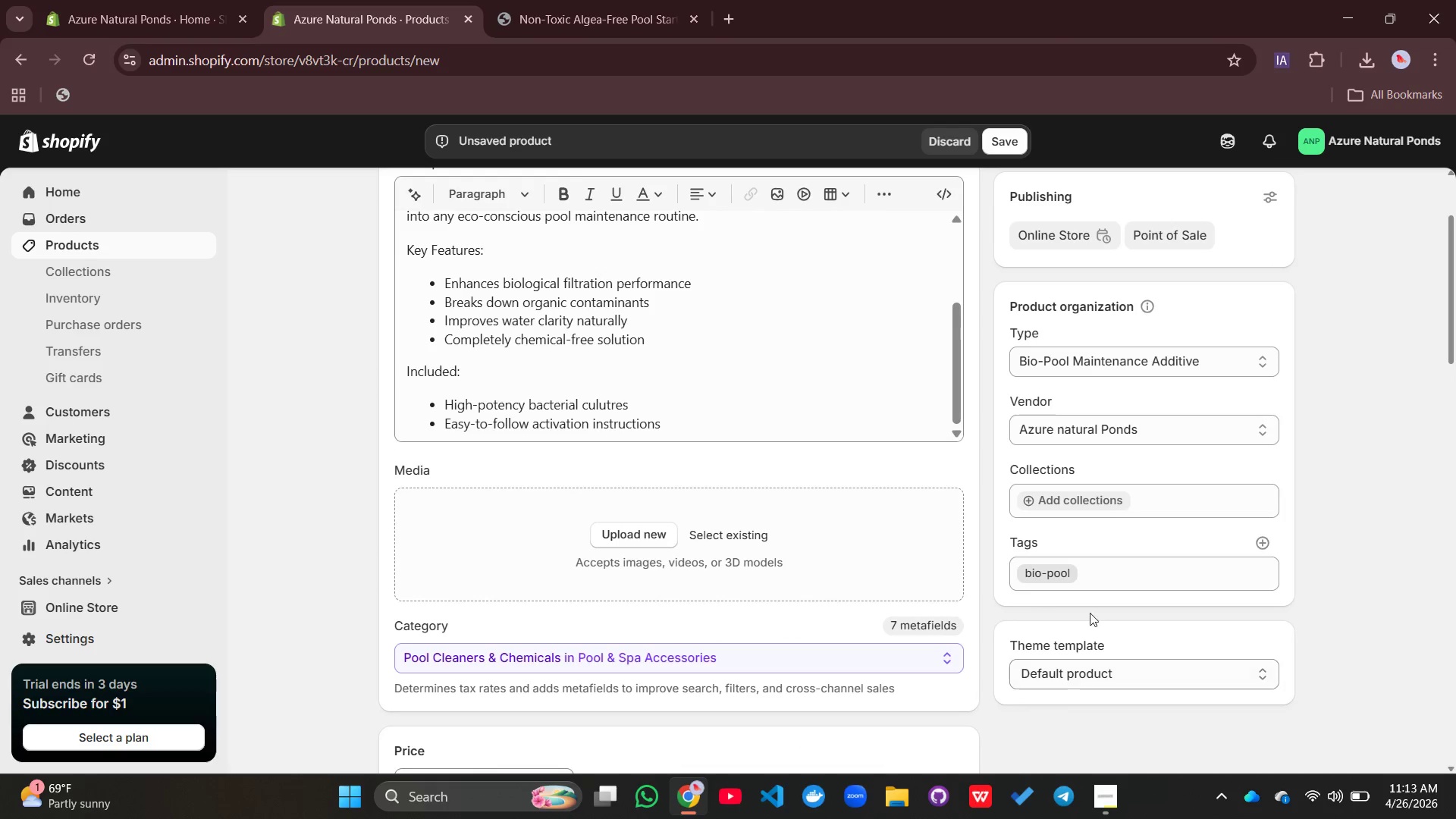 
left_click([1084, 564])
 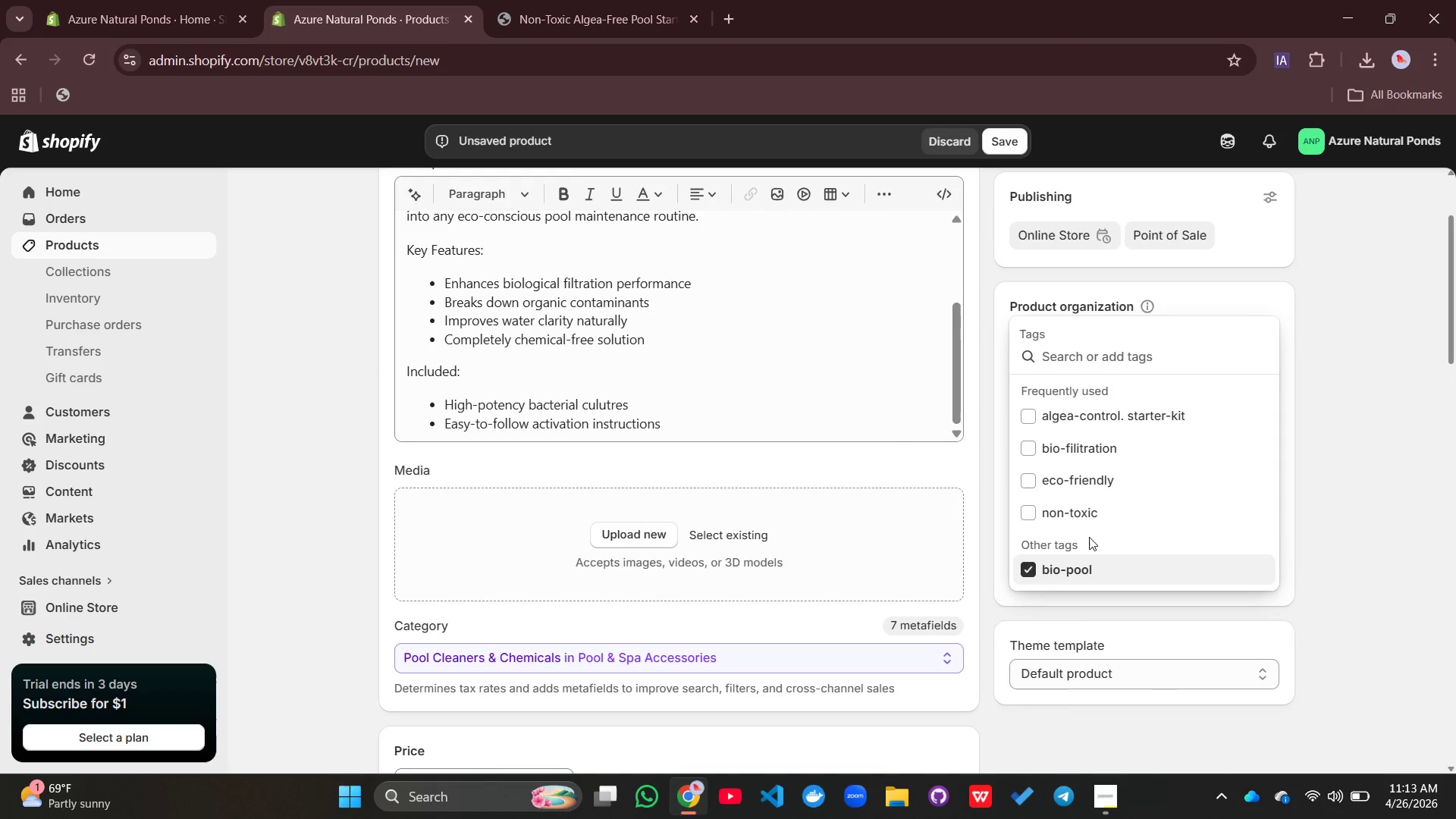 
left_click([1074, 355])
 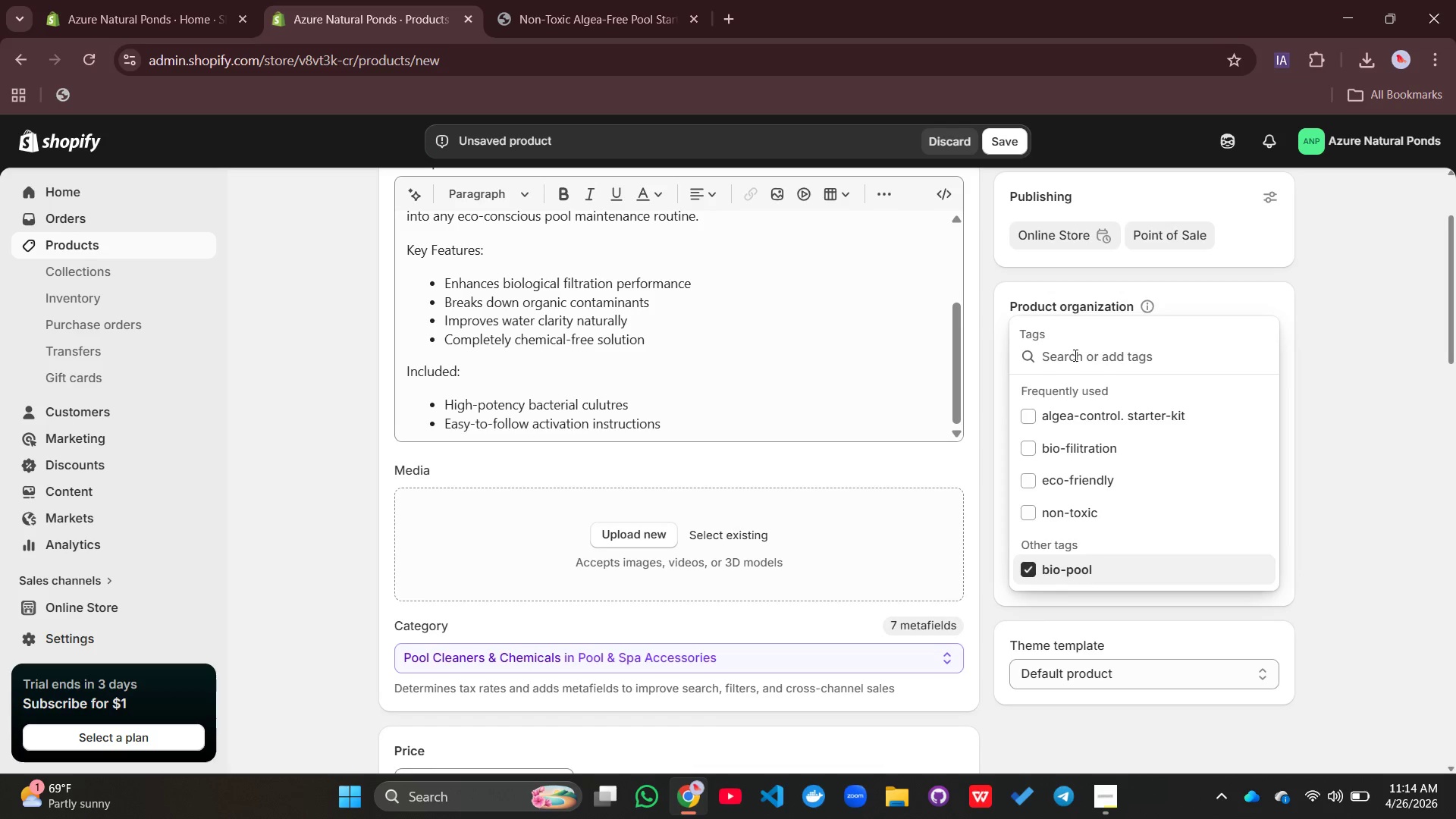 
wait(23.55)
 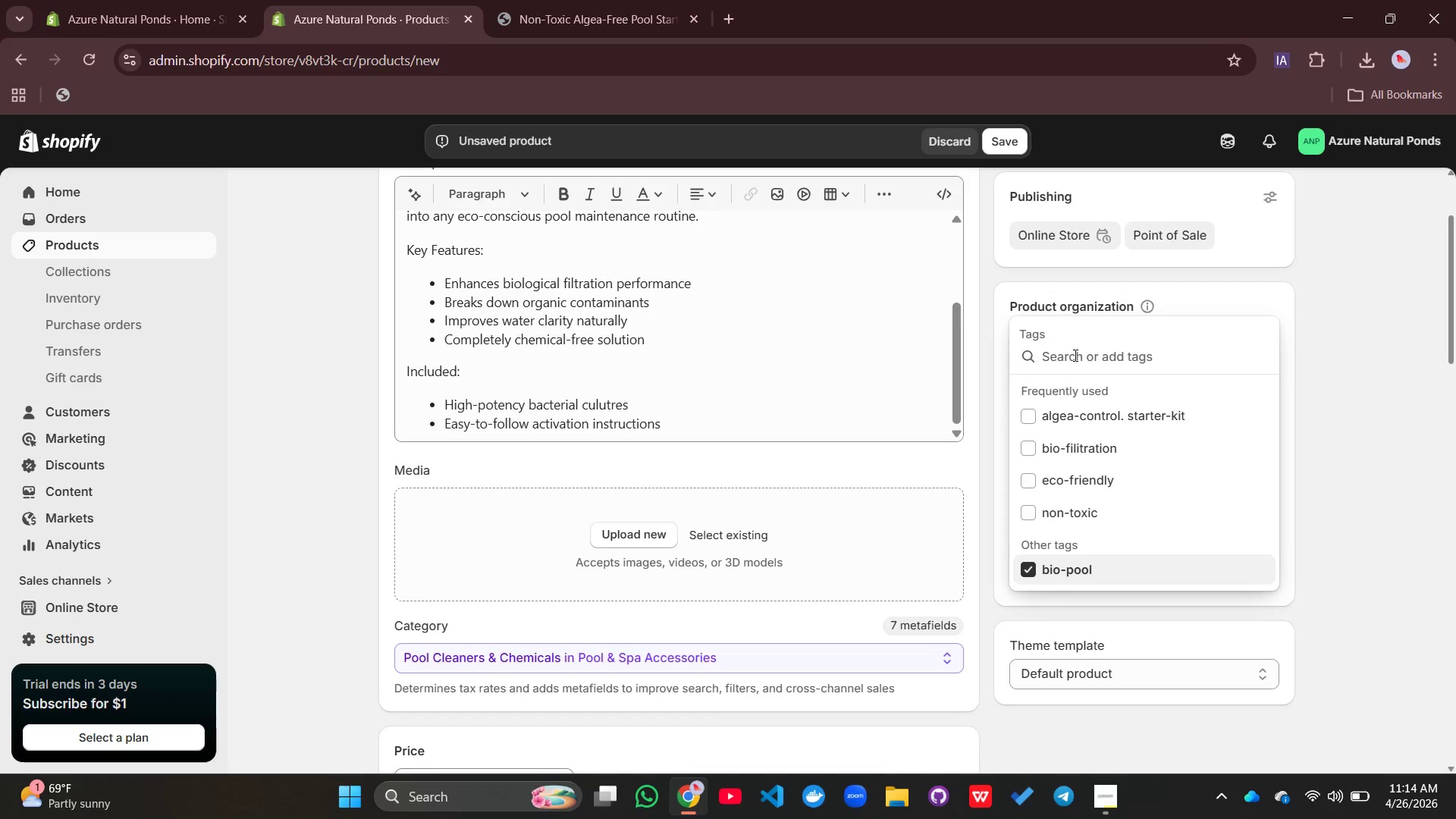 
type(bacteria, water-reatment , non)
 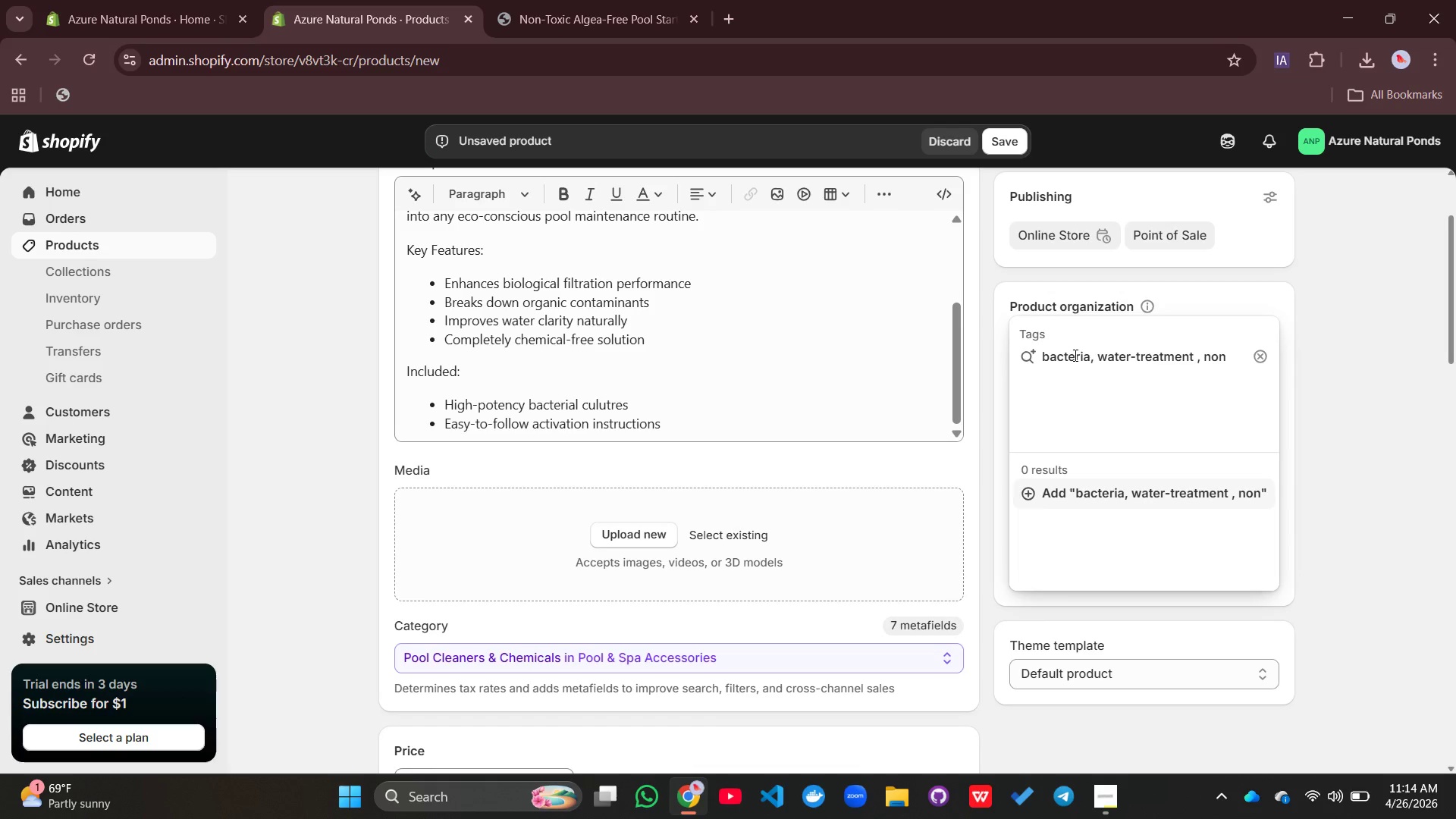 
type(-toc)
key(Backspace)
type(=xic, eco-)
 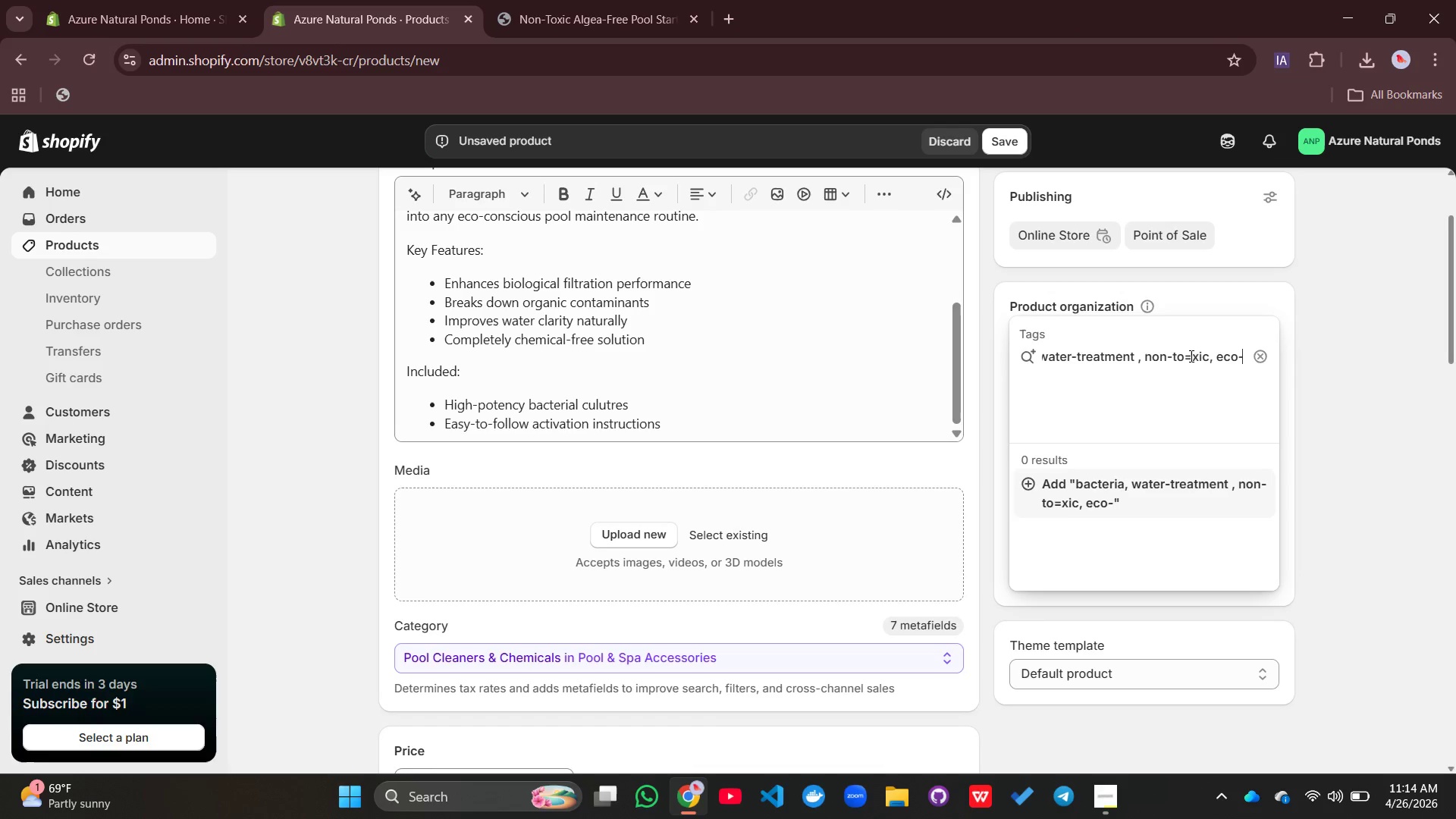 
left_click([1194, 356])
 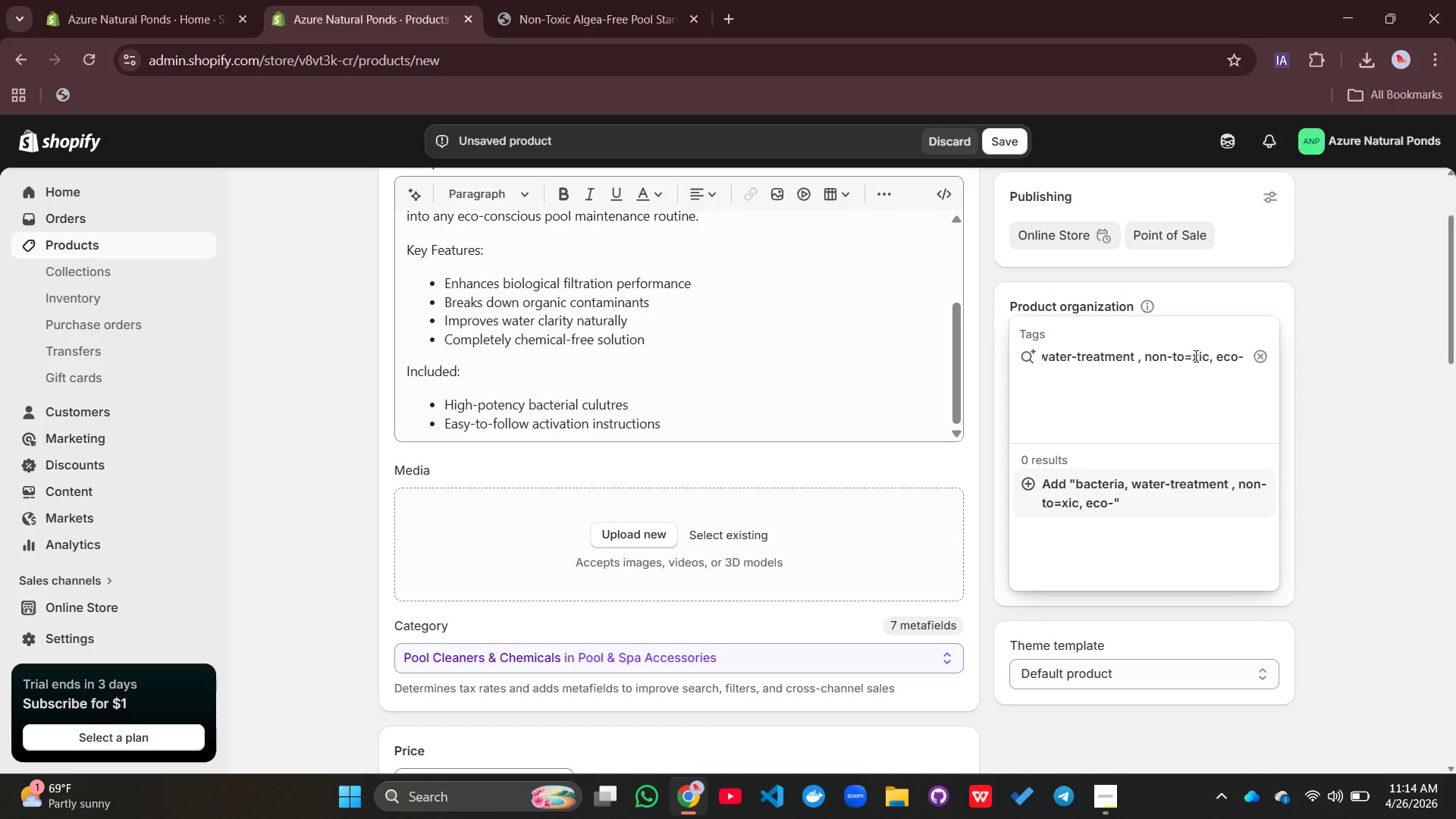 
key(ArrowRight)
 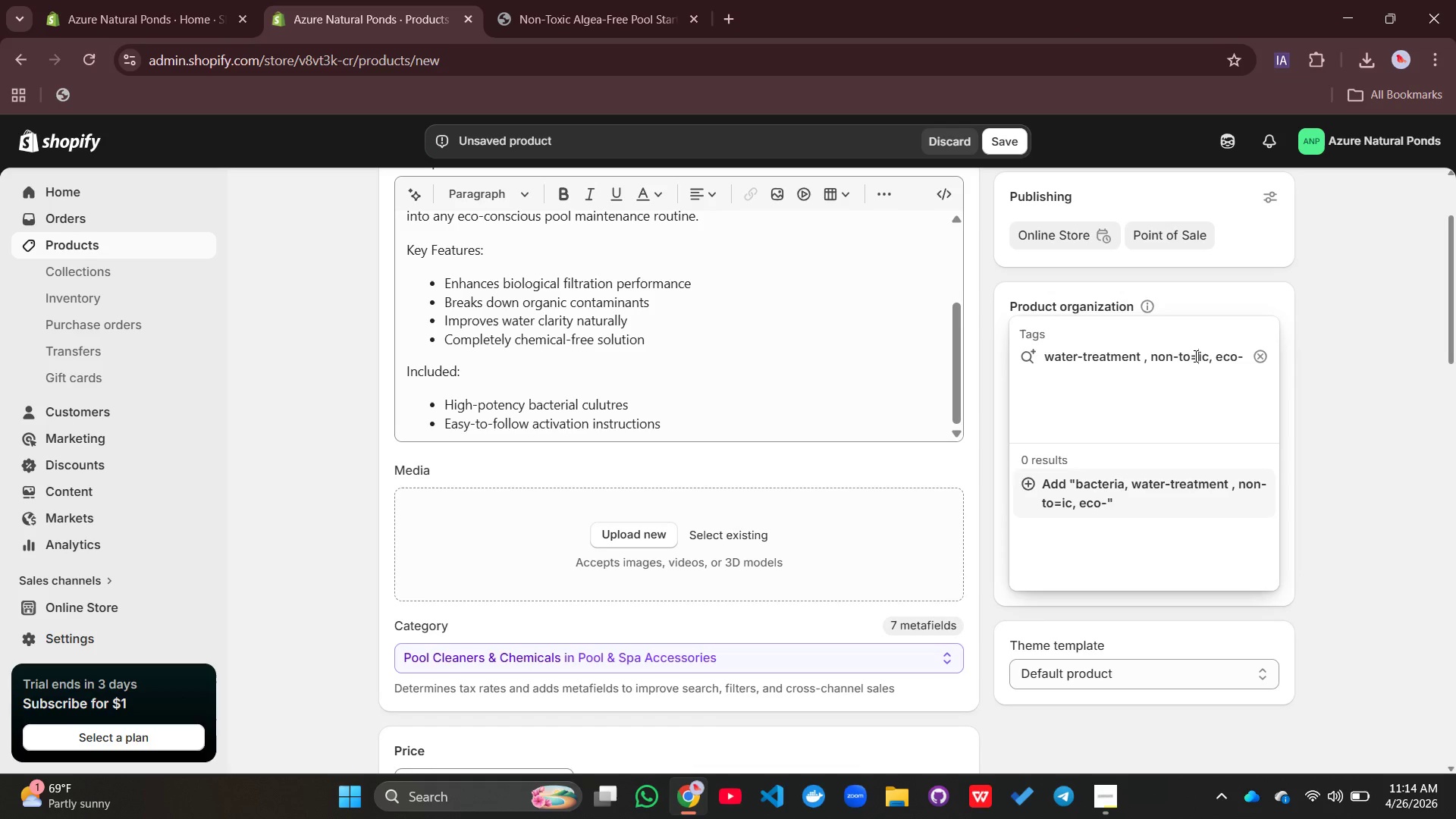 
key(Backspace)
 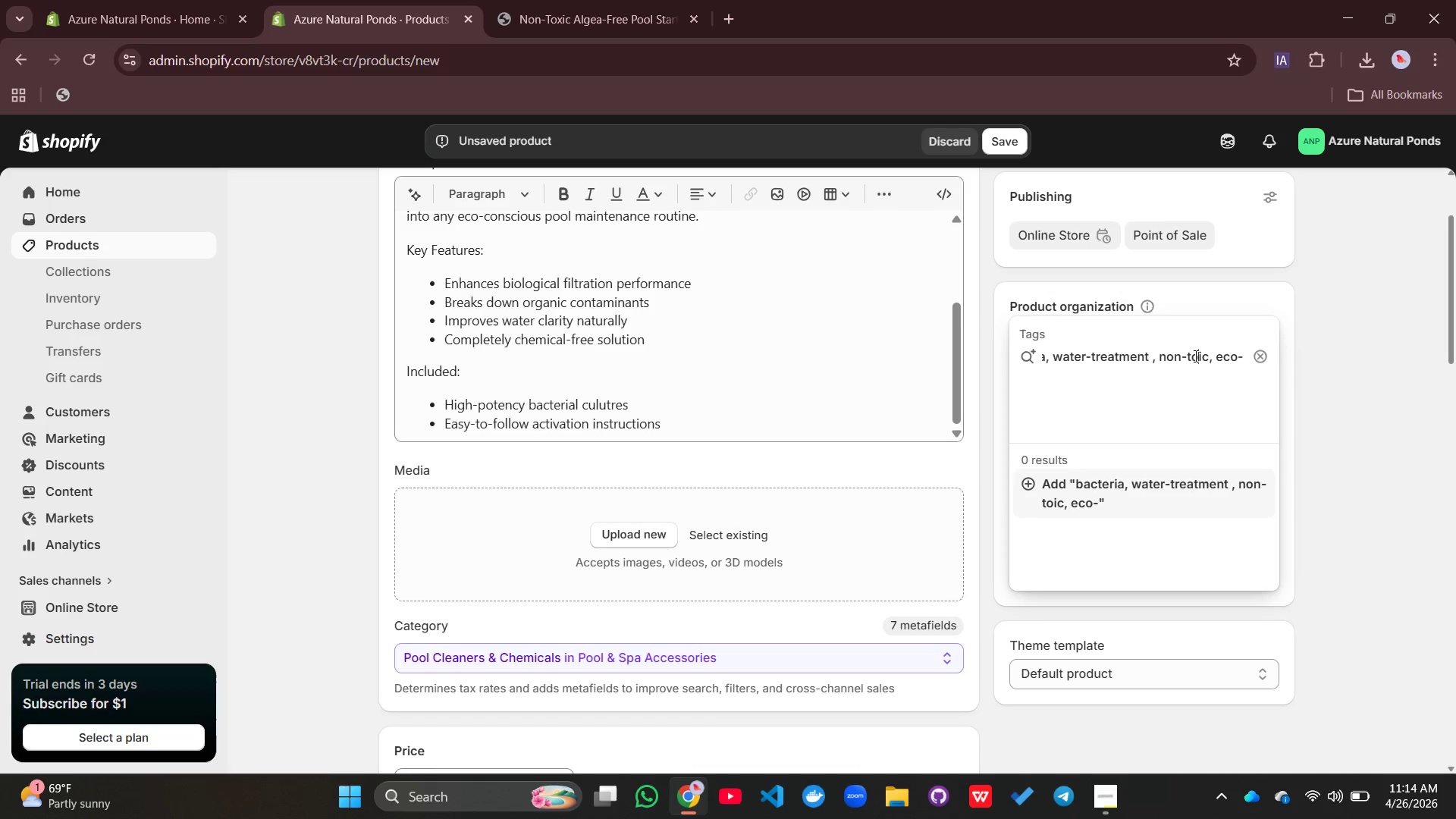 
key(Backspace)
 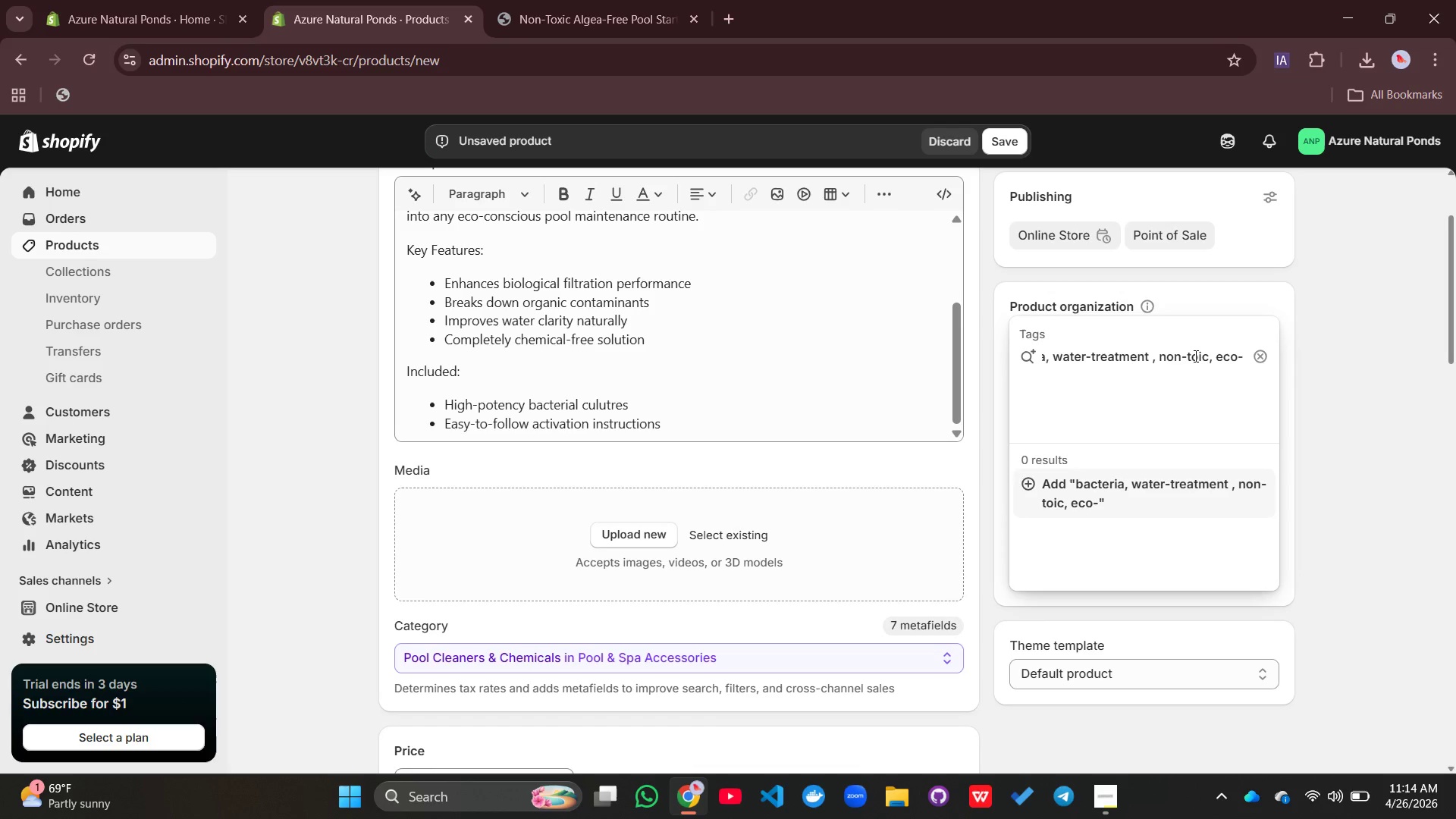 
key(X)
 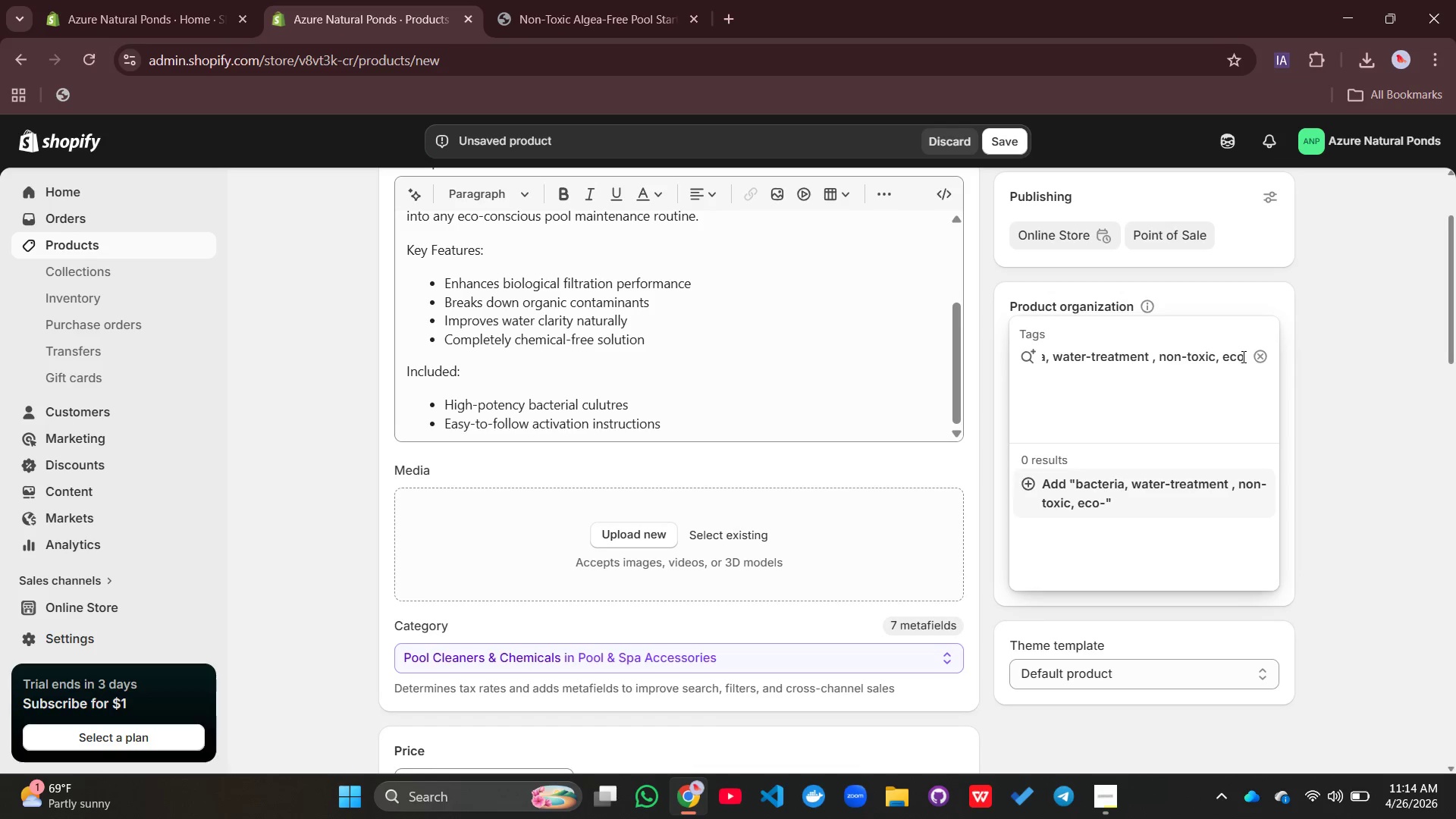 
left_click([1242, 356])
 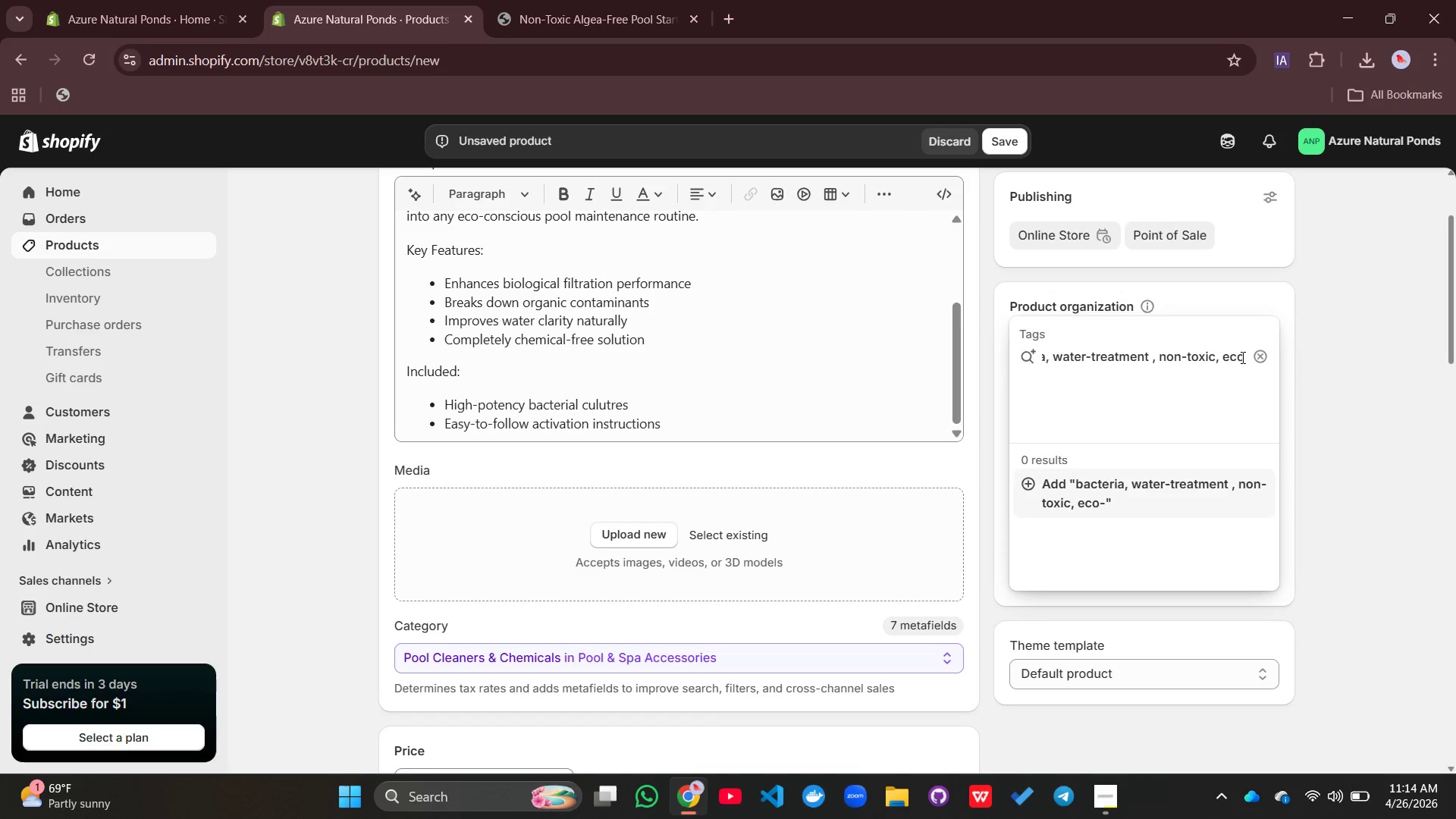 
left_click([1241, 357])
 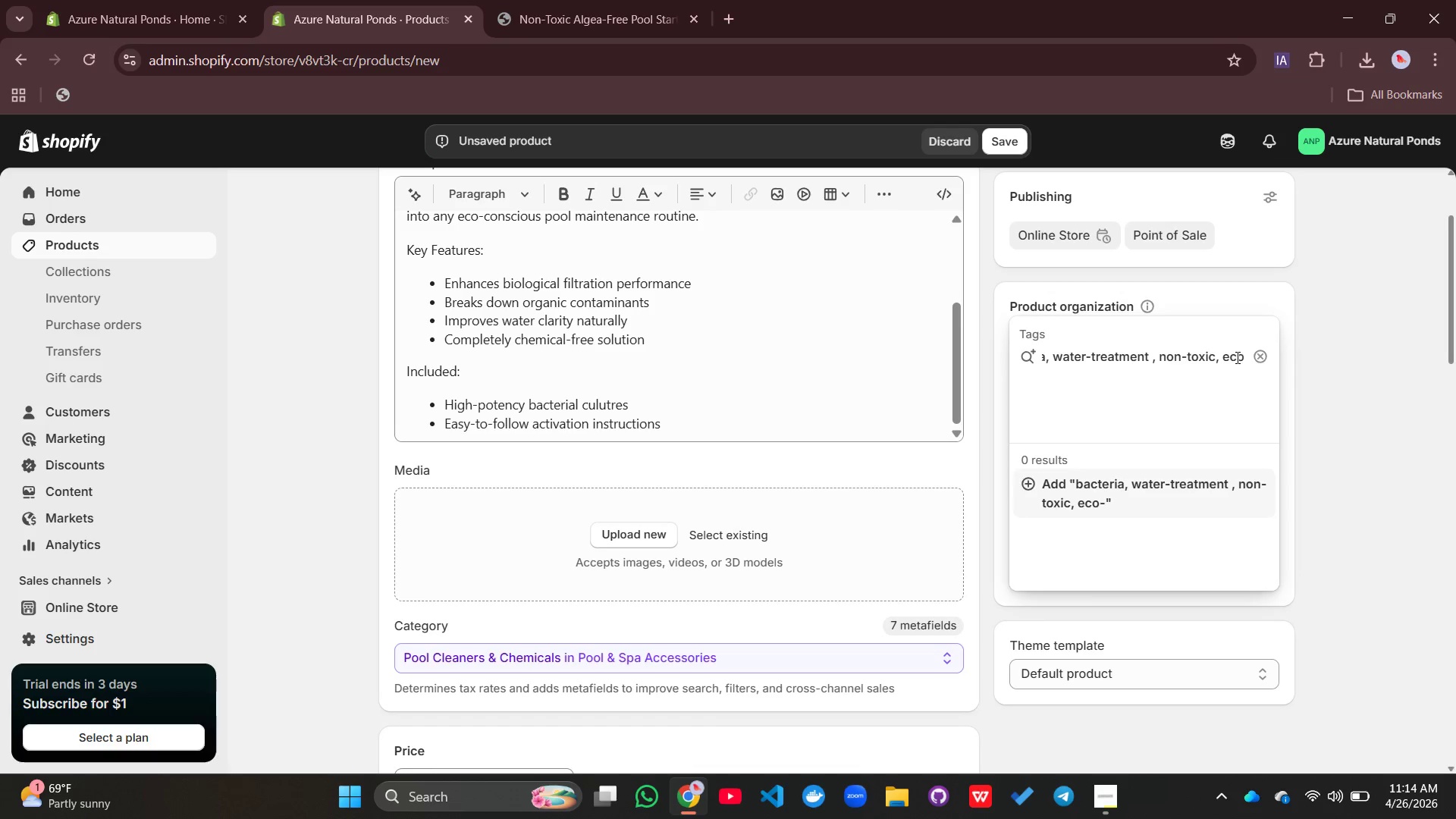 
left_click([1236, 357])
 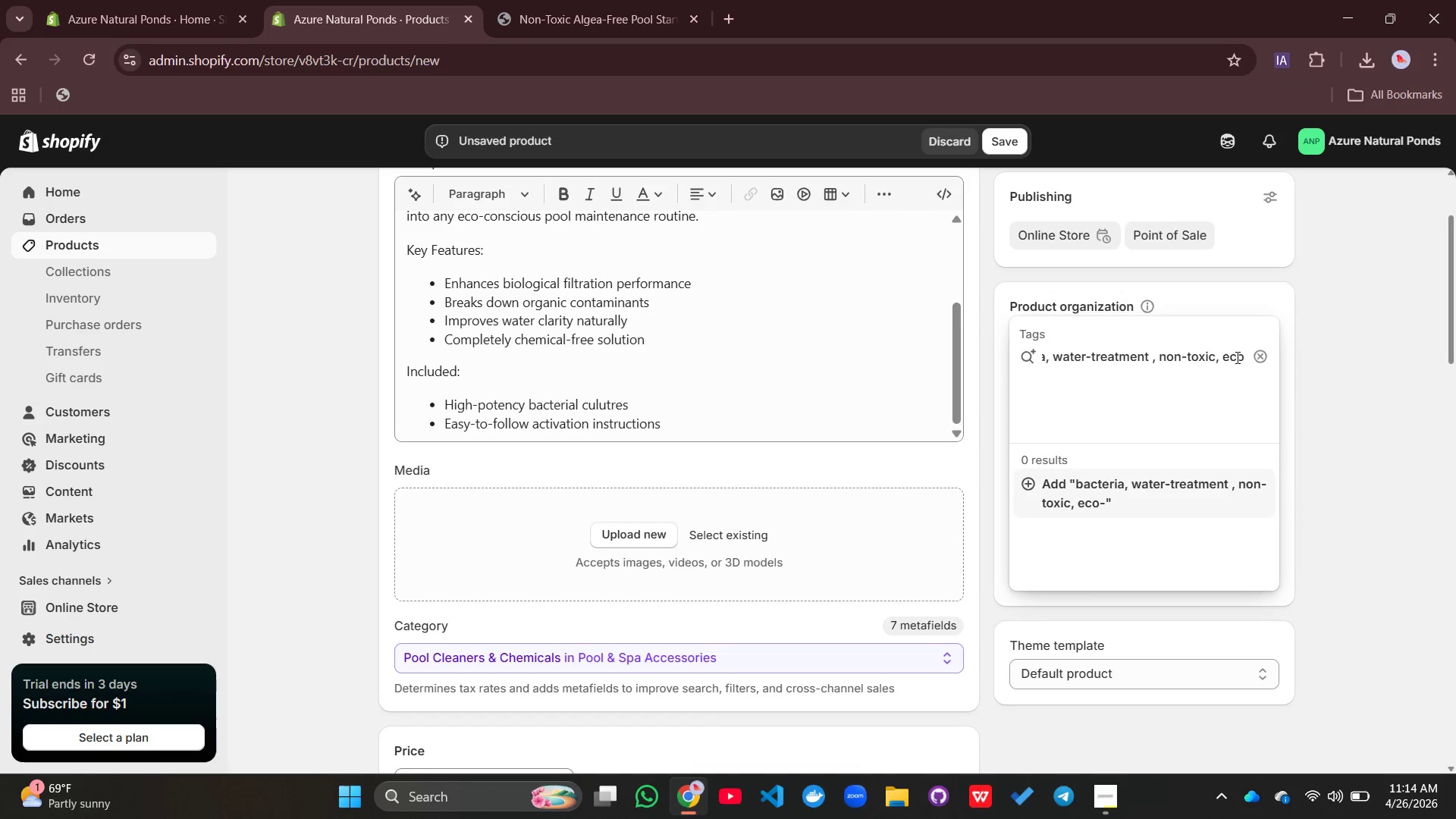 
key(ArrowRight)
 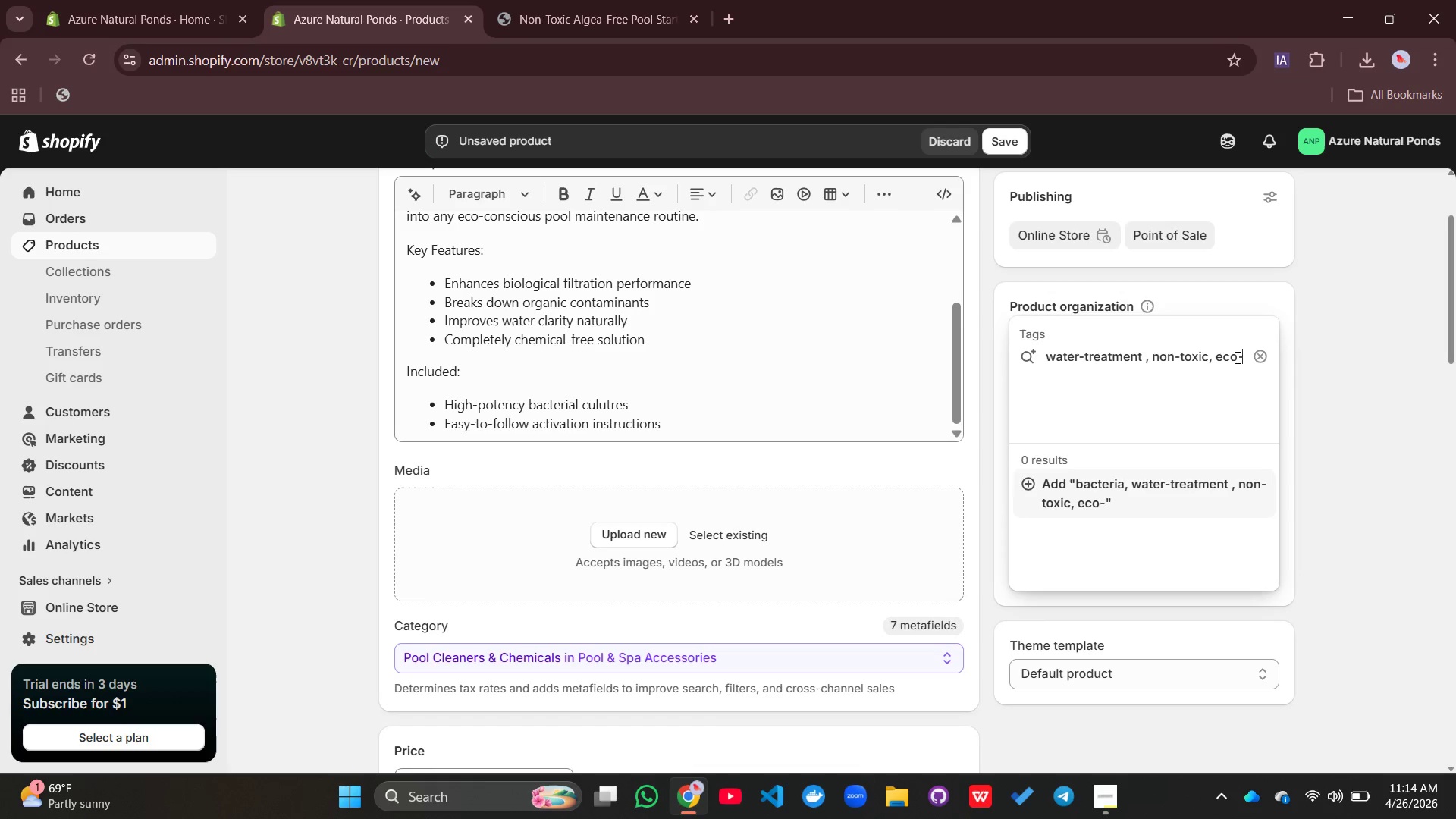 
key(ArrowRight)
 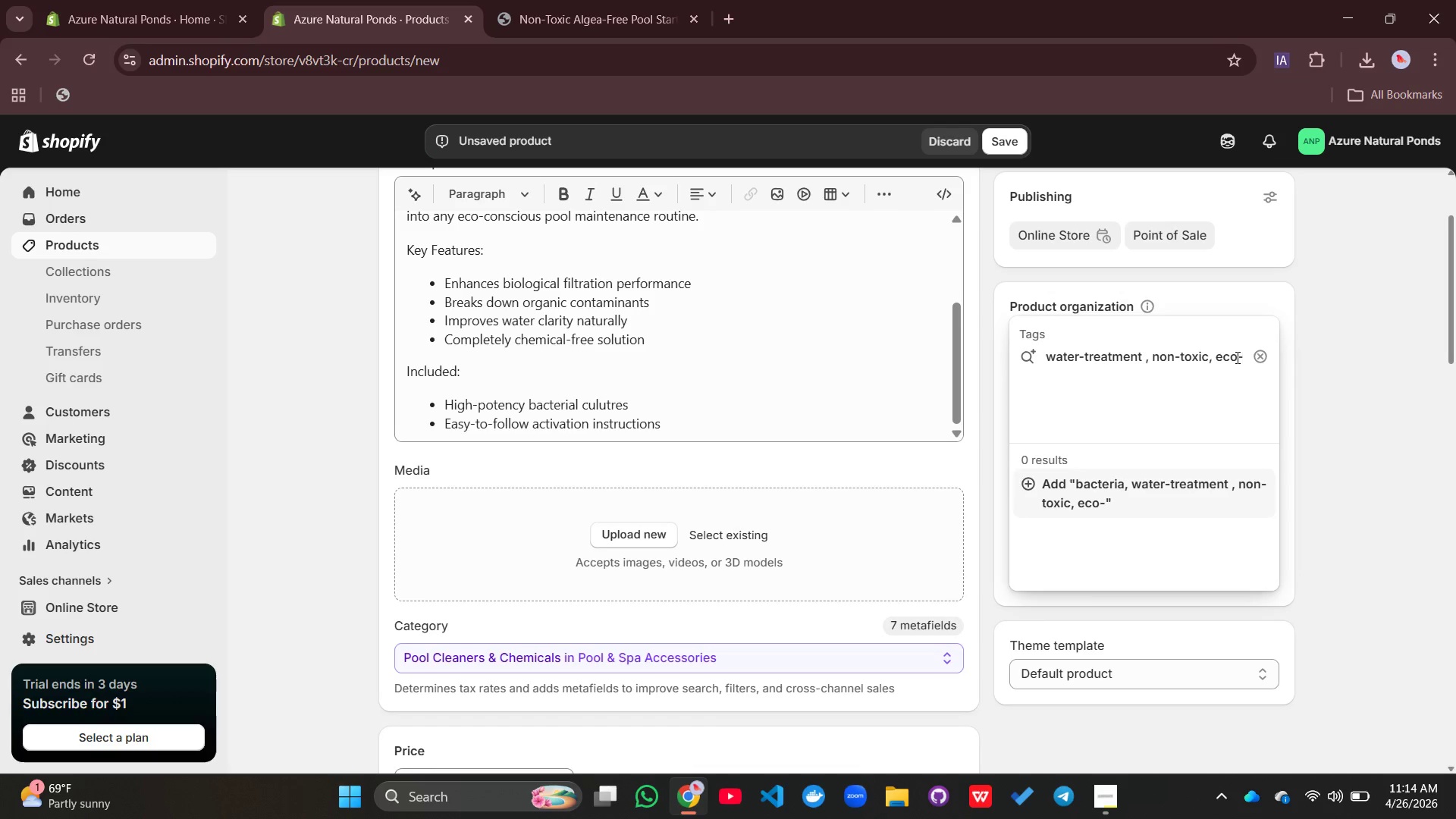 
key(ArrowRight)
 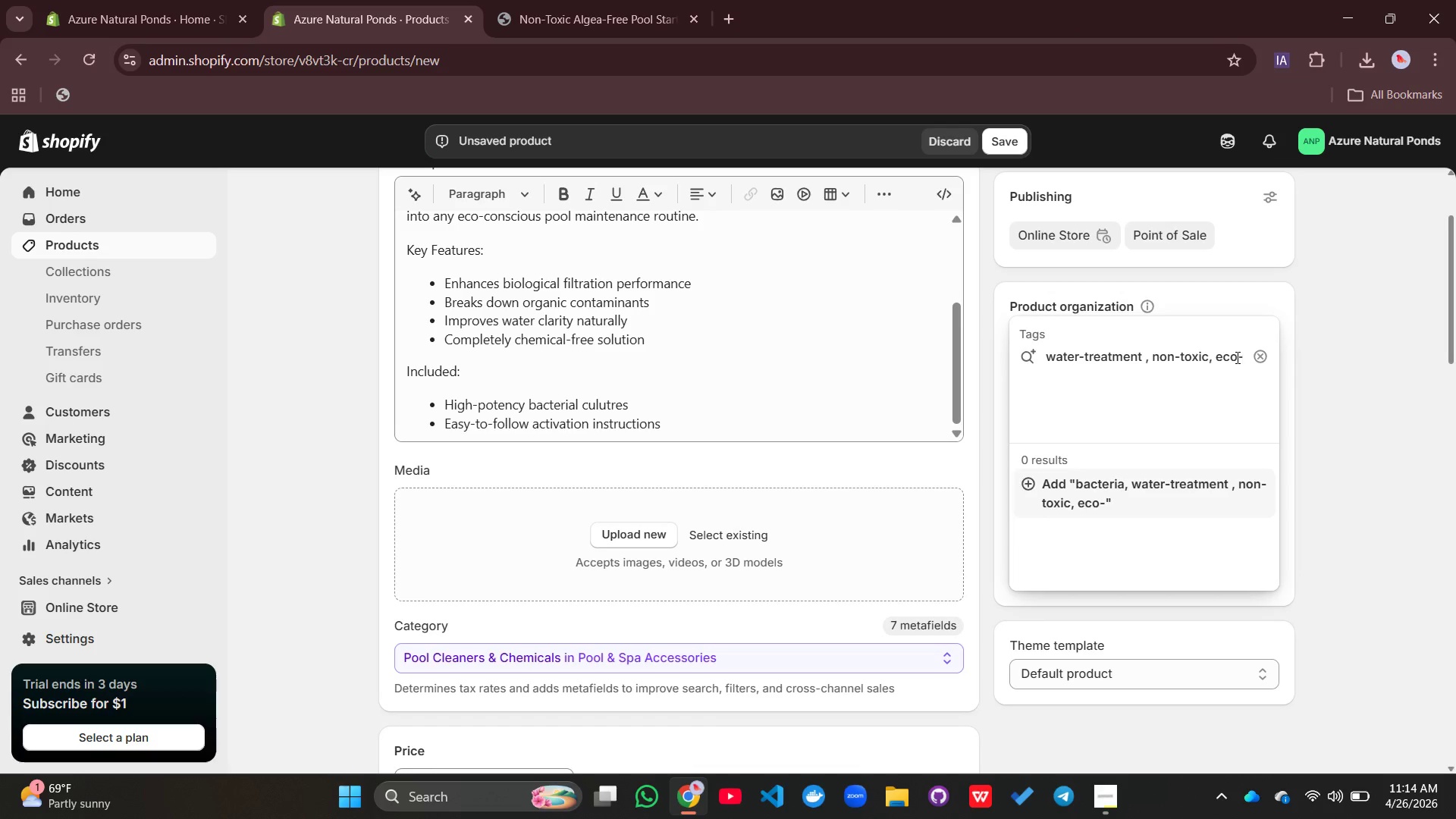 
type(frondly)
key(Backspace)
key(Backspace)
key(Backspace)
key(Backspace)
key(Backspace)
type(iendly)
 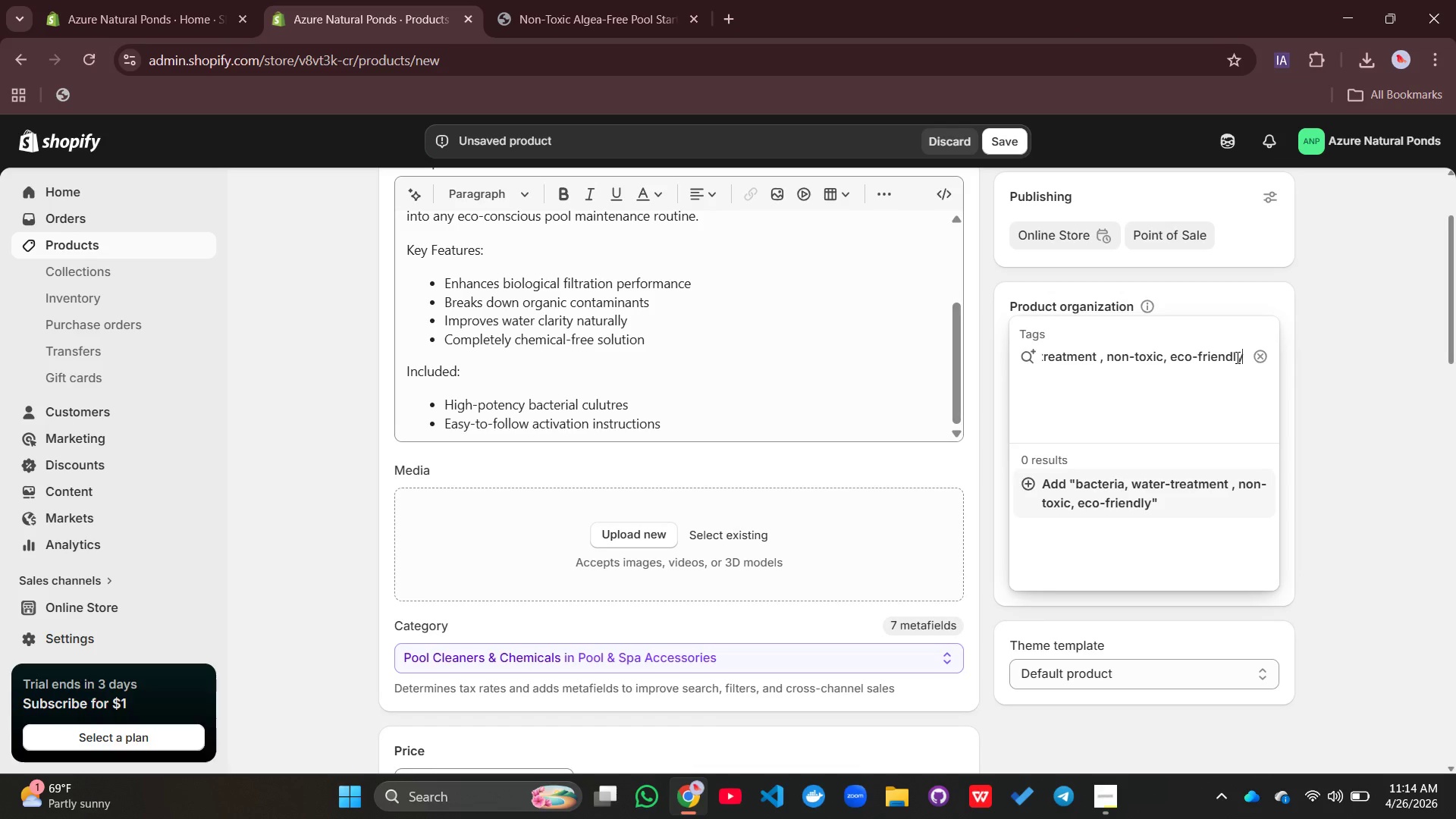 
type(, bio-filtration)
 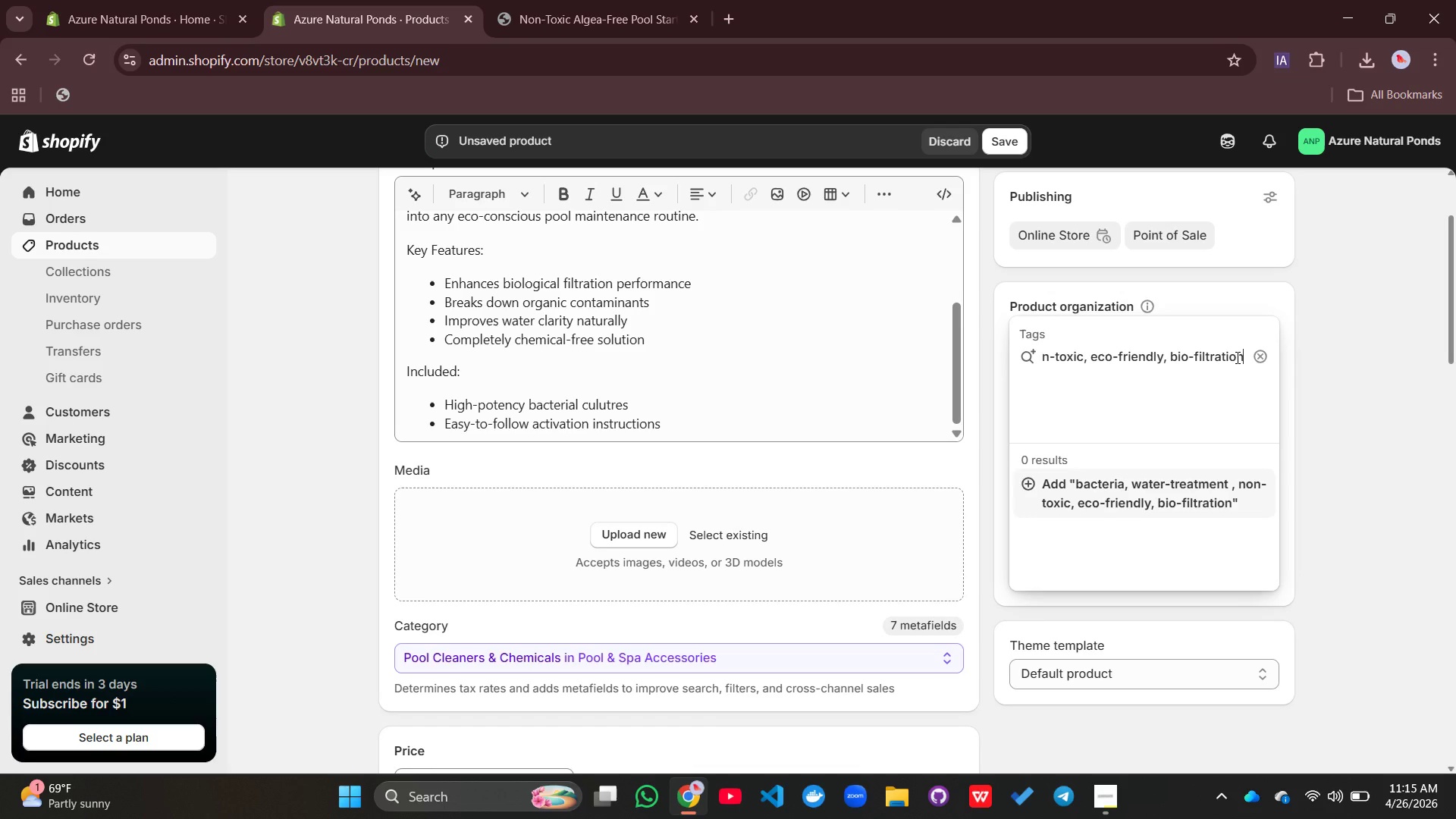 
key(Enter)
 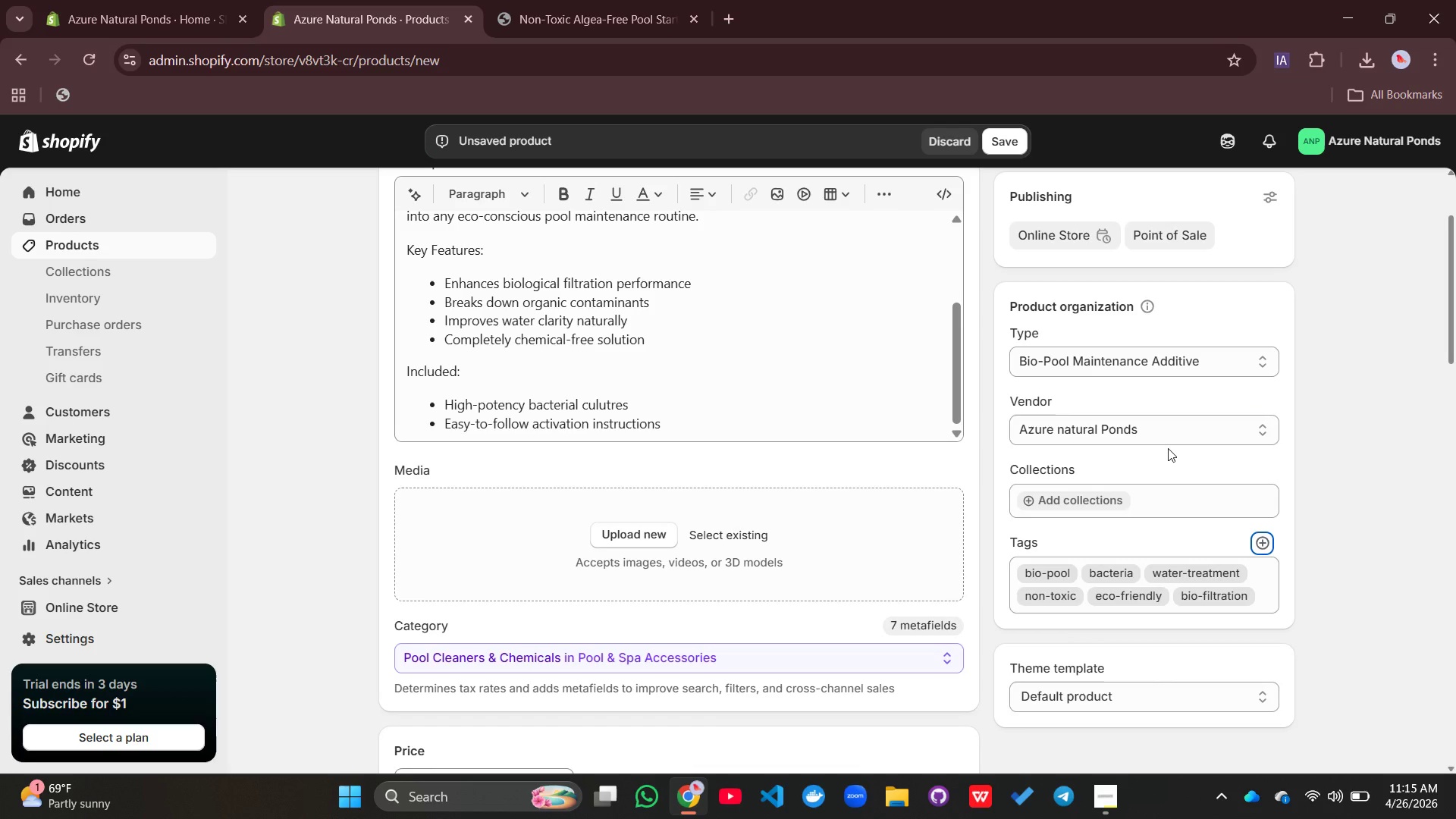 
scroll: coordinate [1134, 444], scroll_direction: down, amount: 1.0
 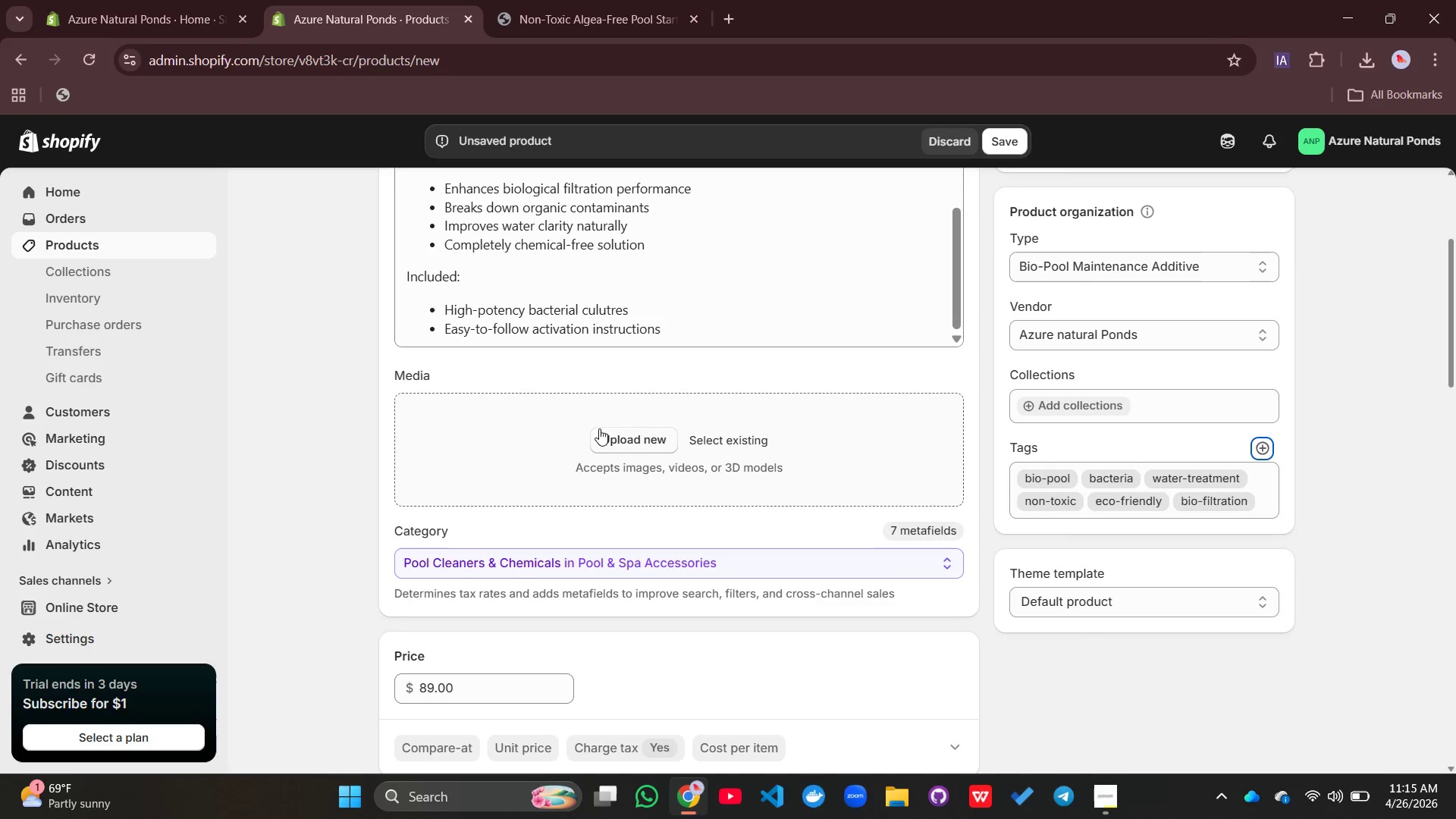 
left_click([632, 437])
 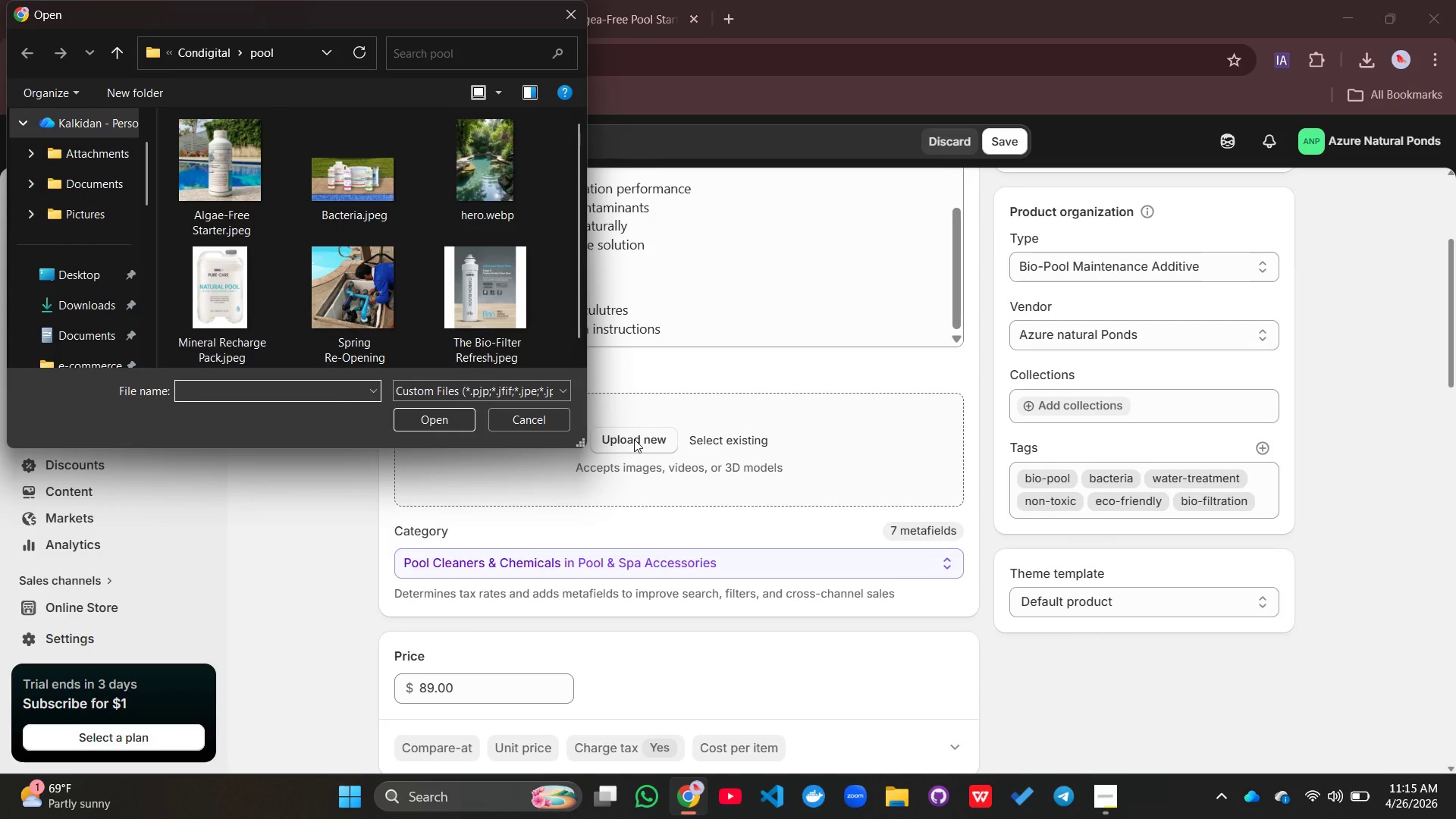 
mouse_move([382, 297])
 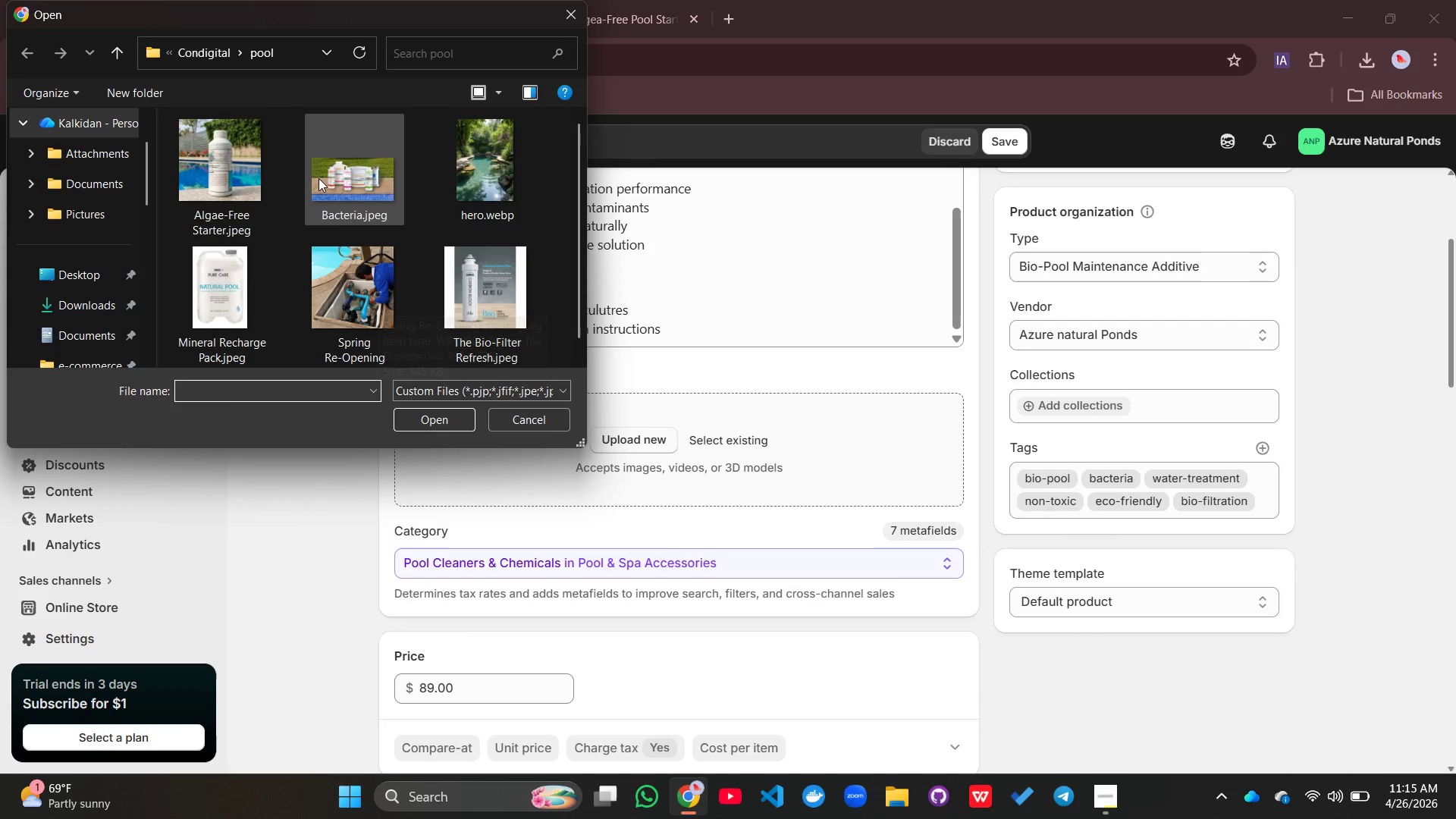 
left_click([320, 180])
 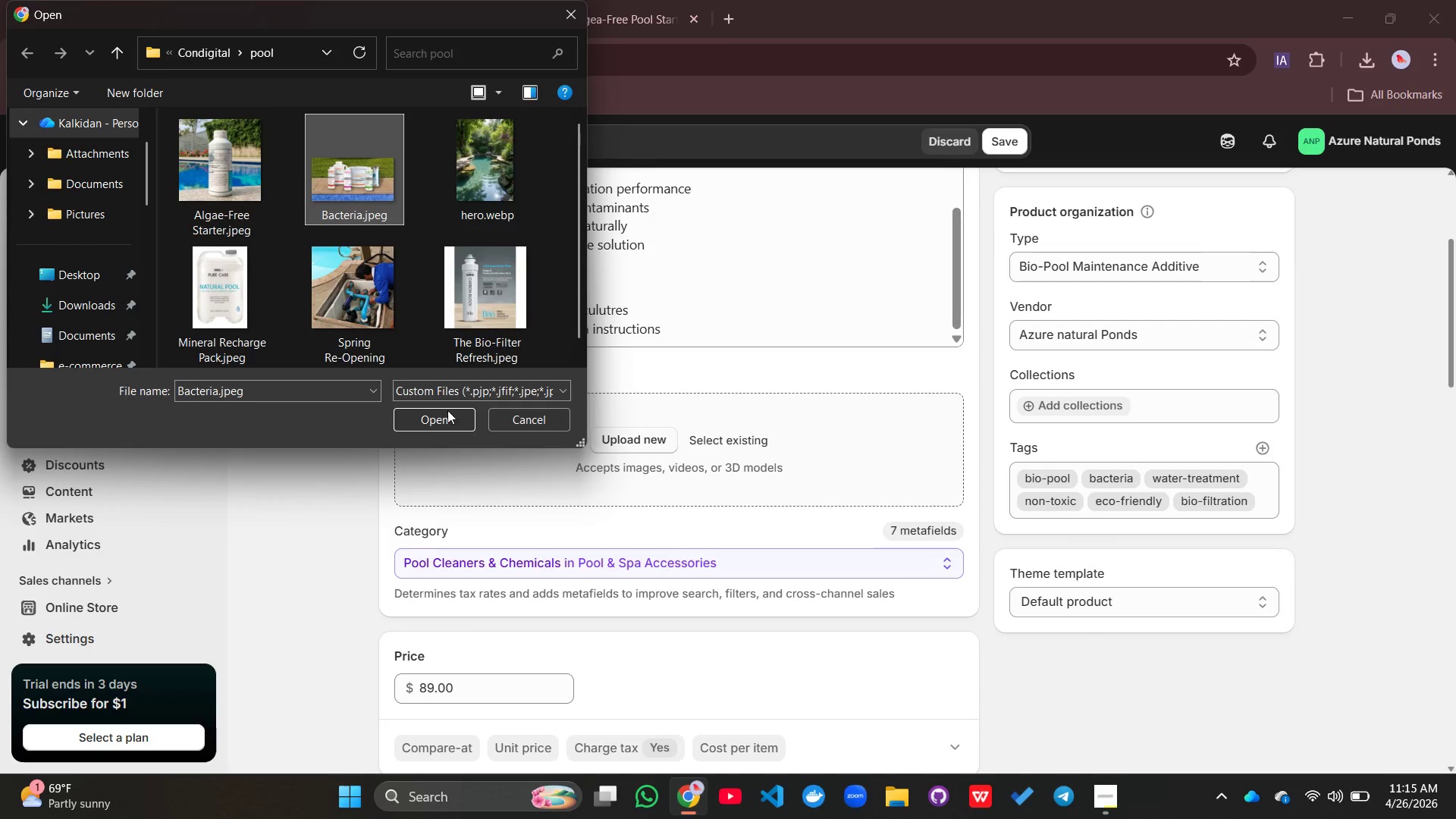 
left_click([447, 410])
 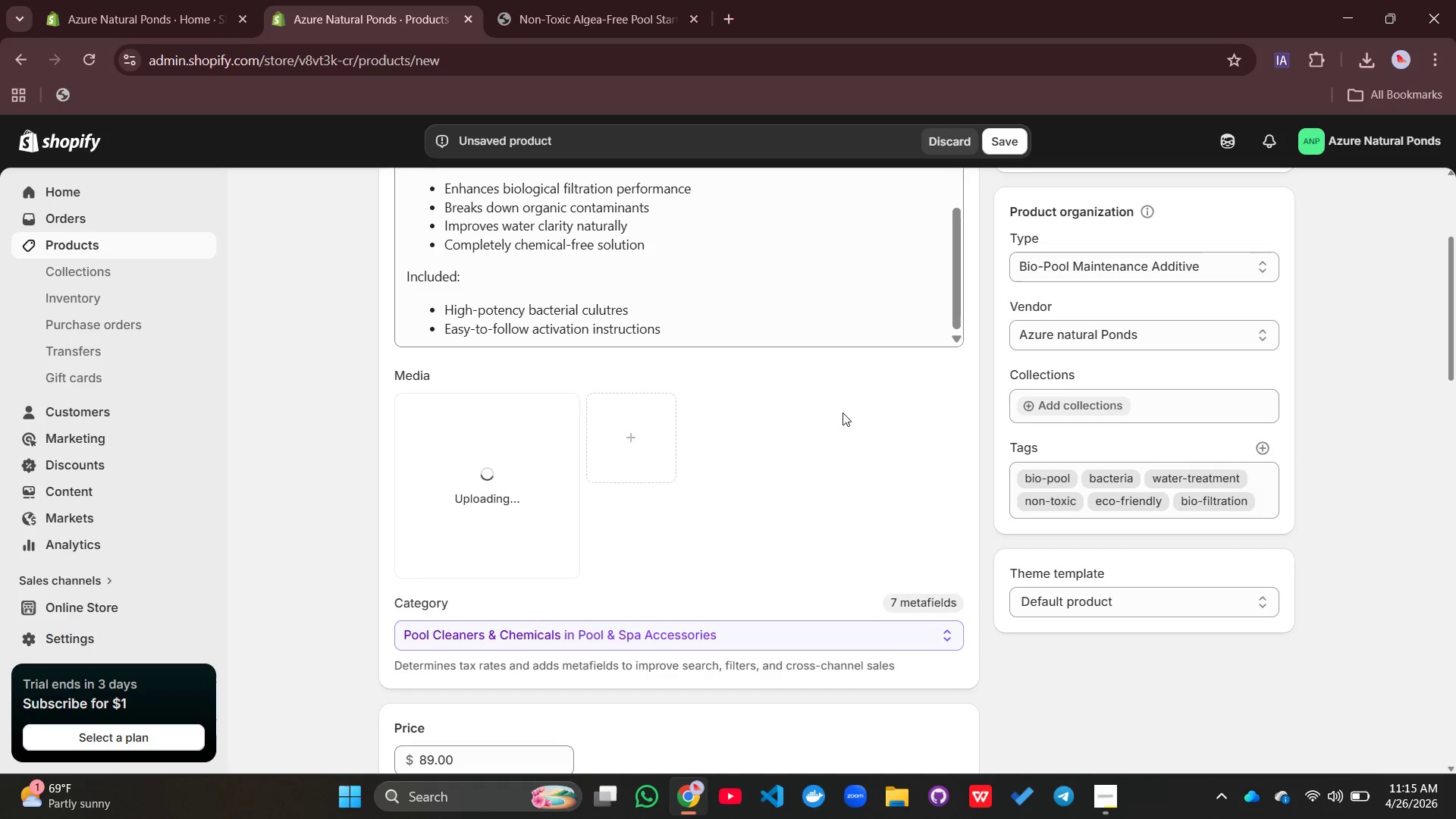 
scroll: coordinate [554, 329], scroll_direction: up, amount: 2.0
 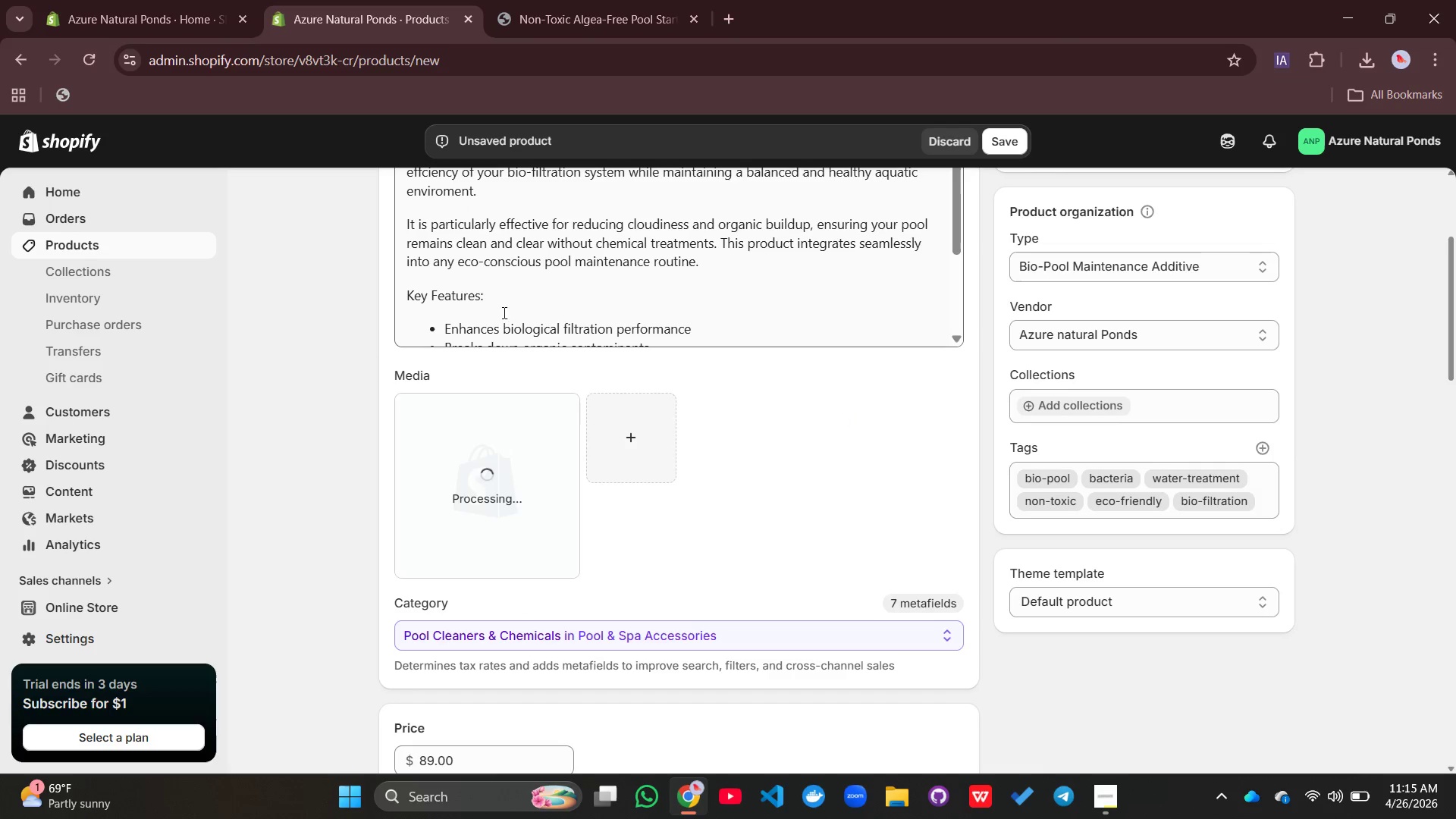 
left_click_drag(start_coordinate=[503, 306], to_coordinate=[389, 296])
 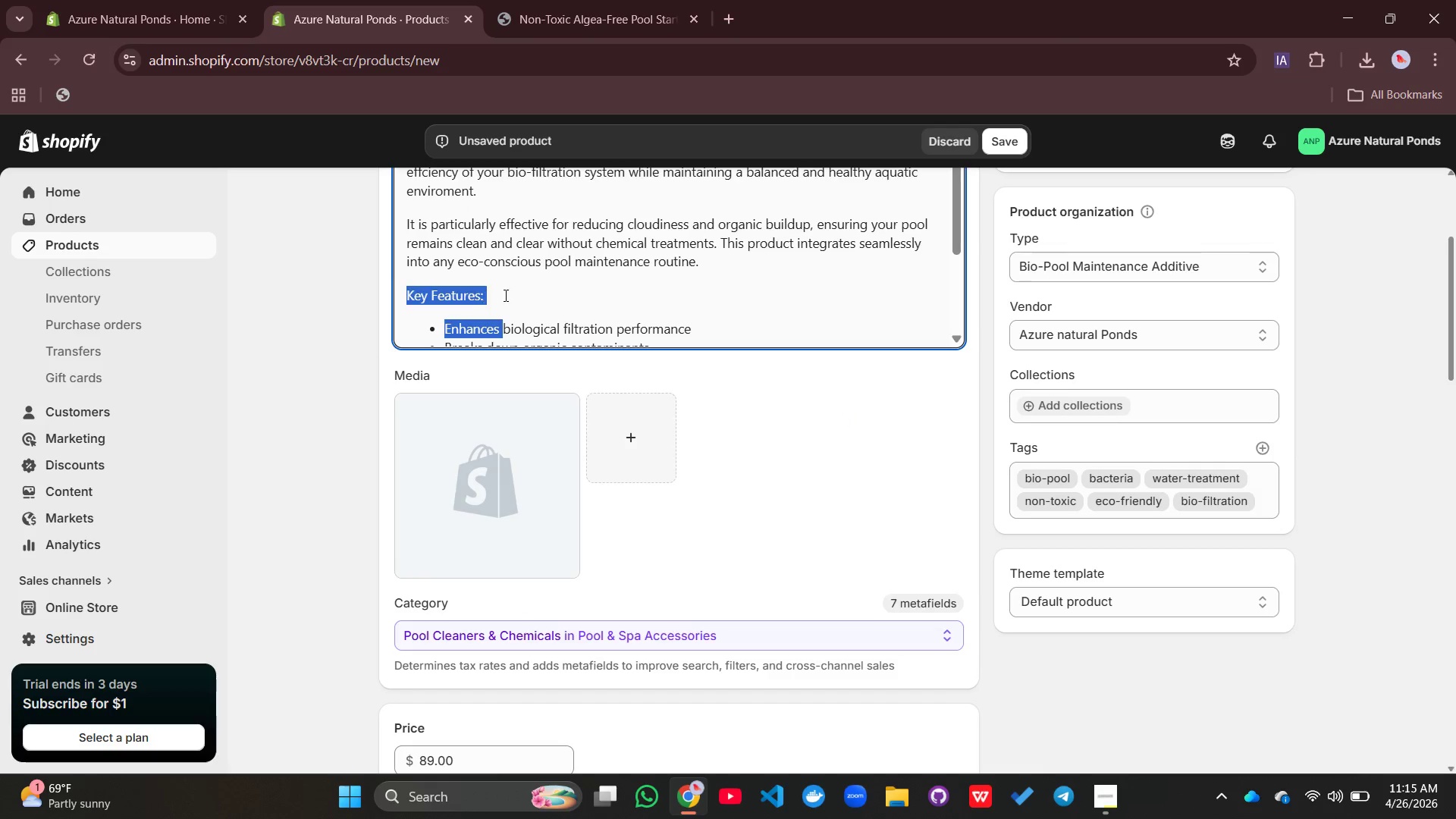 
left_click([533, 293])
 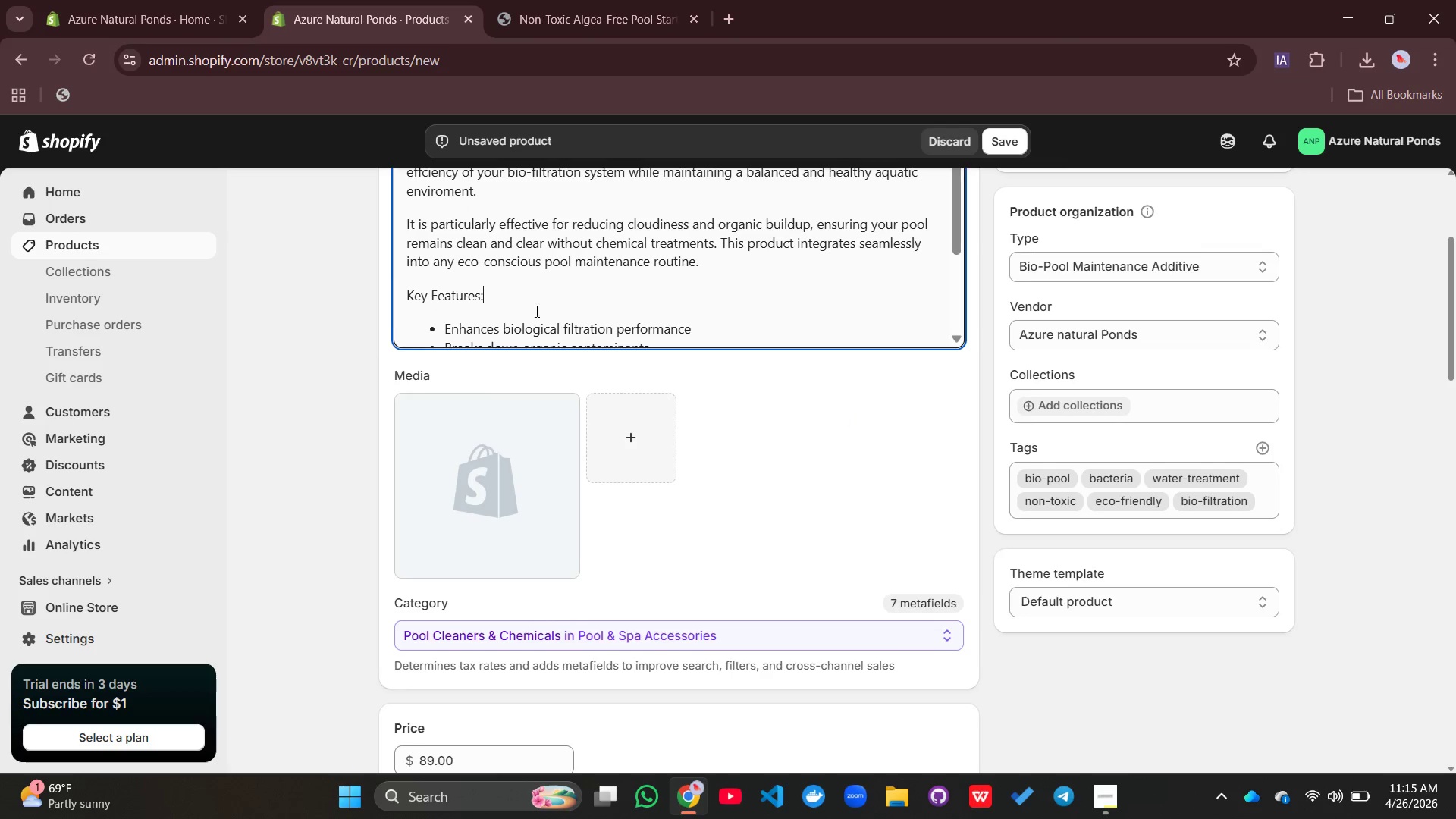 
scroll: coordinate [538, 318], scroll_direction: up, amount: 3.0
 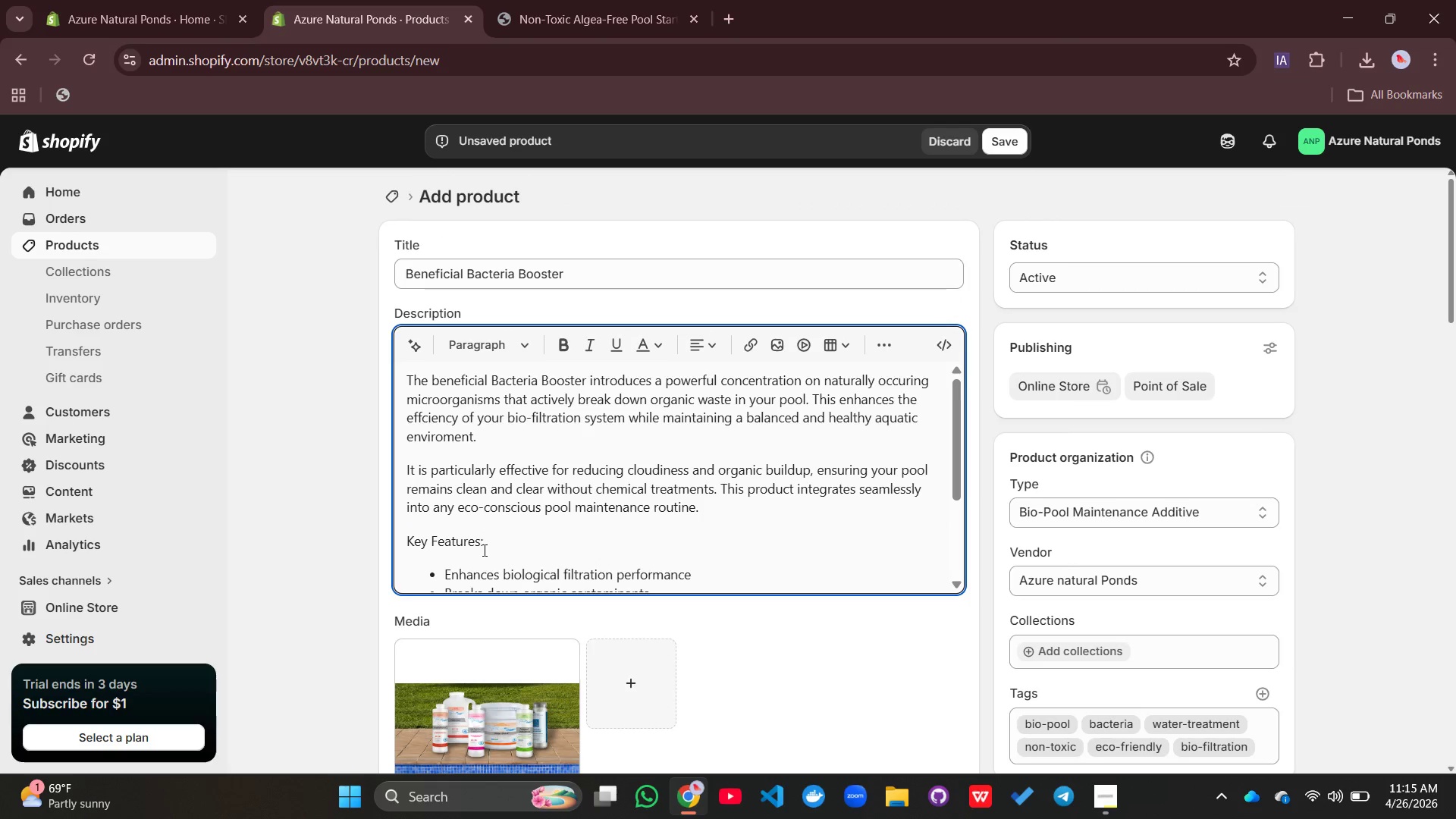 
left_click_drag(start_coordinate=[488, 543], to_coordinate=[366, 534])
 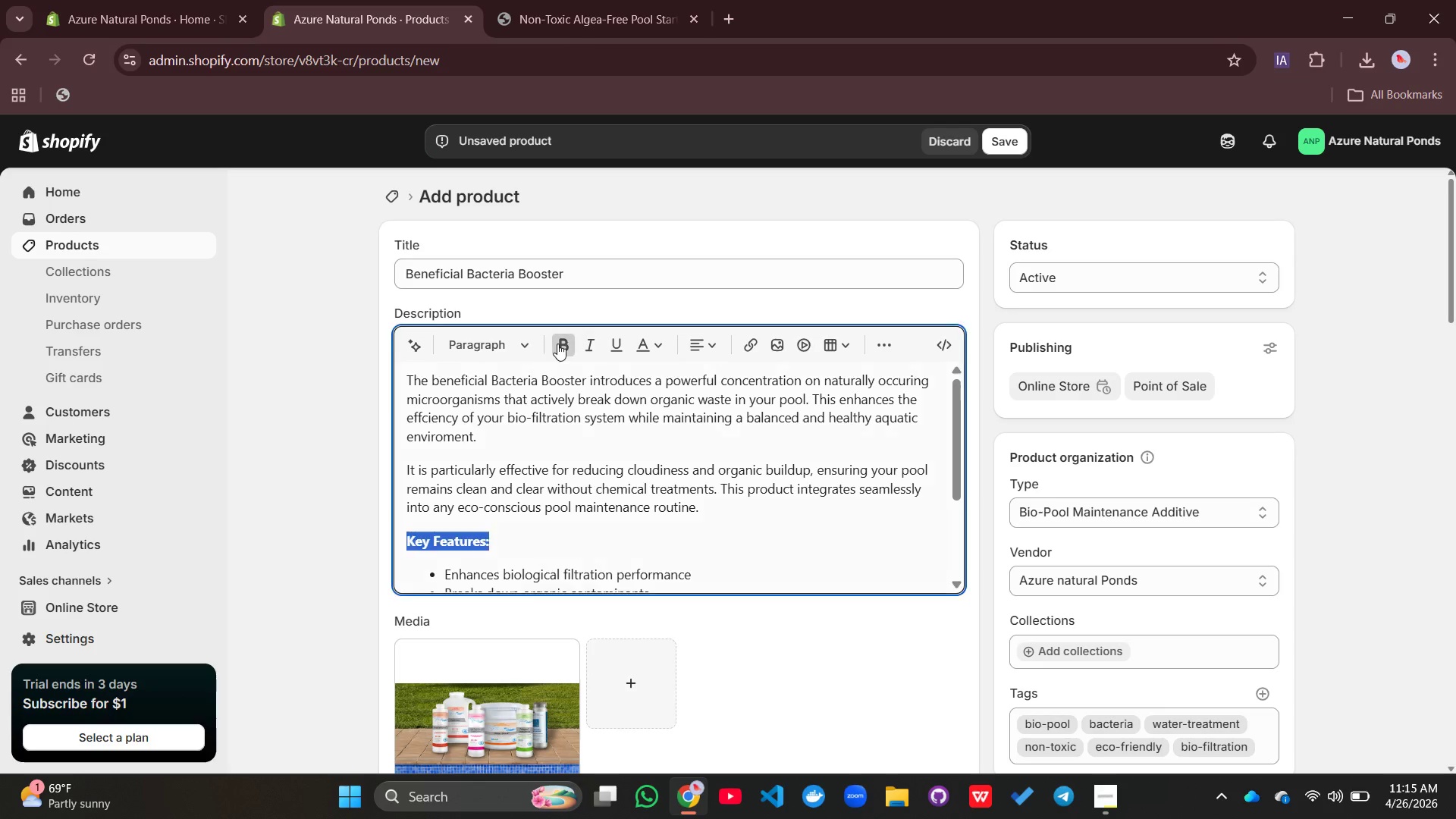 
scroll: coordinate [570, 318], scroll_direction: down, amount: 5.0
 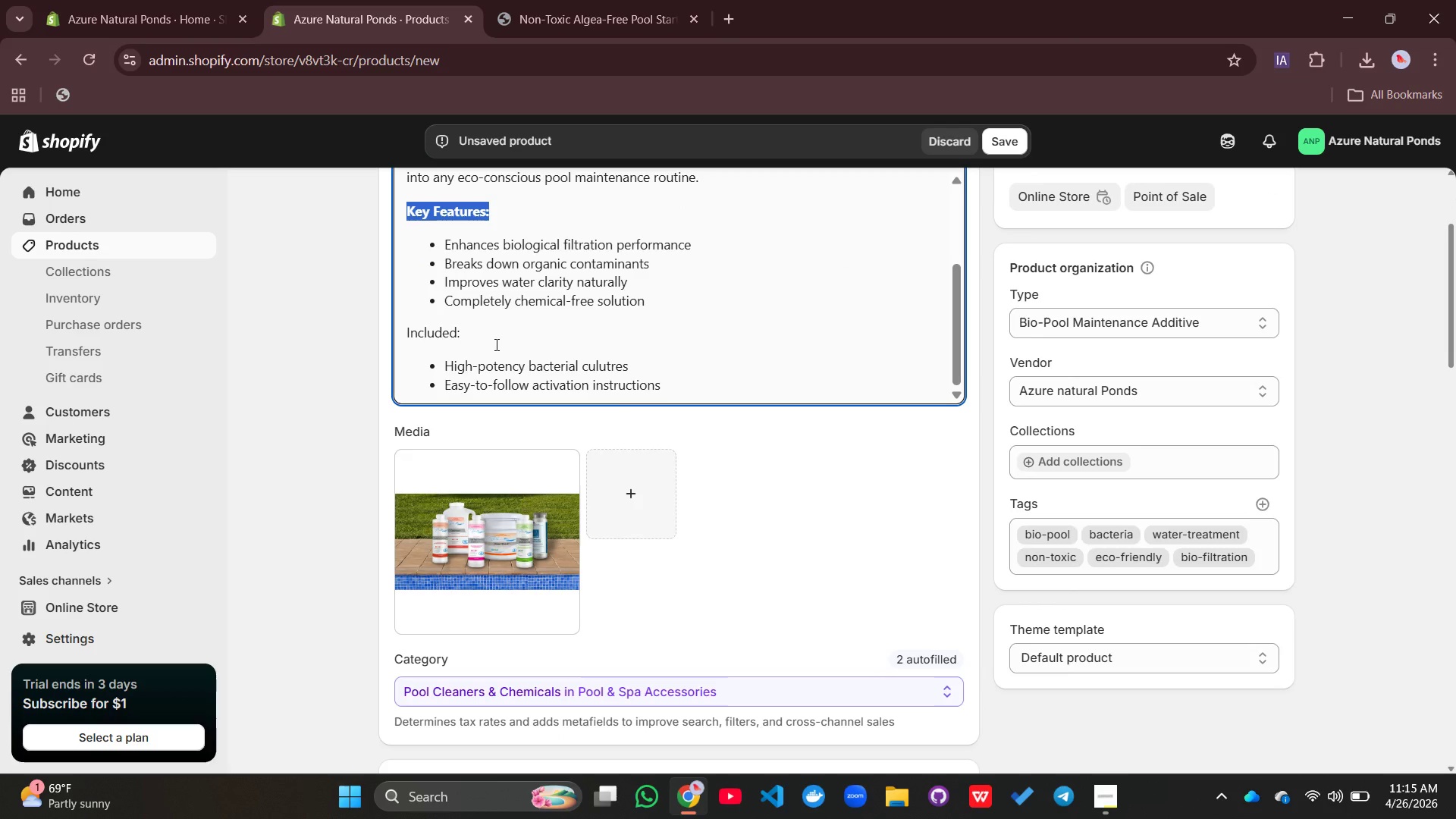 
left_click_drag(start_coordinate=[495, 344], to_coordinate=[432, 328])
 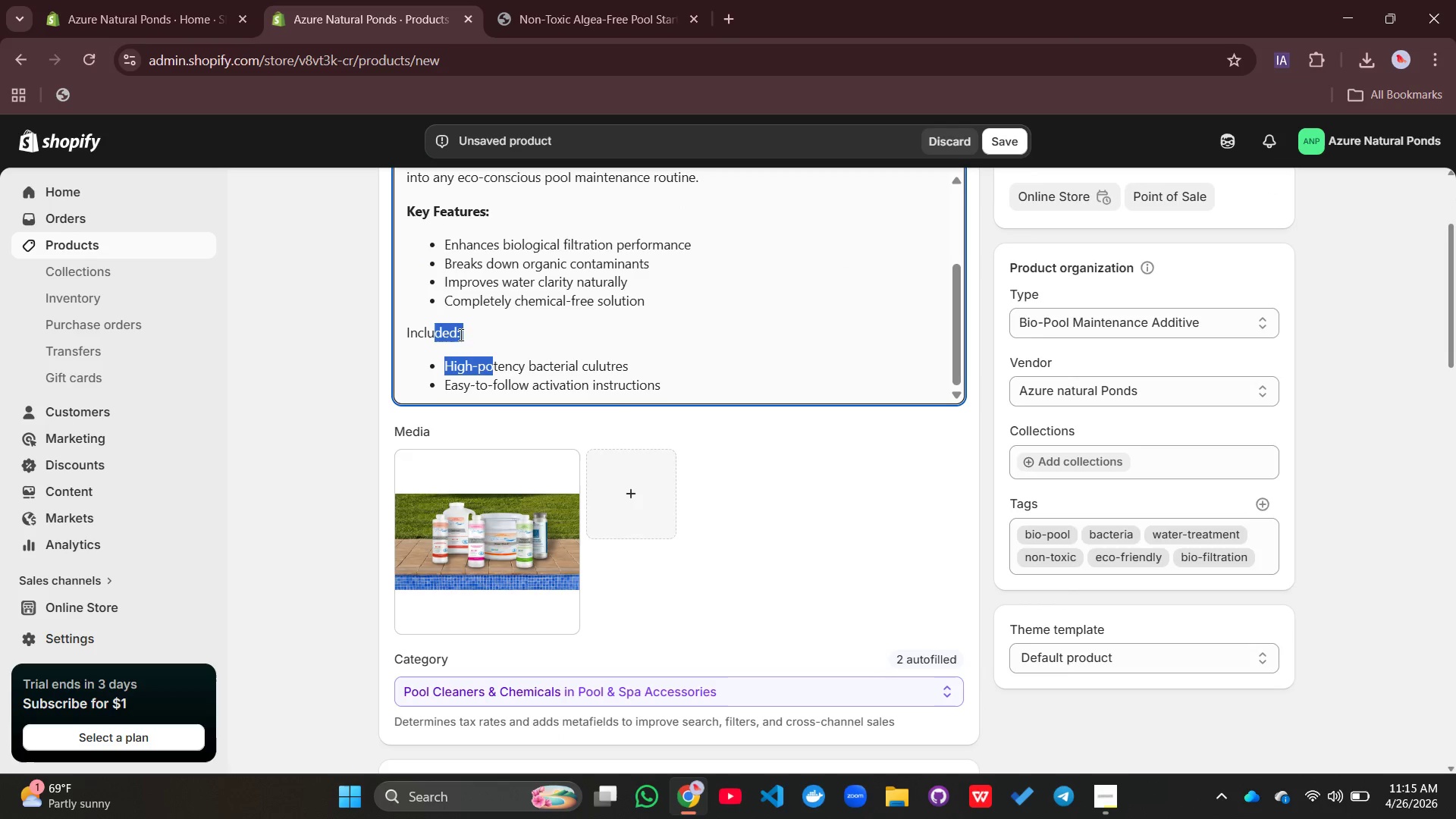 
left_click_drag(start_coordinate=[460, 334], to_coordinate=[479, 338])
 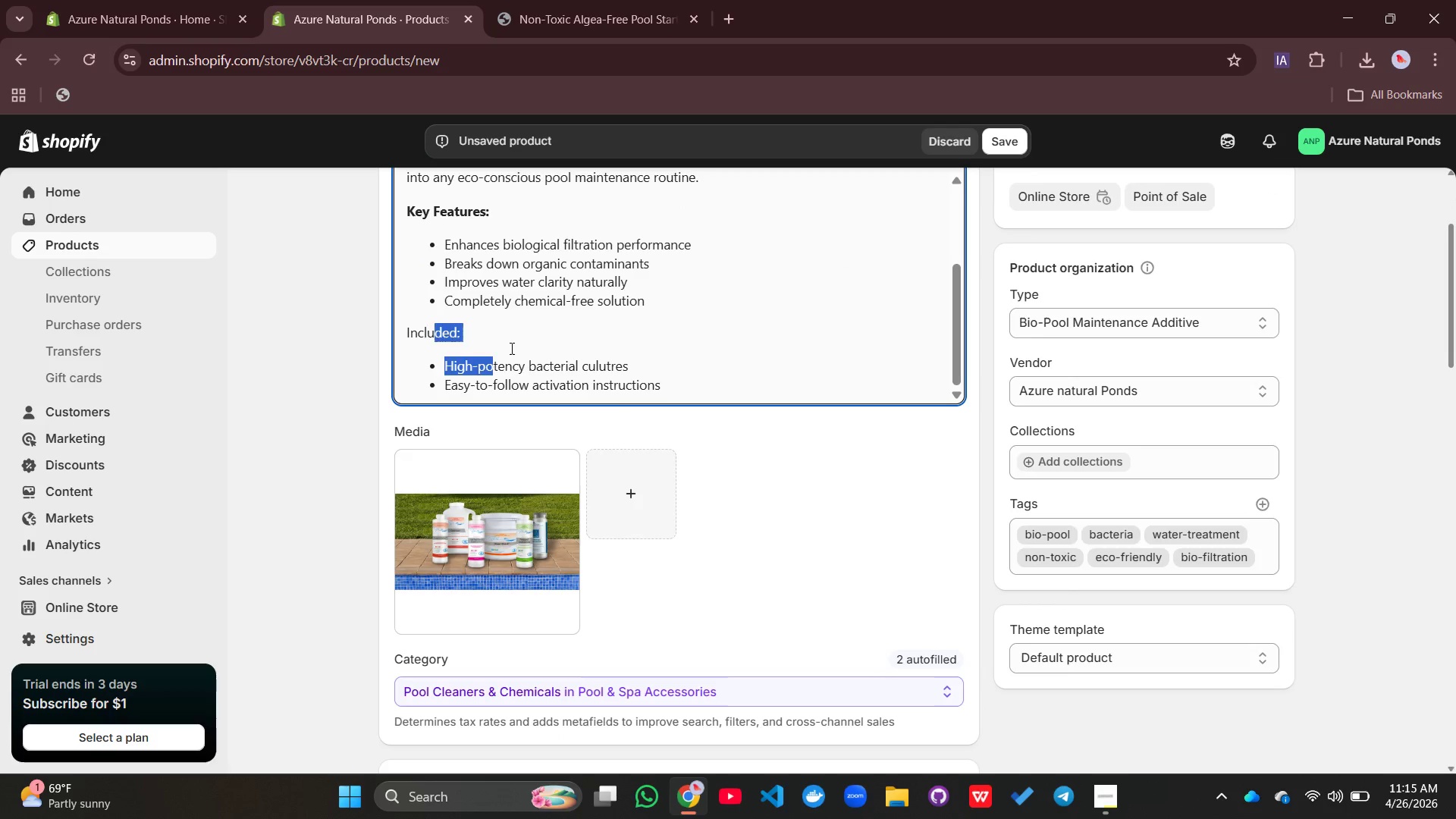 
double_click([510, 348])
 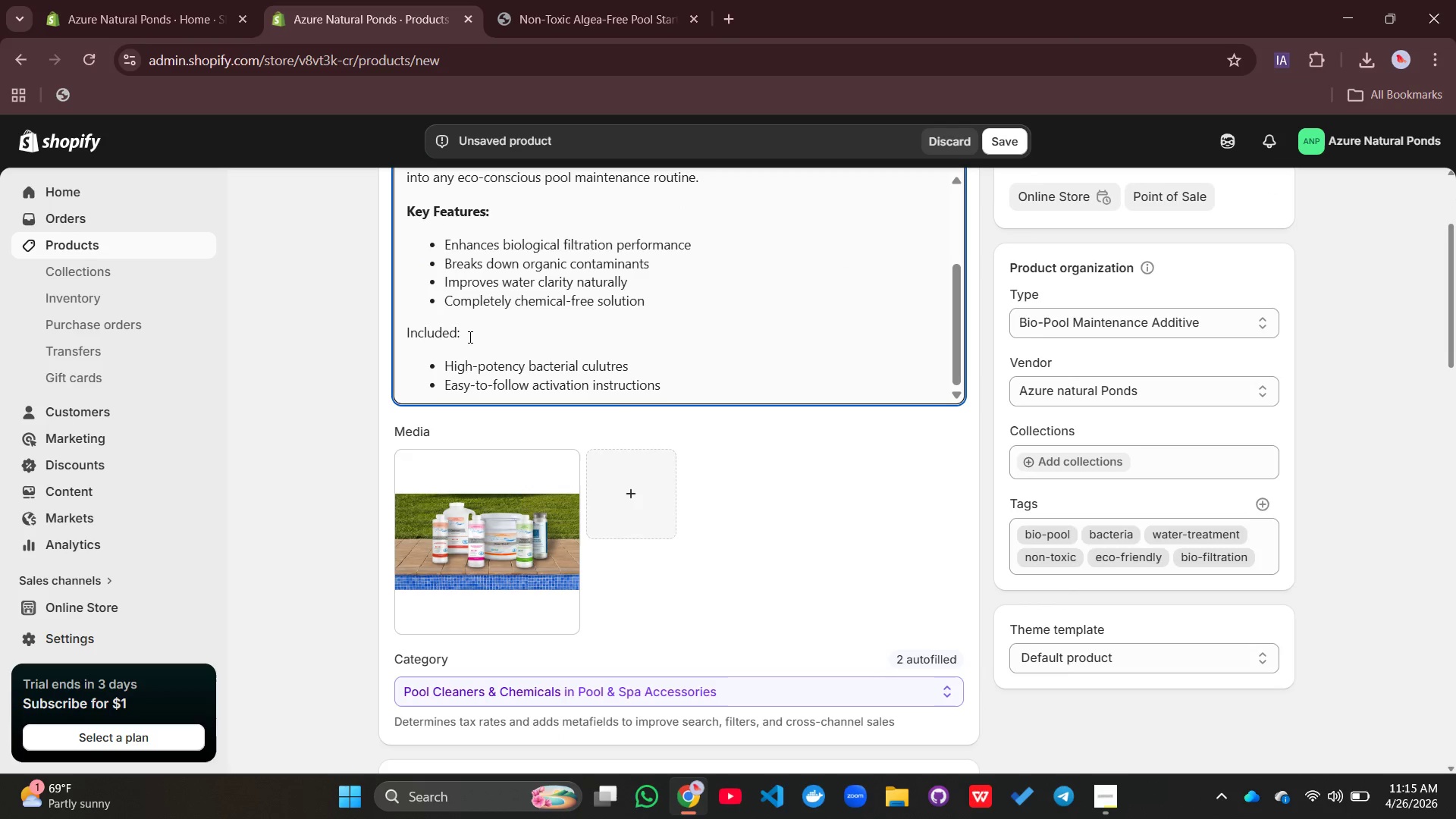 
left_click_drag(start_coordinate=[469, 336], to_coordinate=[374, 344])
 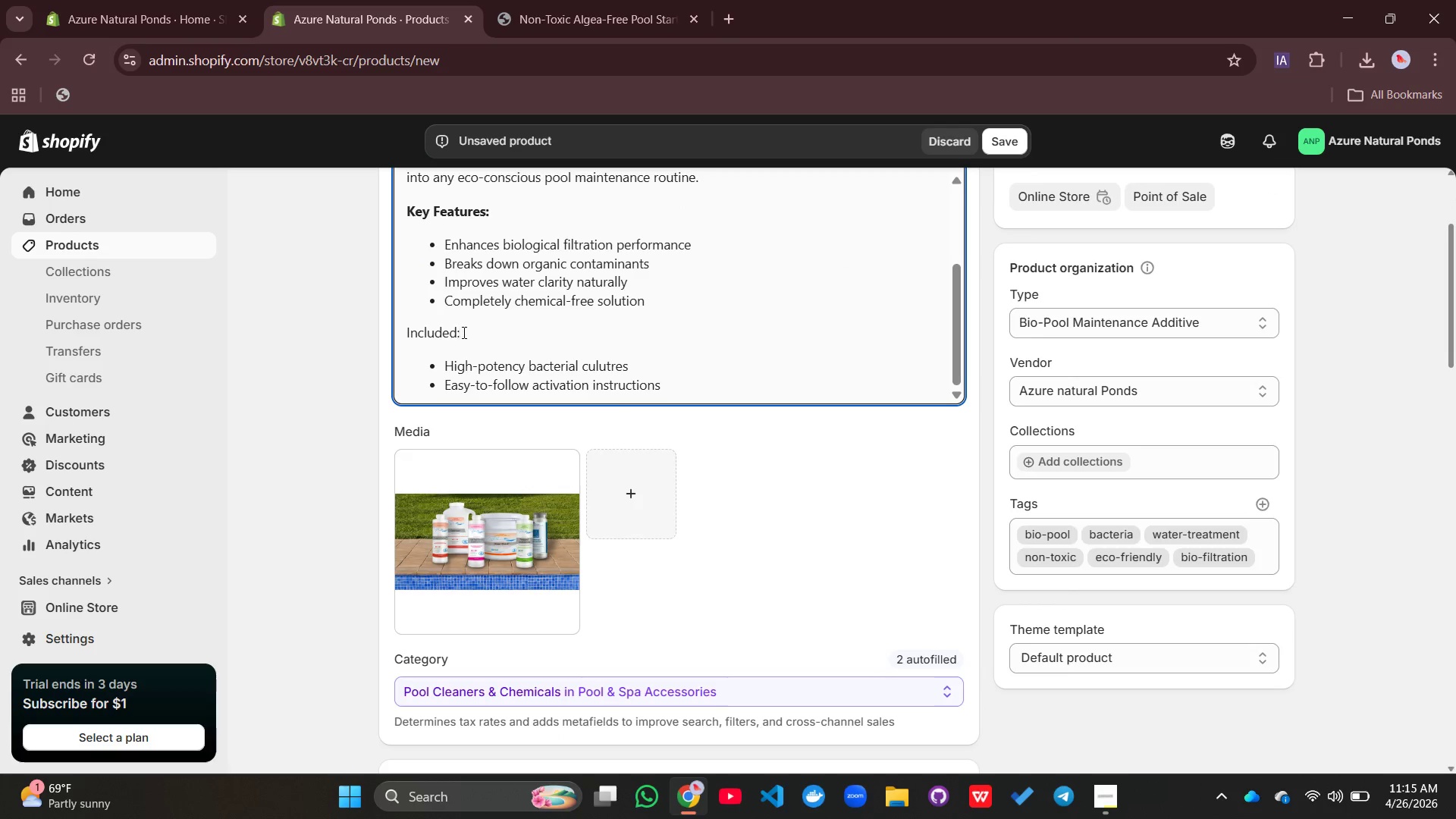 
left_click_drag(start_coordinate=[463, 332], to_coordinate=[428, 341])
 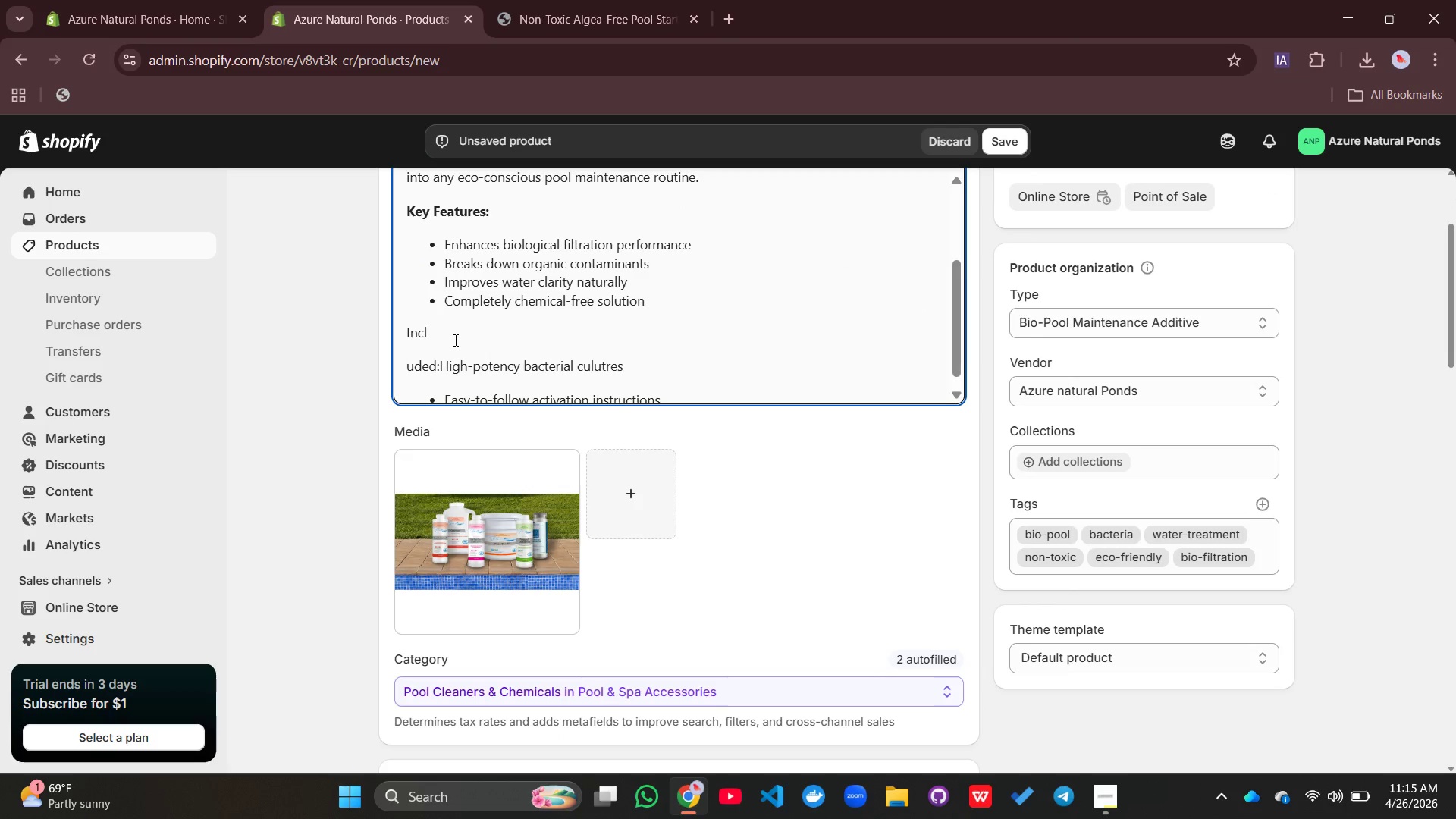 
key(Control+Z)
 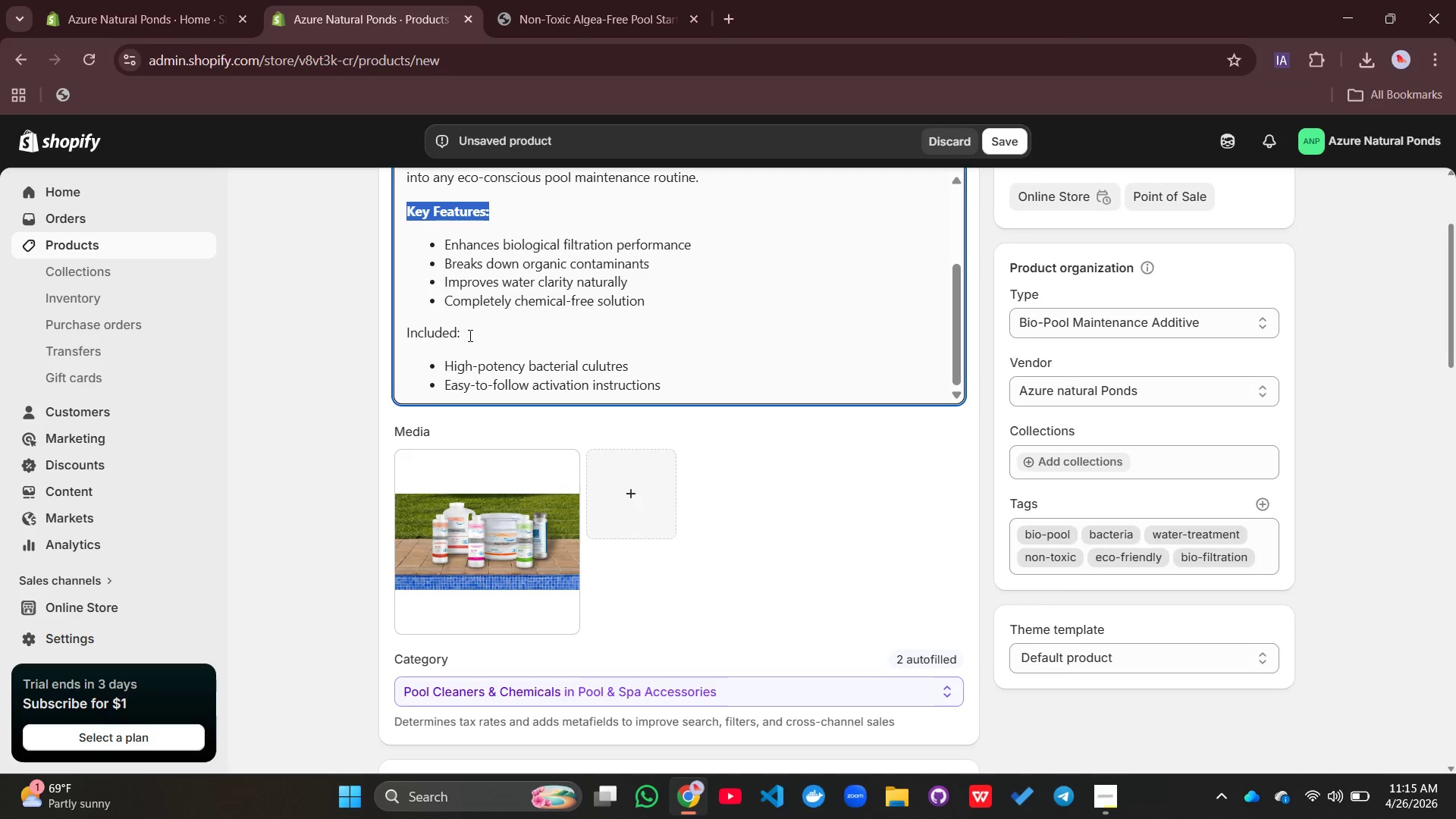 
left_click_drag(start_coordinate=[470, 335], to_coordinate=[390, 337])
 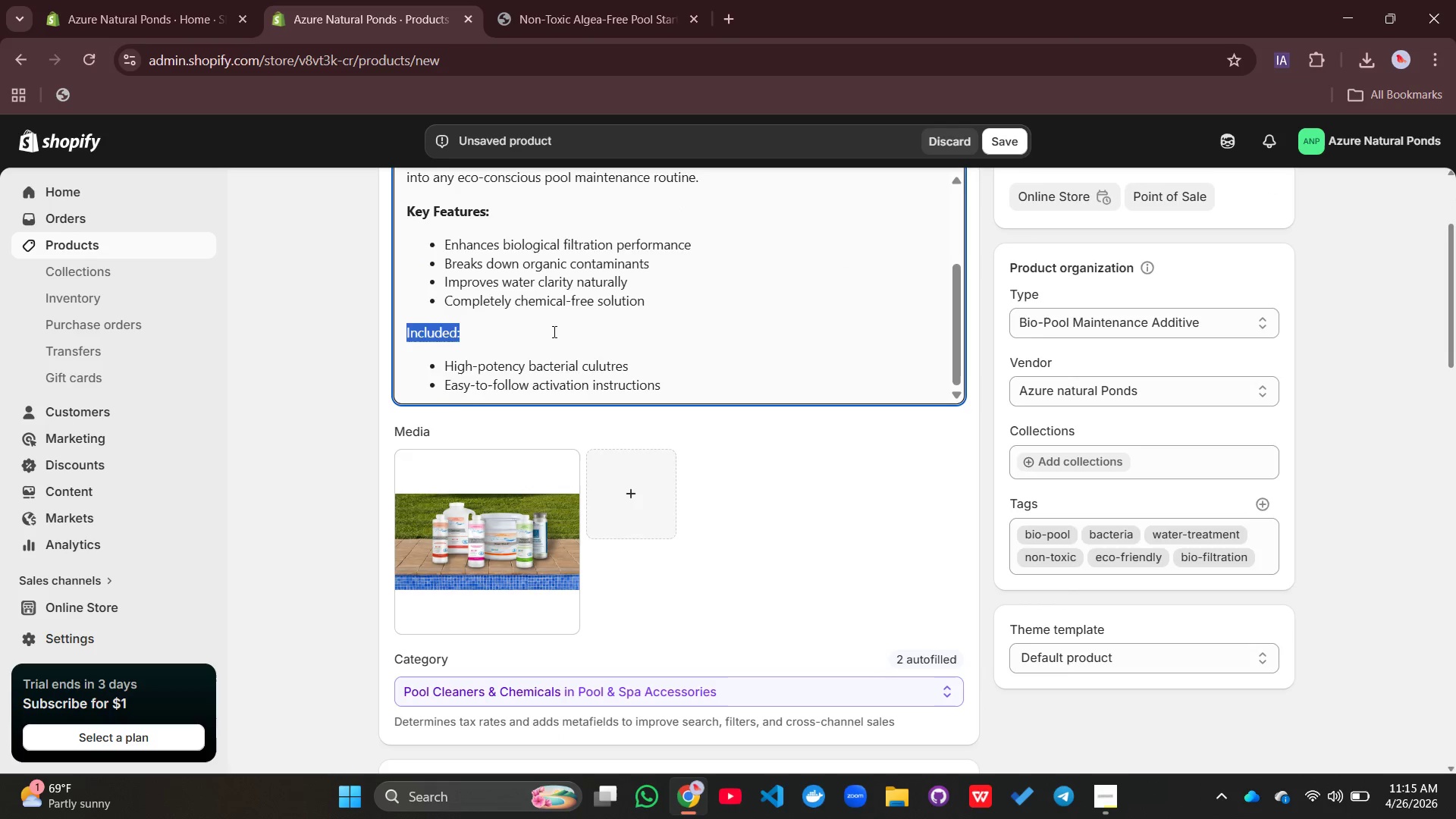 
scroll: coordinate [672, 415], scroll_direction: up, amount: 11.0
 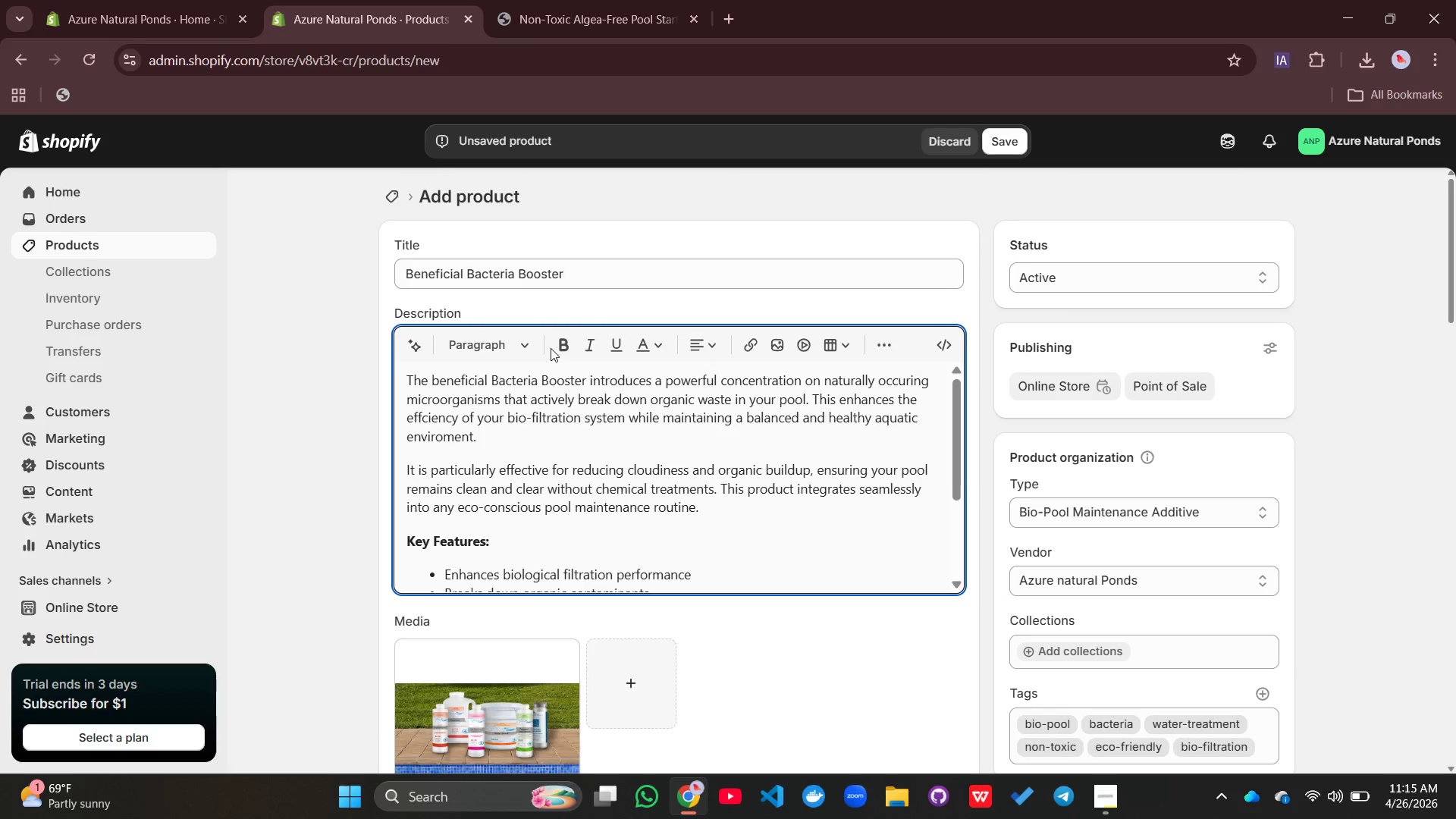 
left_click([556, 344])
 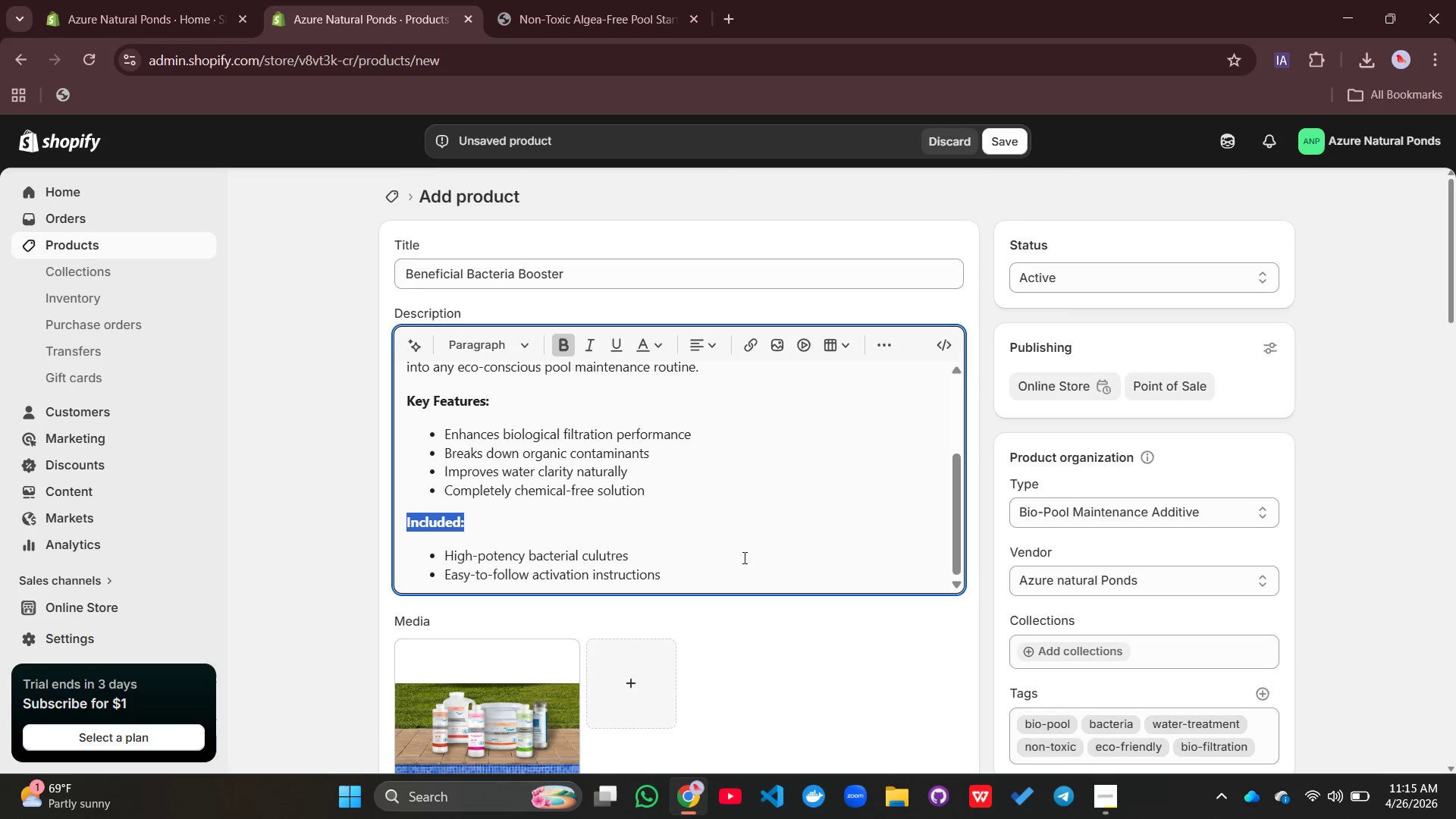 
scroll: coordinate [746, 575], scroll_direction: down, amount: 4.0
 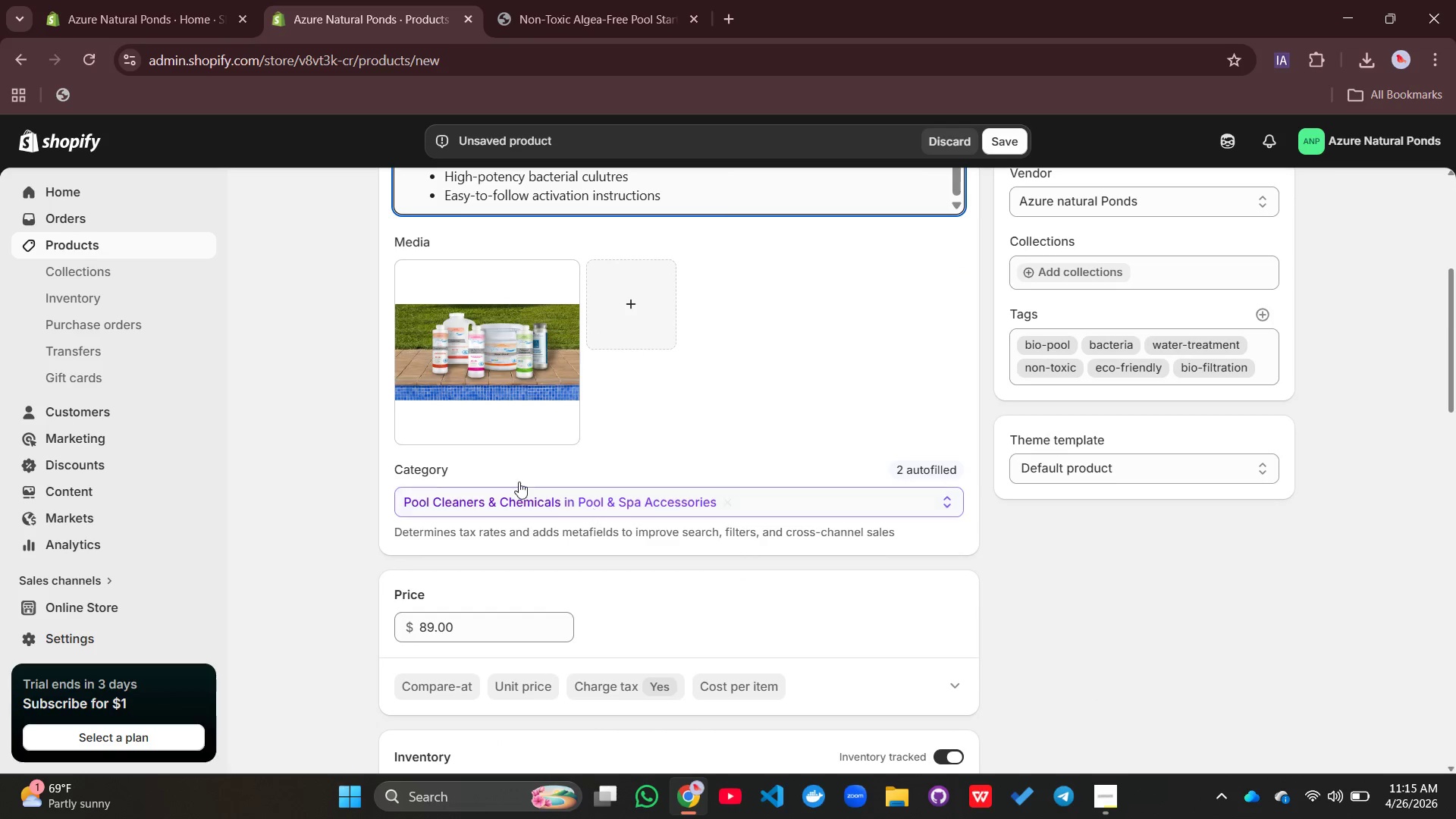 
mouse_move([481, 410])
 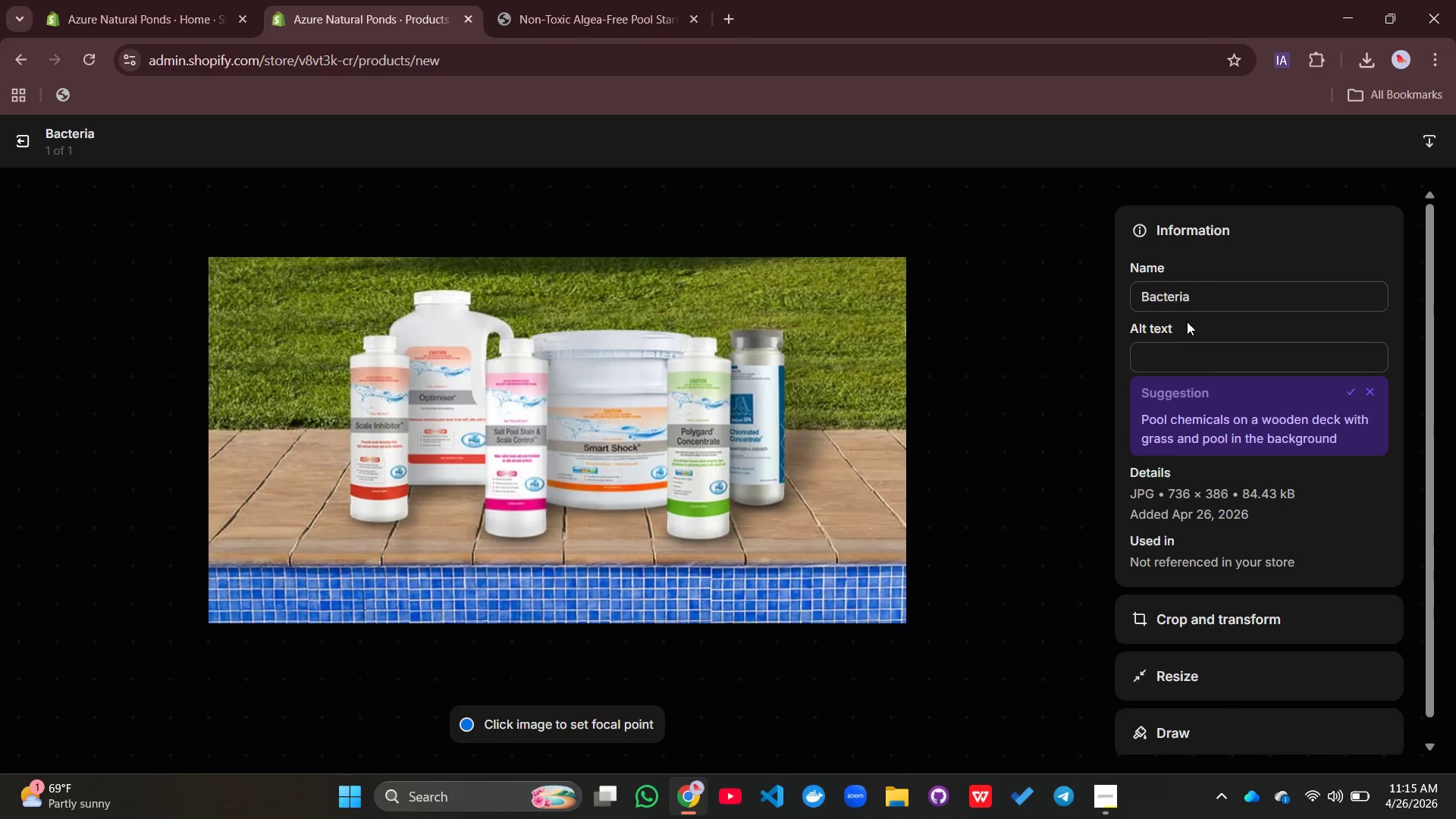 
left_click([1171, 362])
 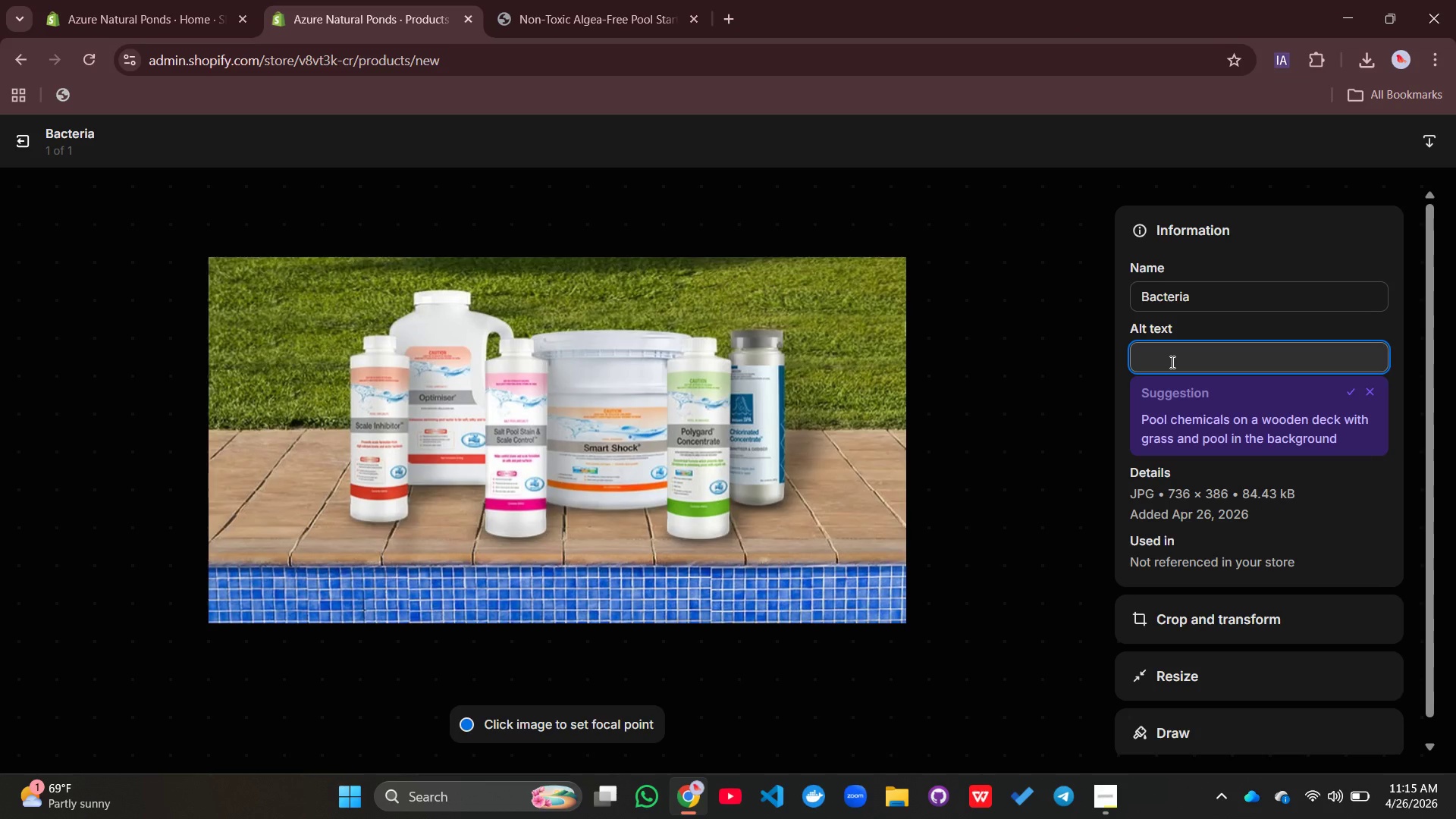 
type(Beneficiak)
key(Backspace)
type(l bactr)
key(Backspace)
type(eria booster for natural pool bio-)
 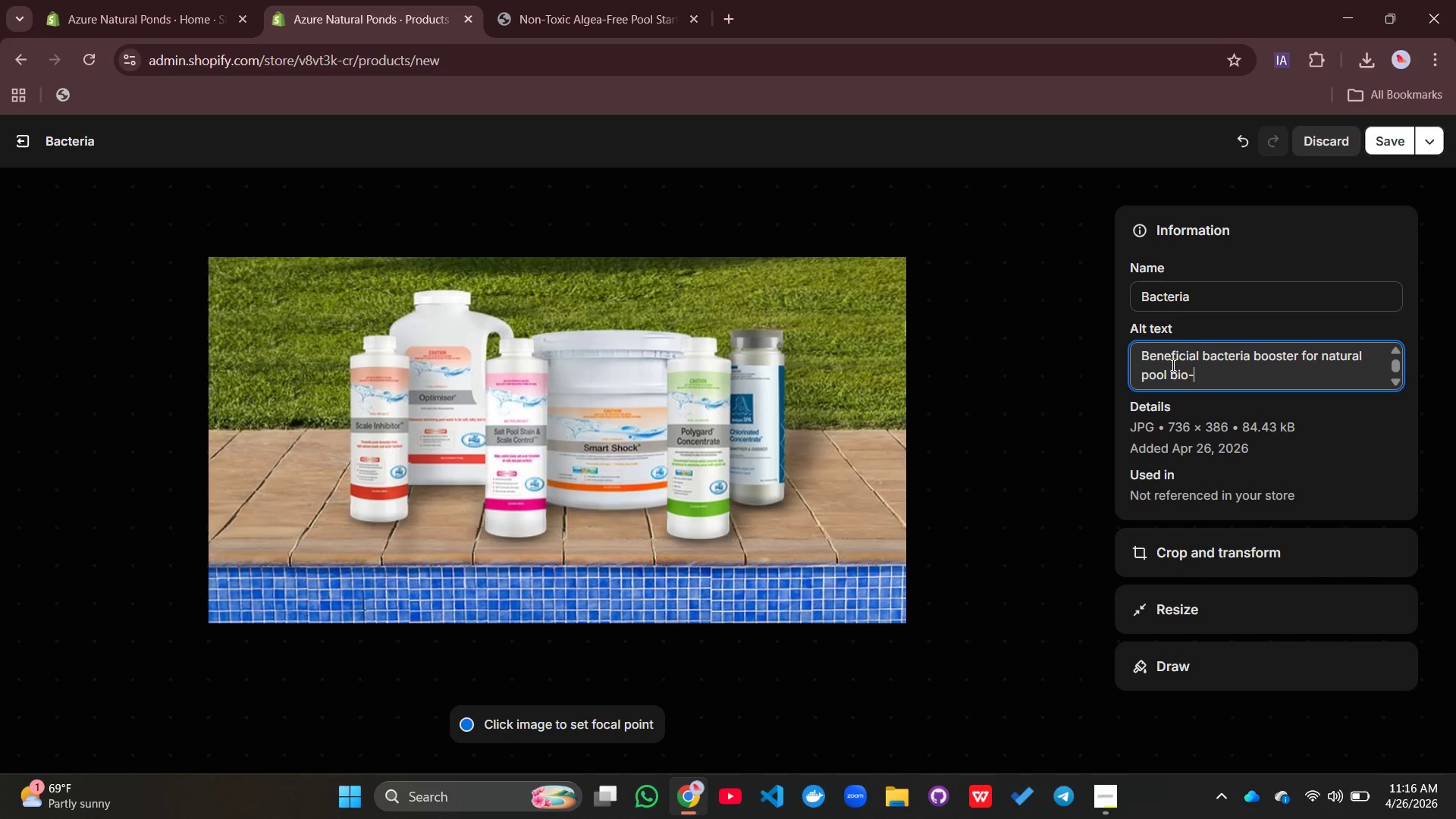 
wait(9.28)
 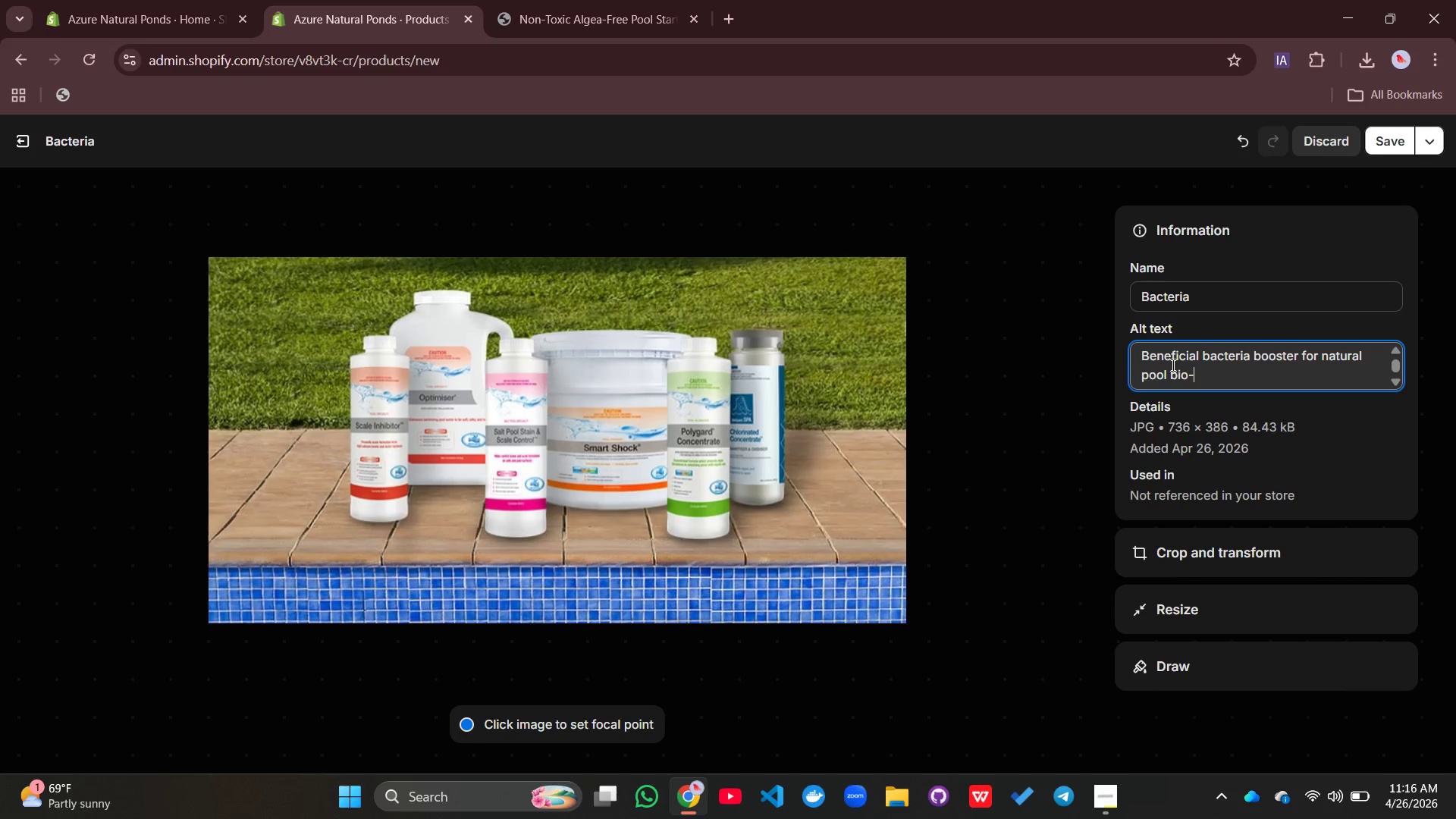 
type(filttr)
key(Backspace)
key(Backspace)
key(Backspace)
 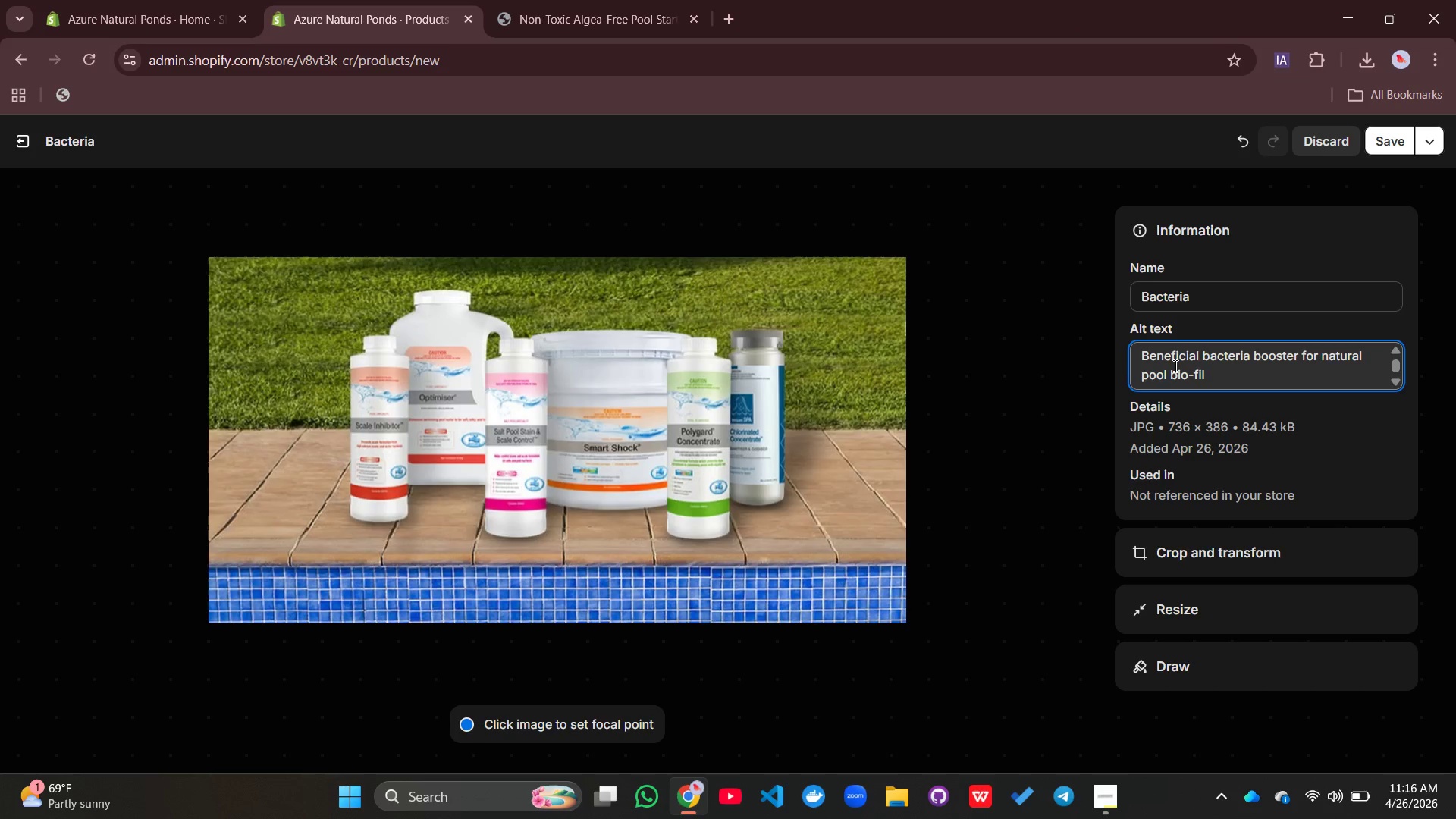 
left_click([1174, 366])
 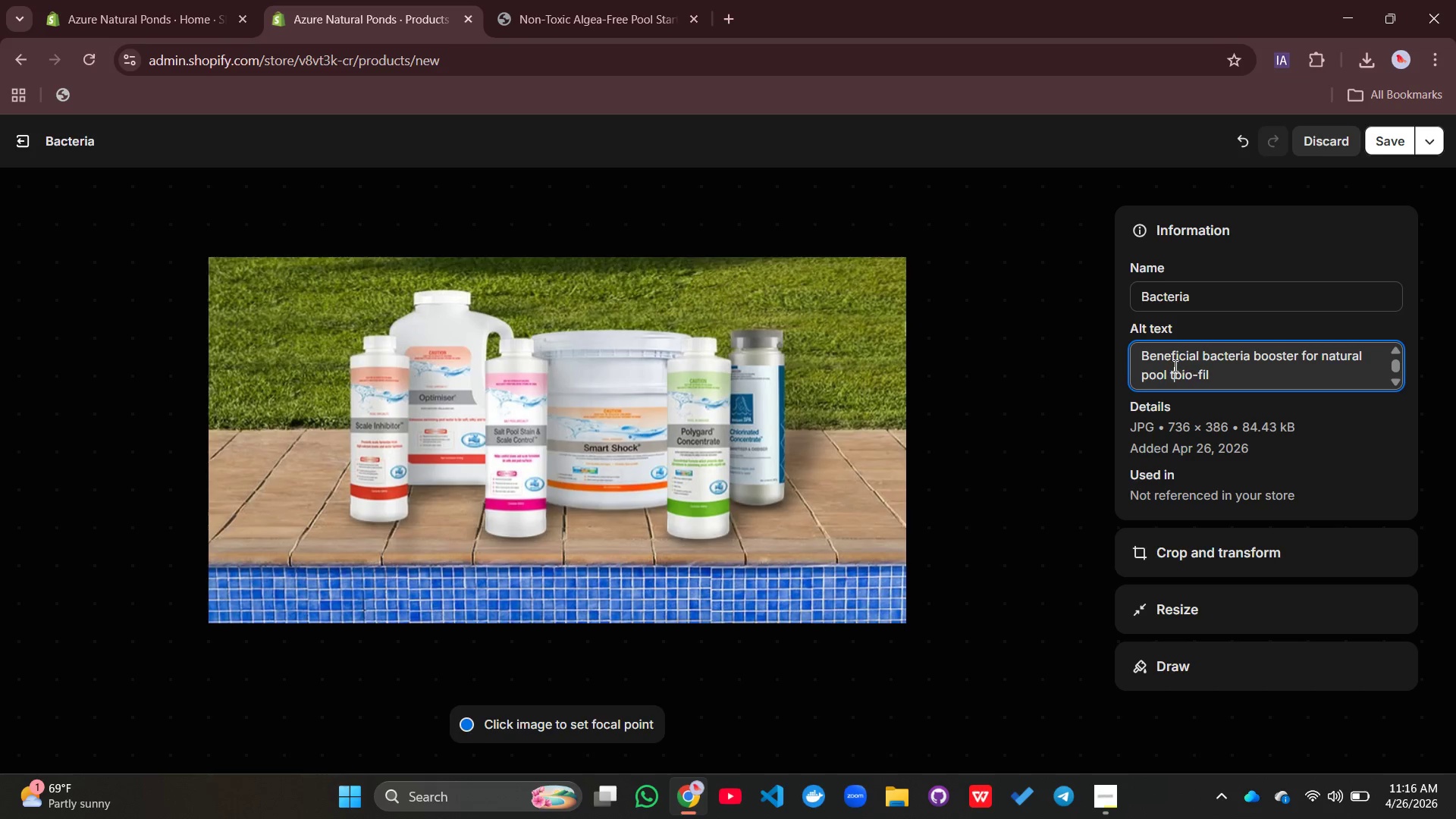 
type(tration)
 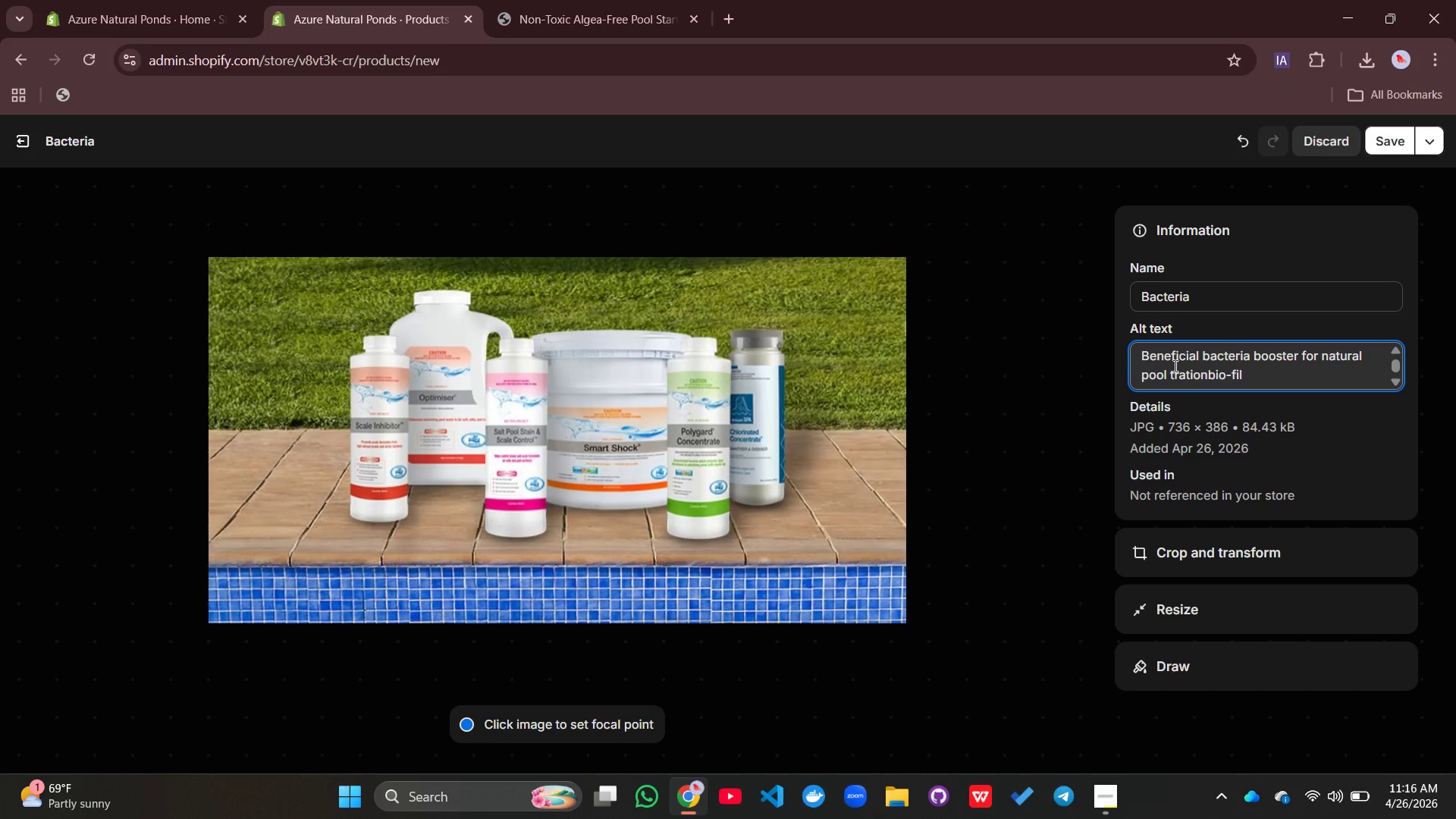 
key(Control+Z)
 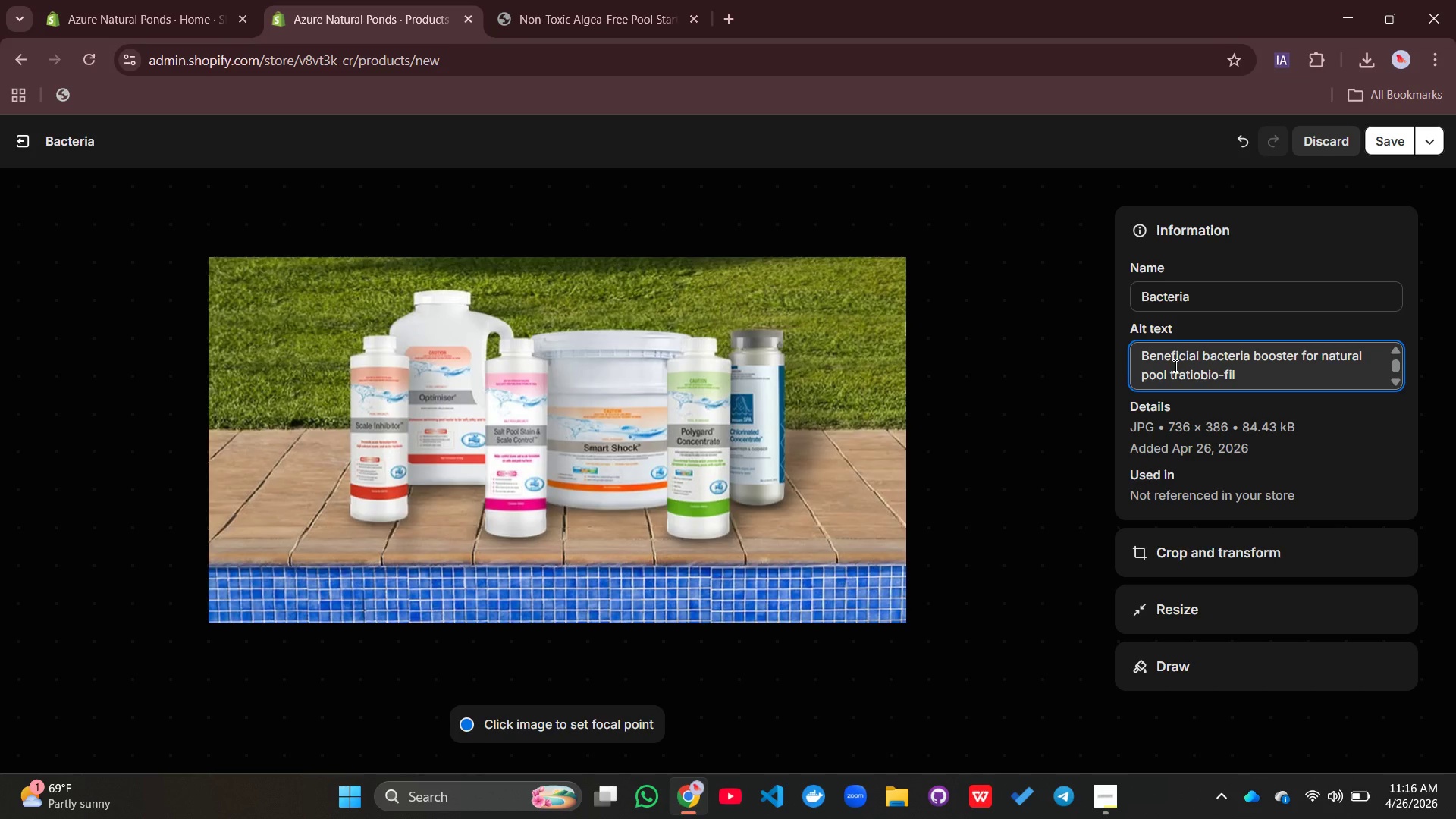 
key(Control+Z)
 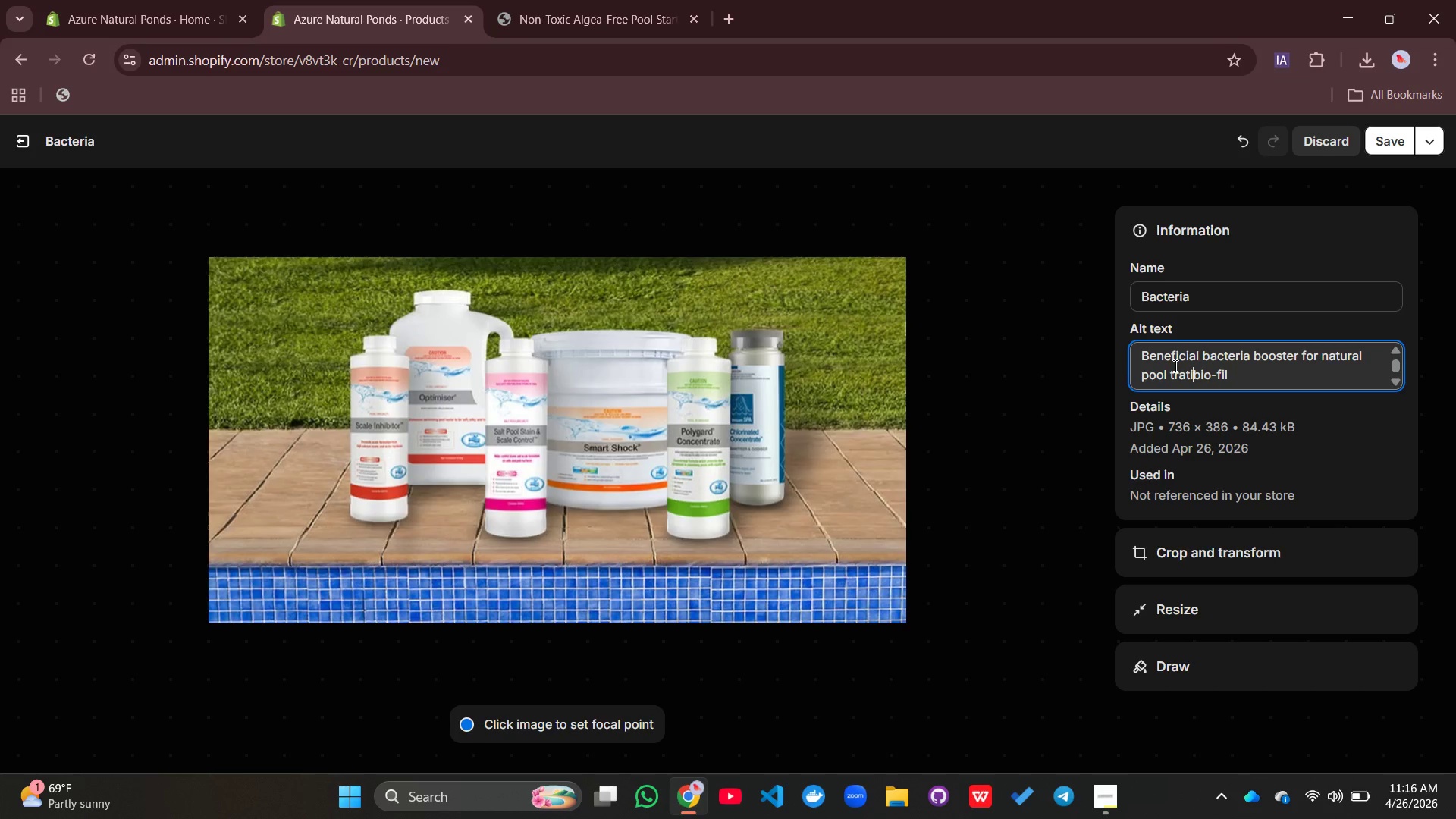 
key(Control+Z)
 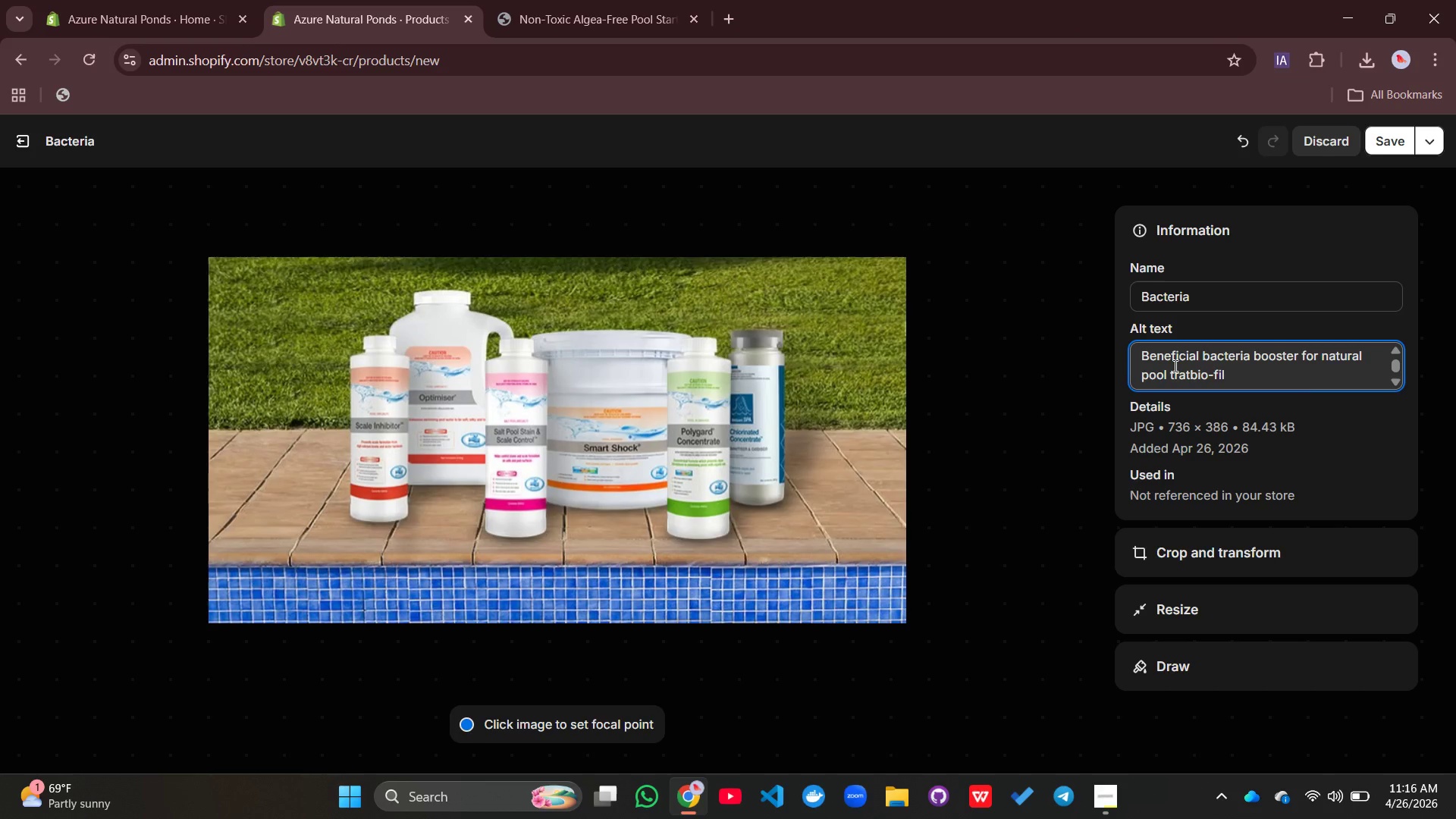 
key(Control+Z)
 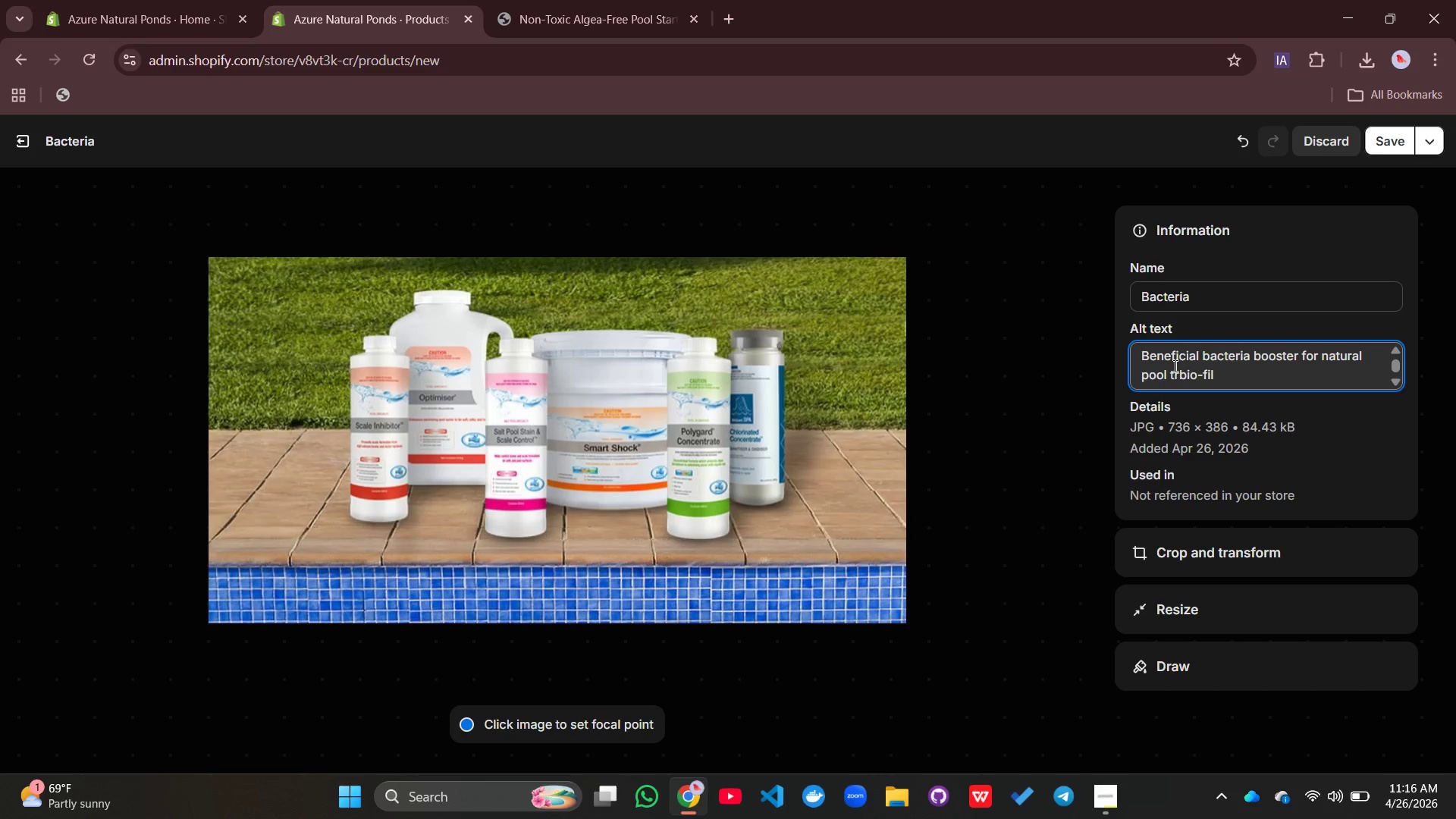 
key(Control+Z)
 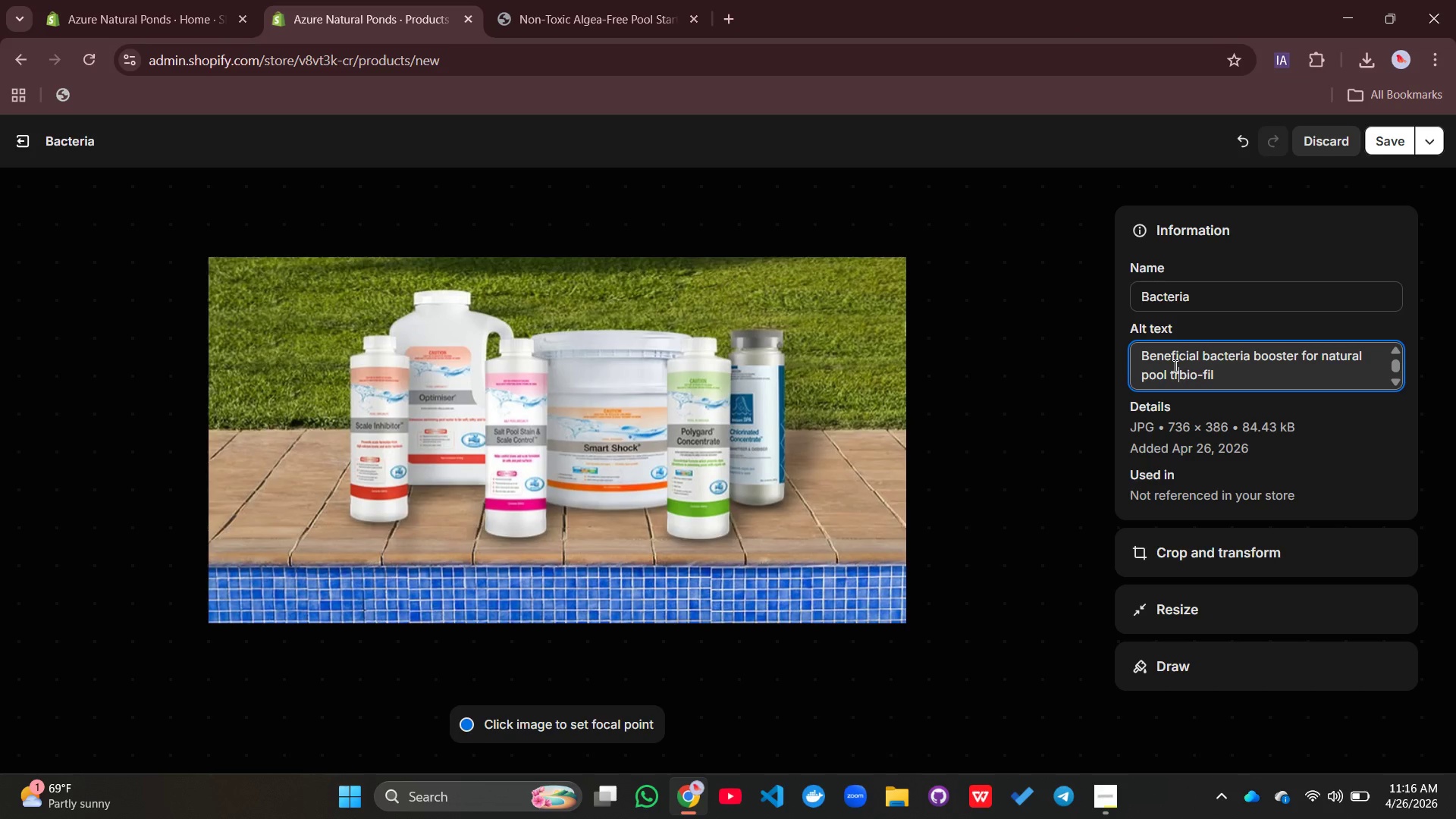 
key(Control+Z)
 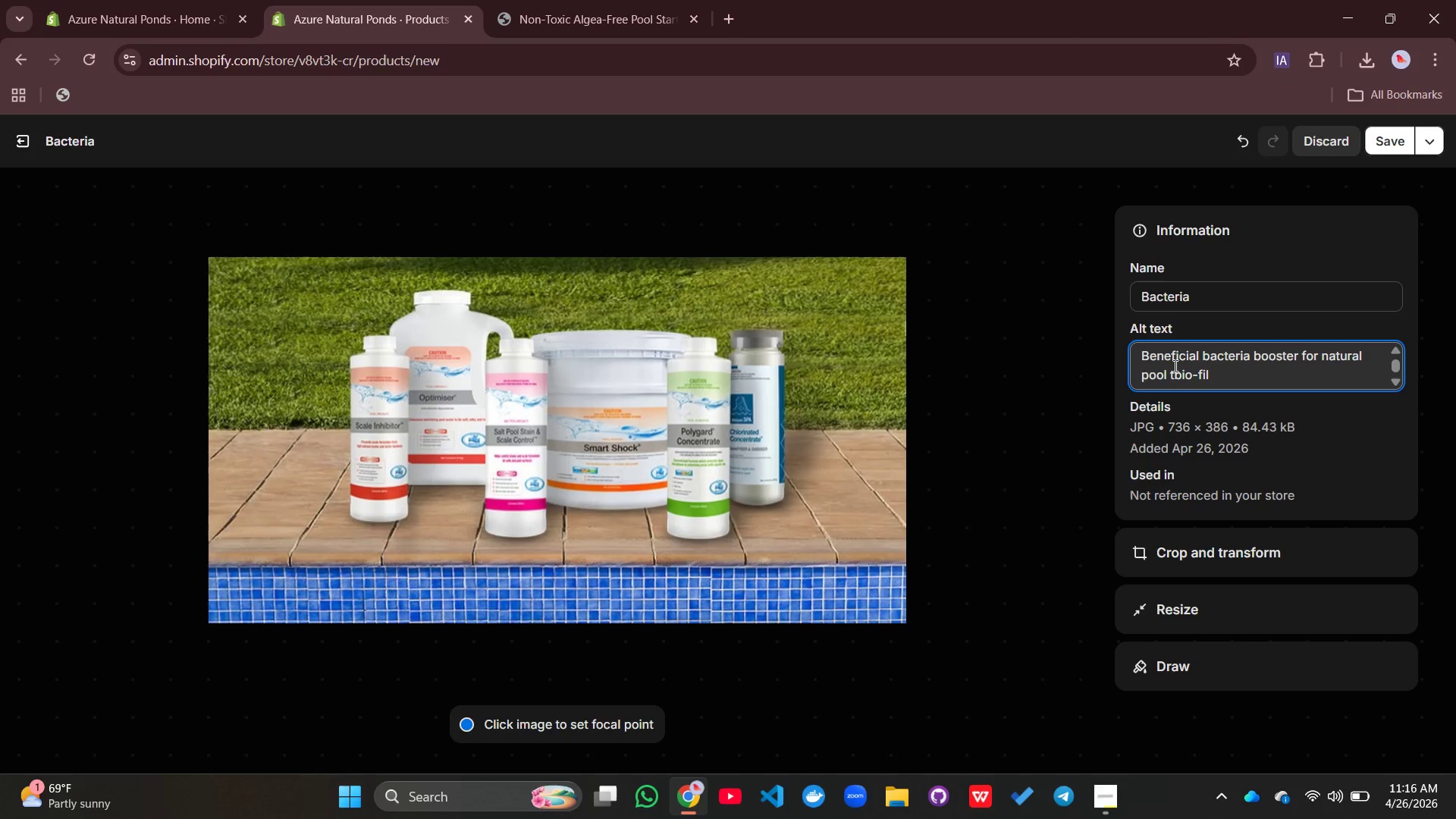 
key(Control+Z)
 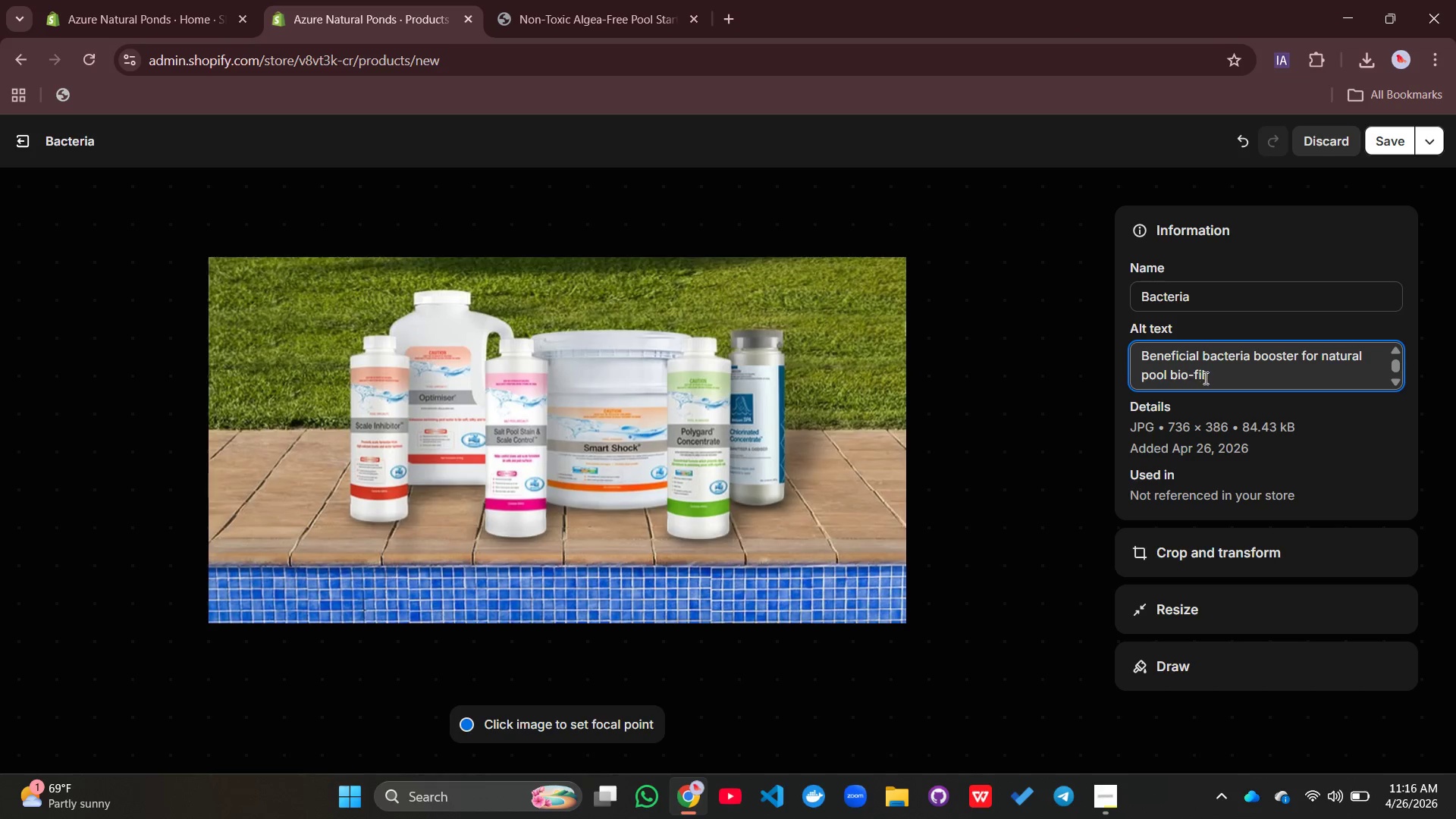 
left_click([1213, 378])
 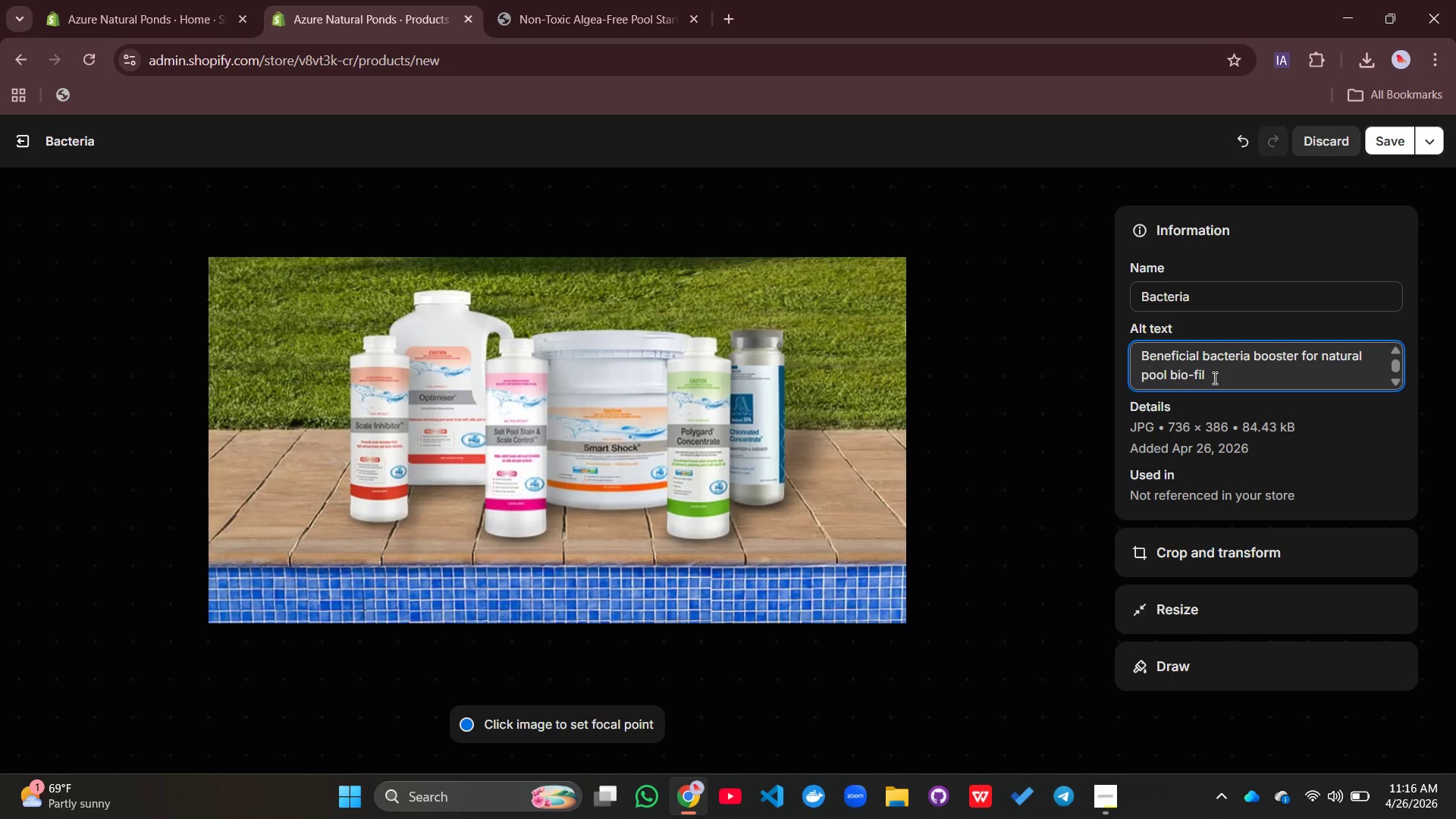 
type(trat)
key(Backspace)
type(tion)
 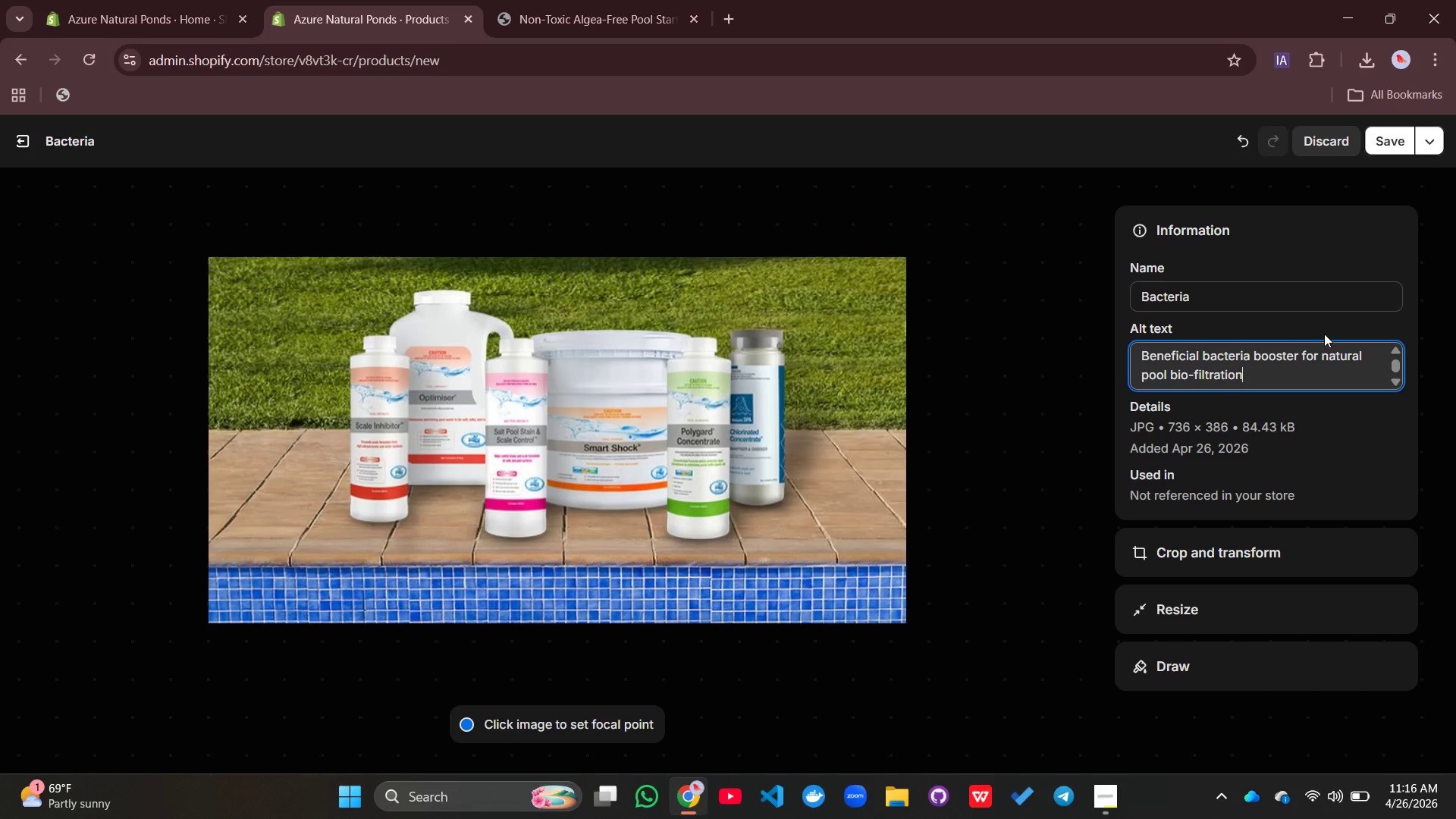 
wait(6.3)
 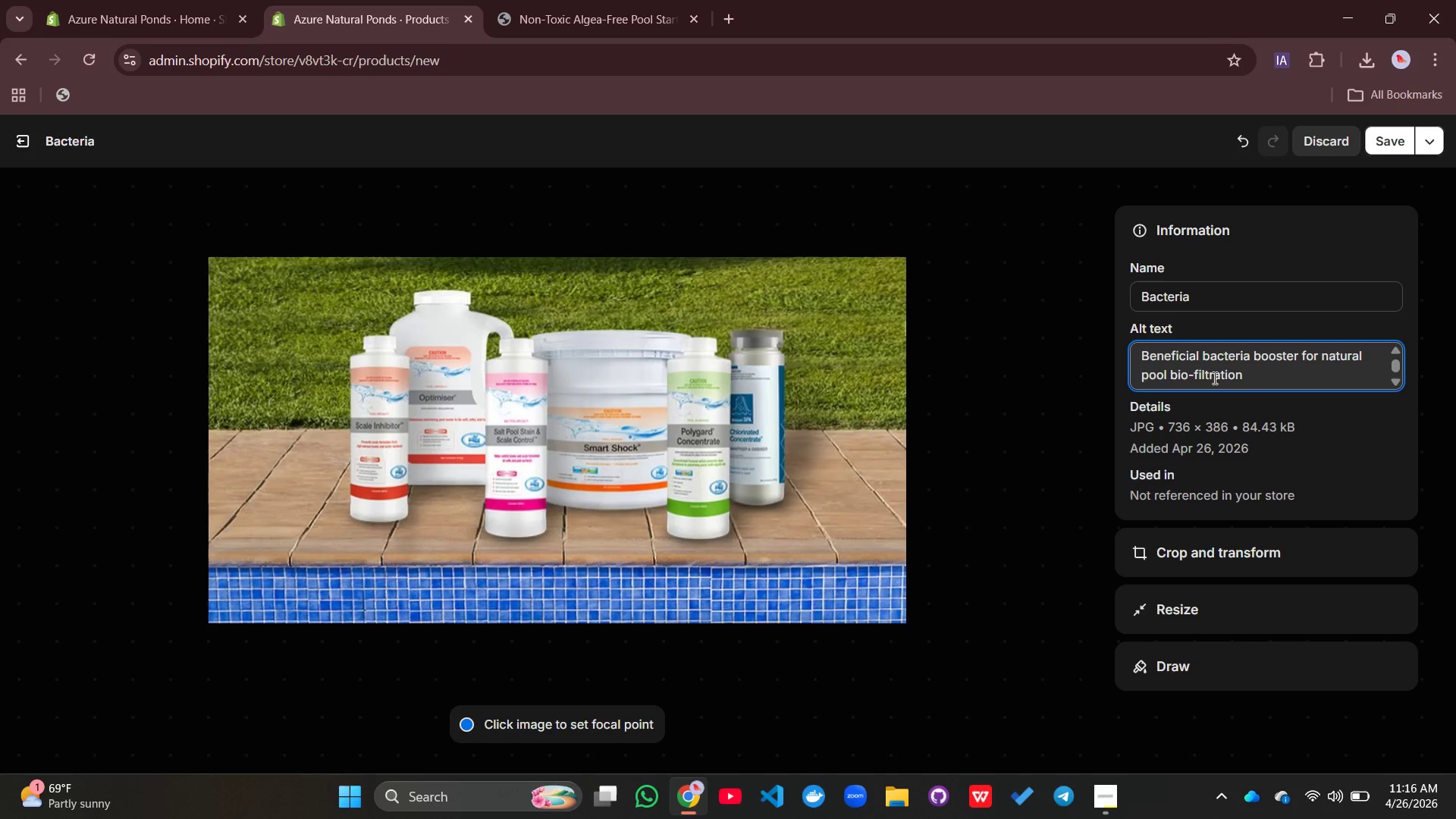 
type( system)
 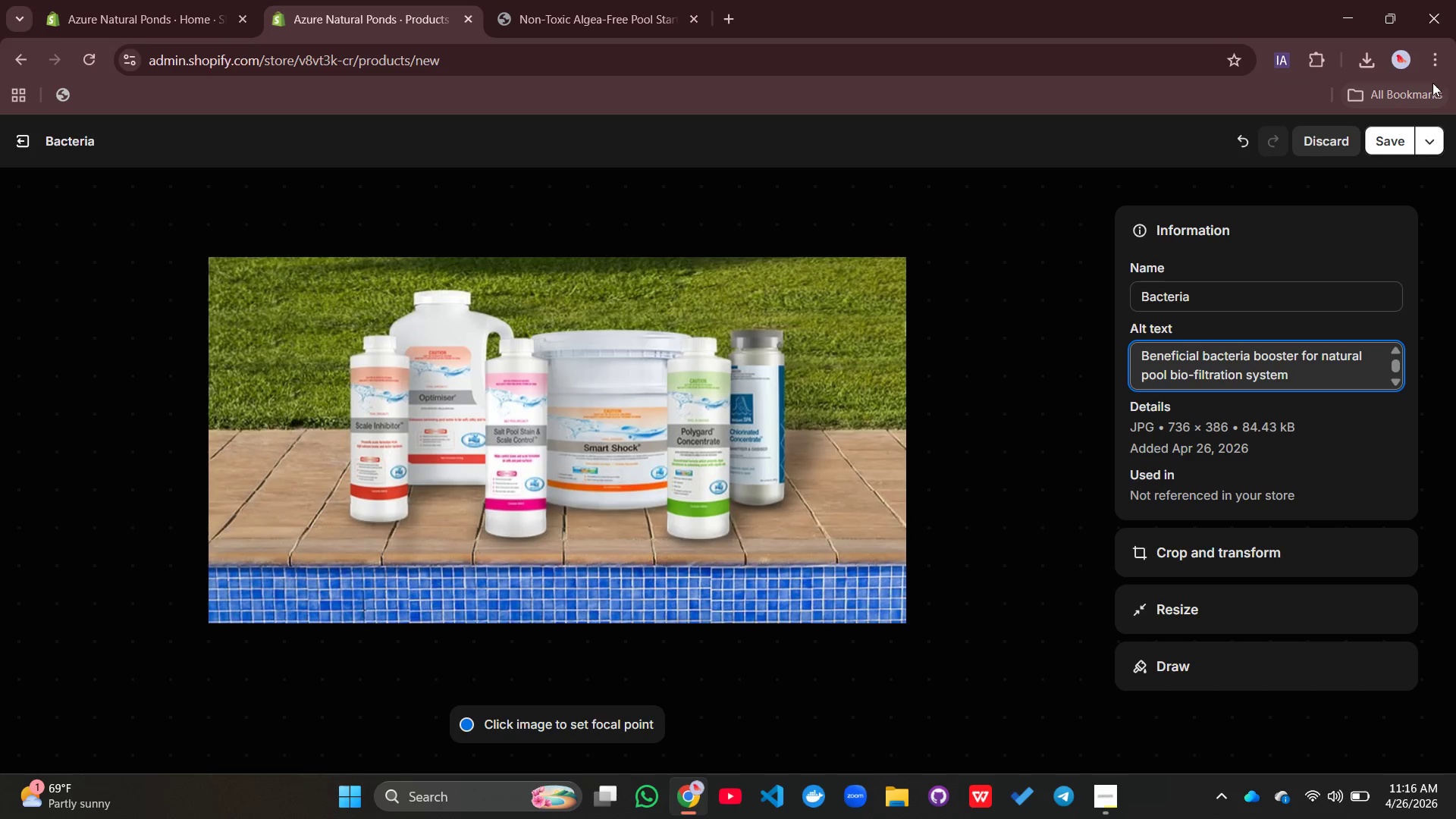 
left_click([1402, 144])
 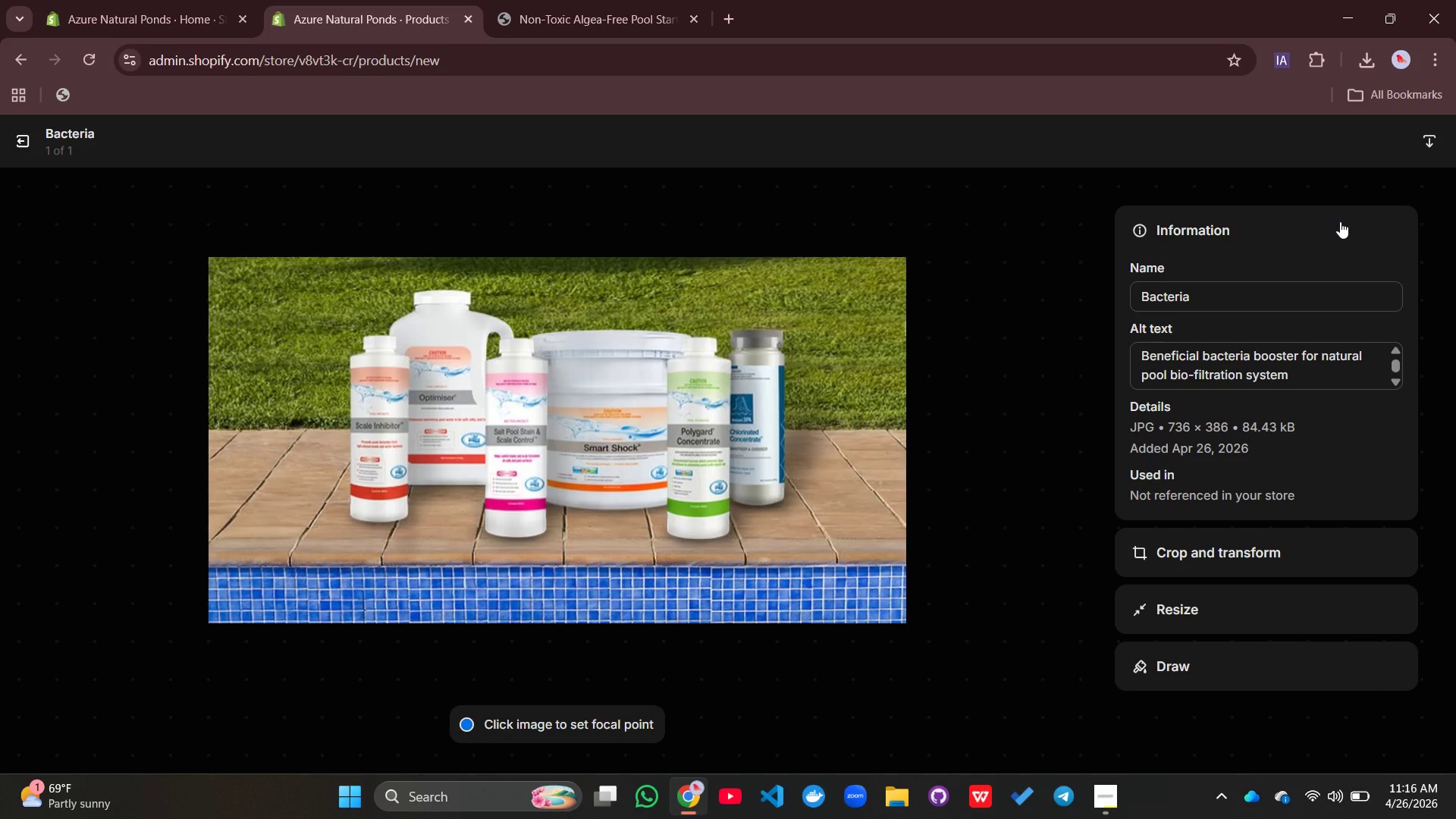 
wait(9.31)
 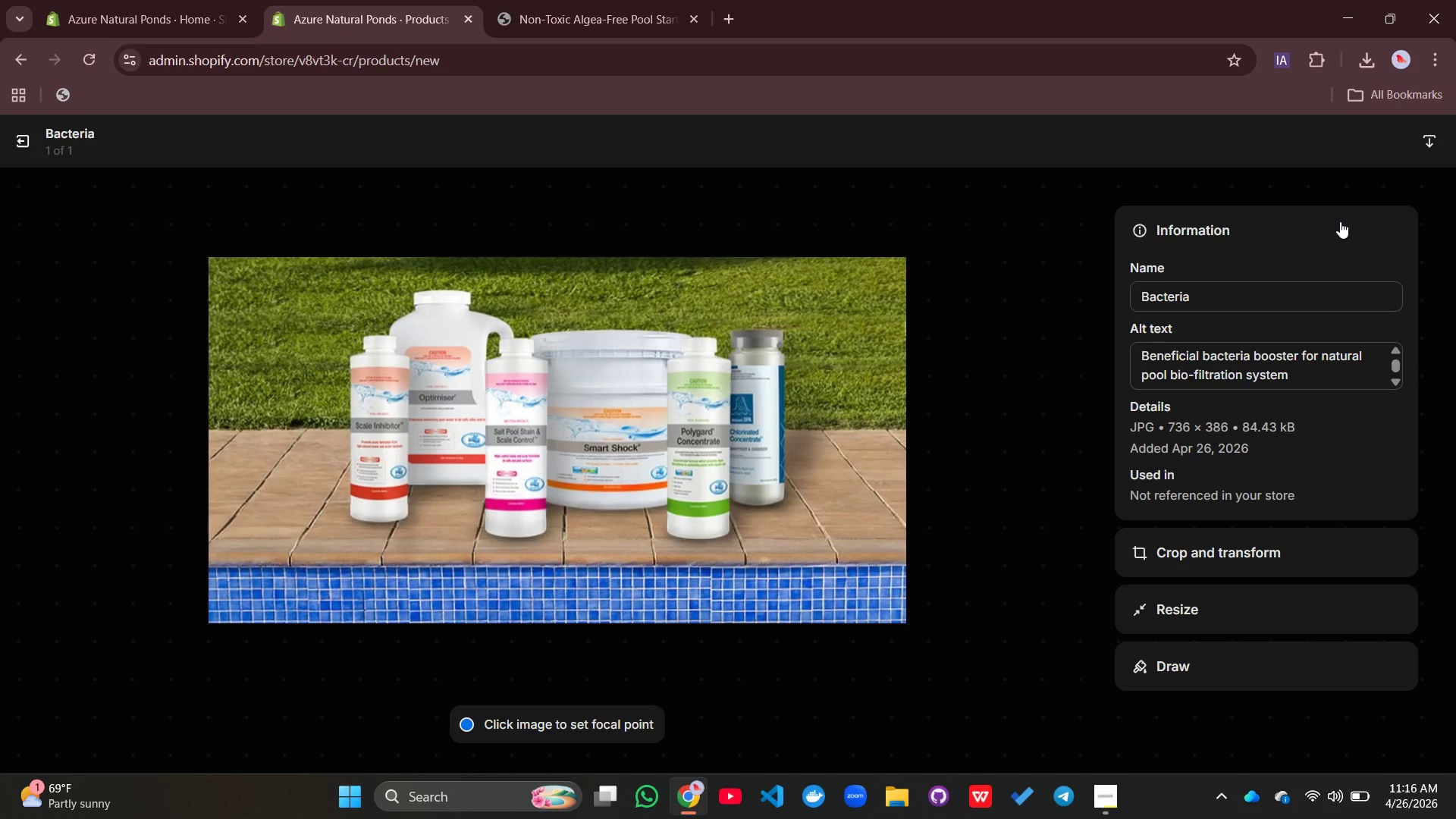 
left_click([20, 144])
 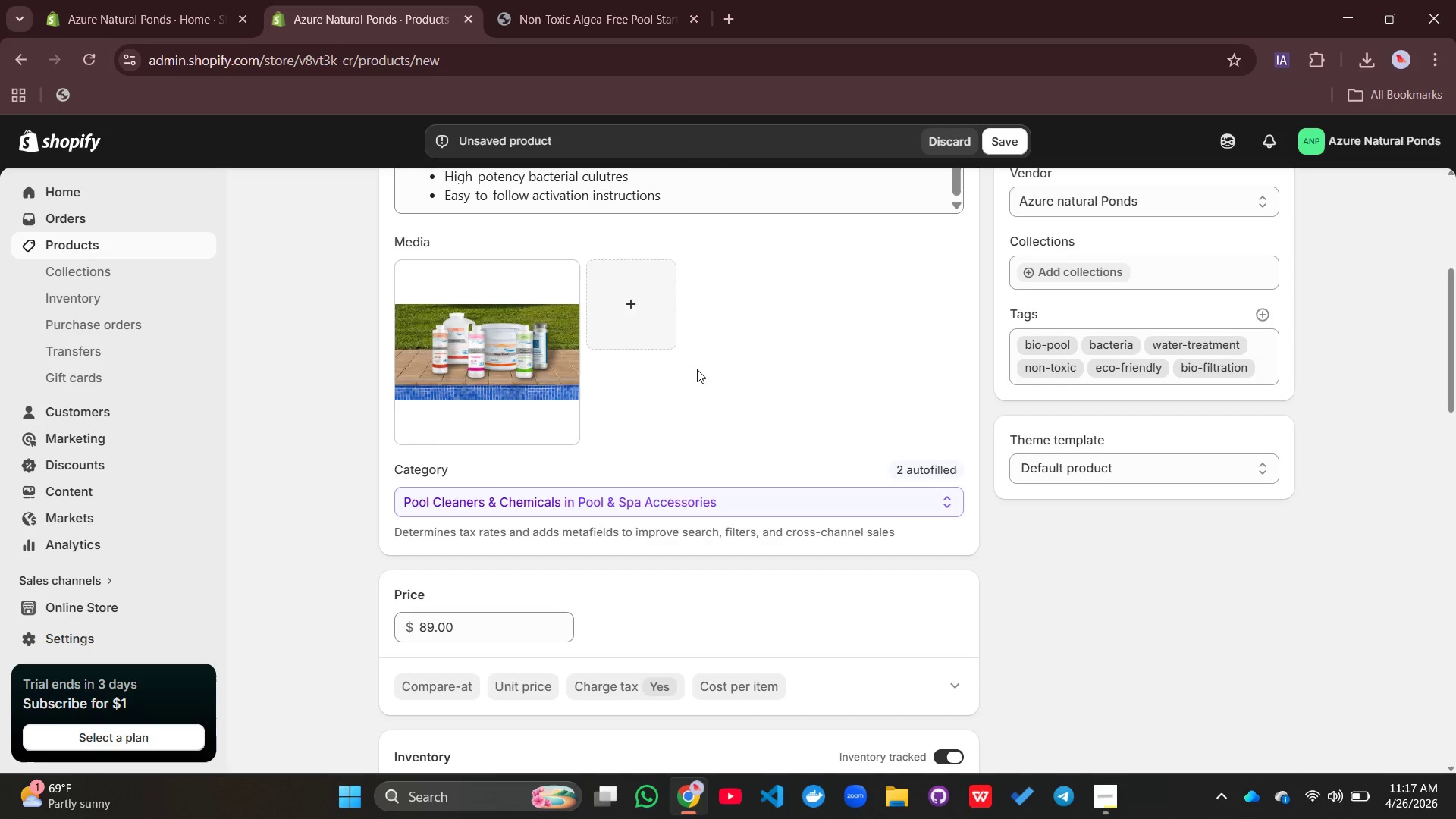 
scroll: coordinate [691, 384], scroll_direction: down, amount: 15.0
 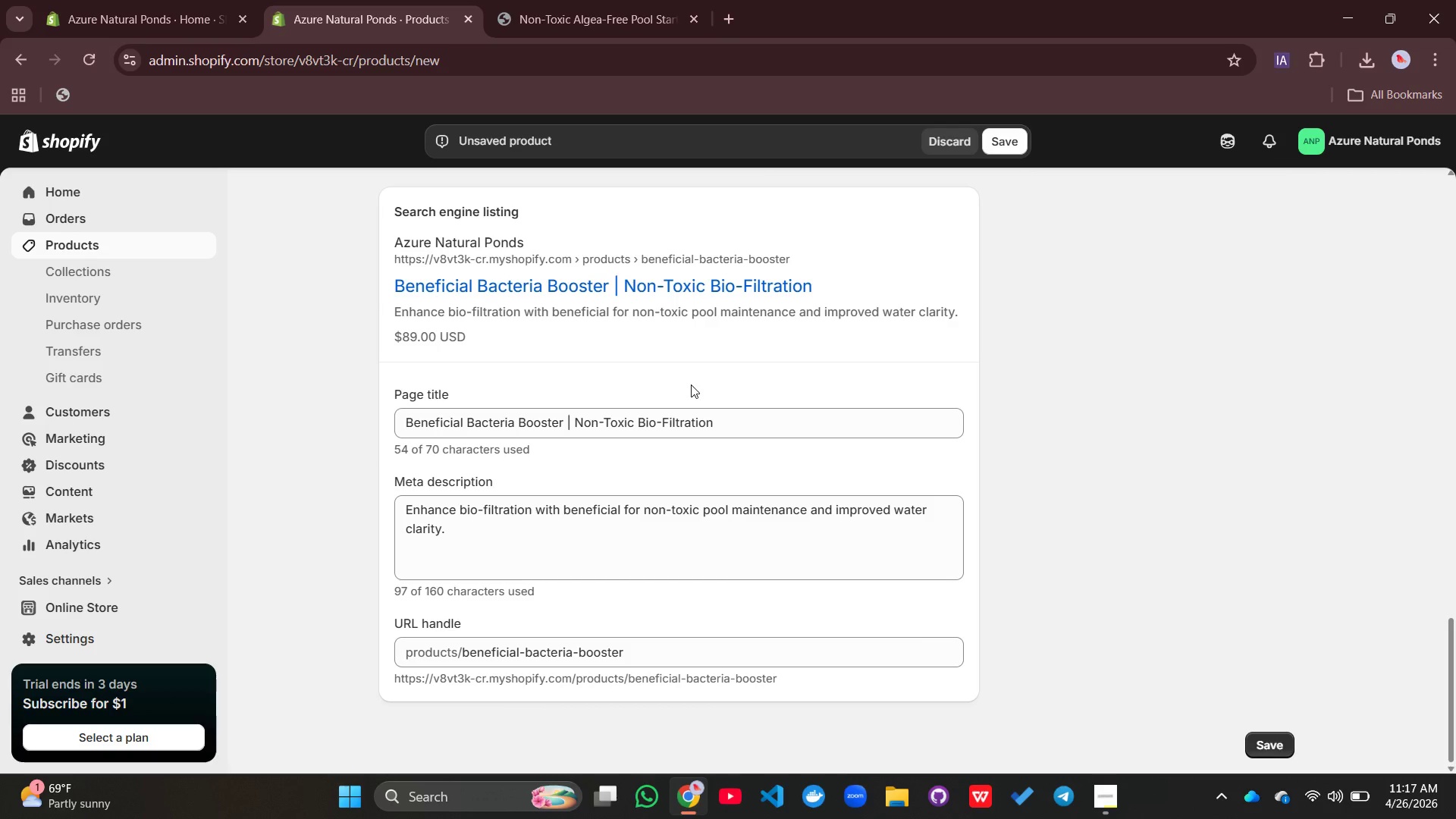 
scroll: coordinate [691, 383], scroll_direction: up, amount: 5.0
 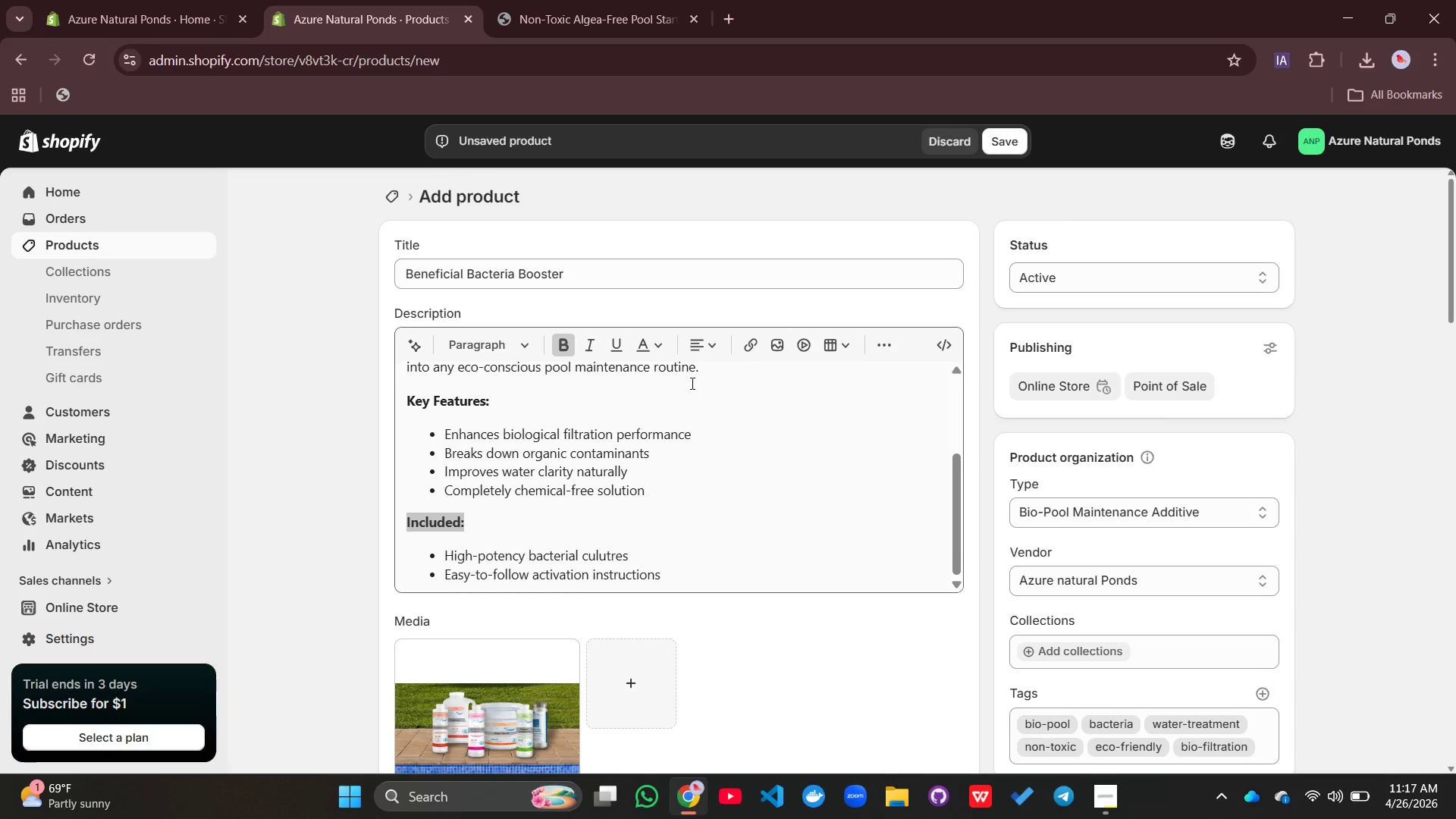 
scroll: coordinate [725, 515], scroll_direction: down, amount: 13.0
 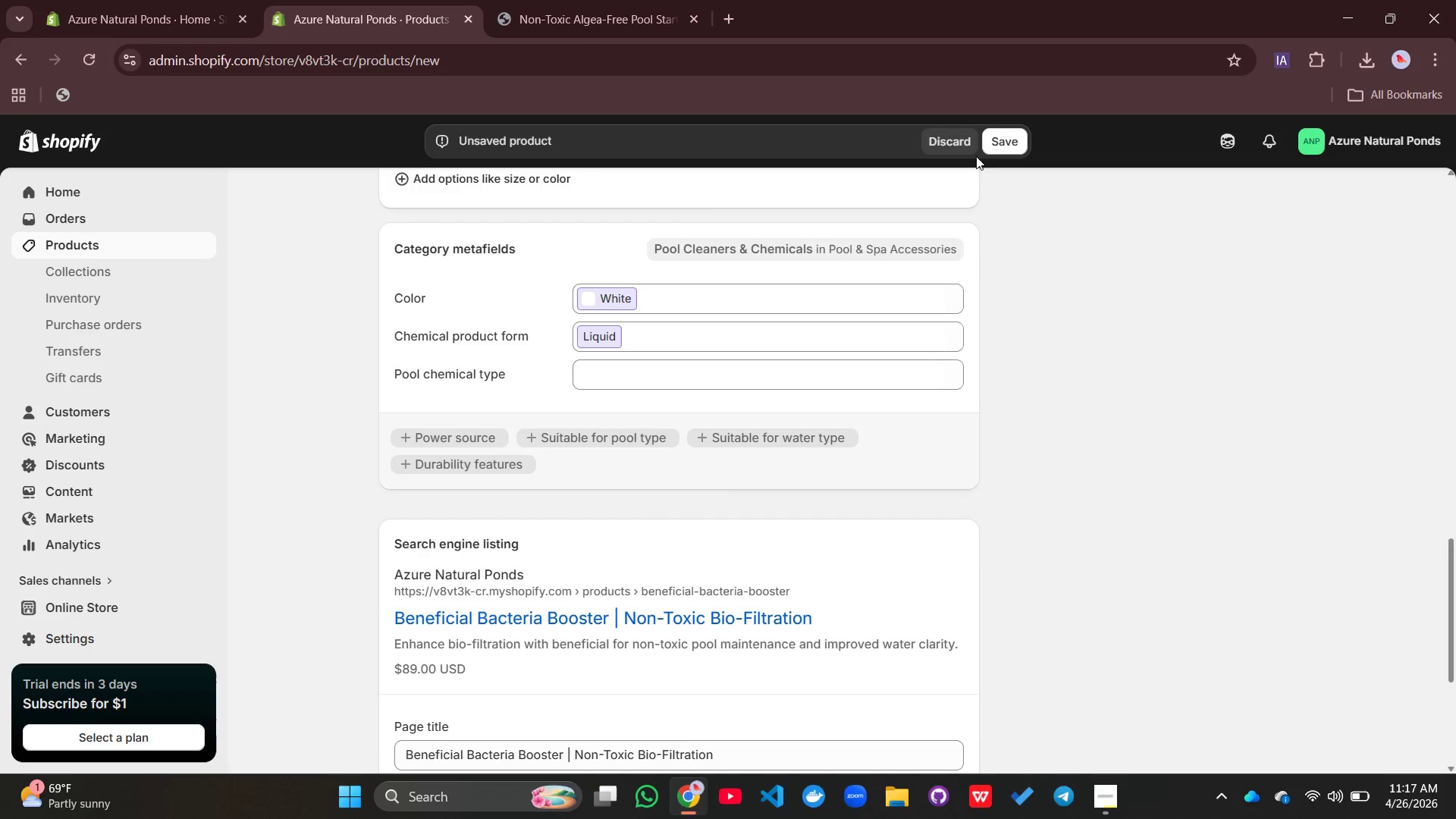 
left_click([993, 141])
 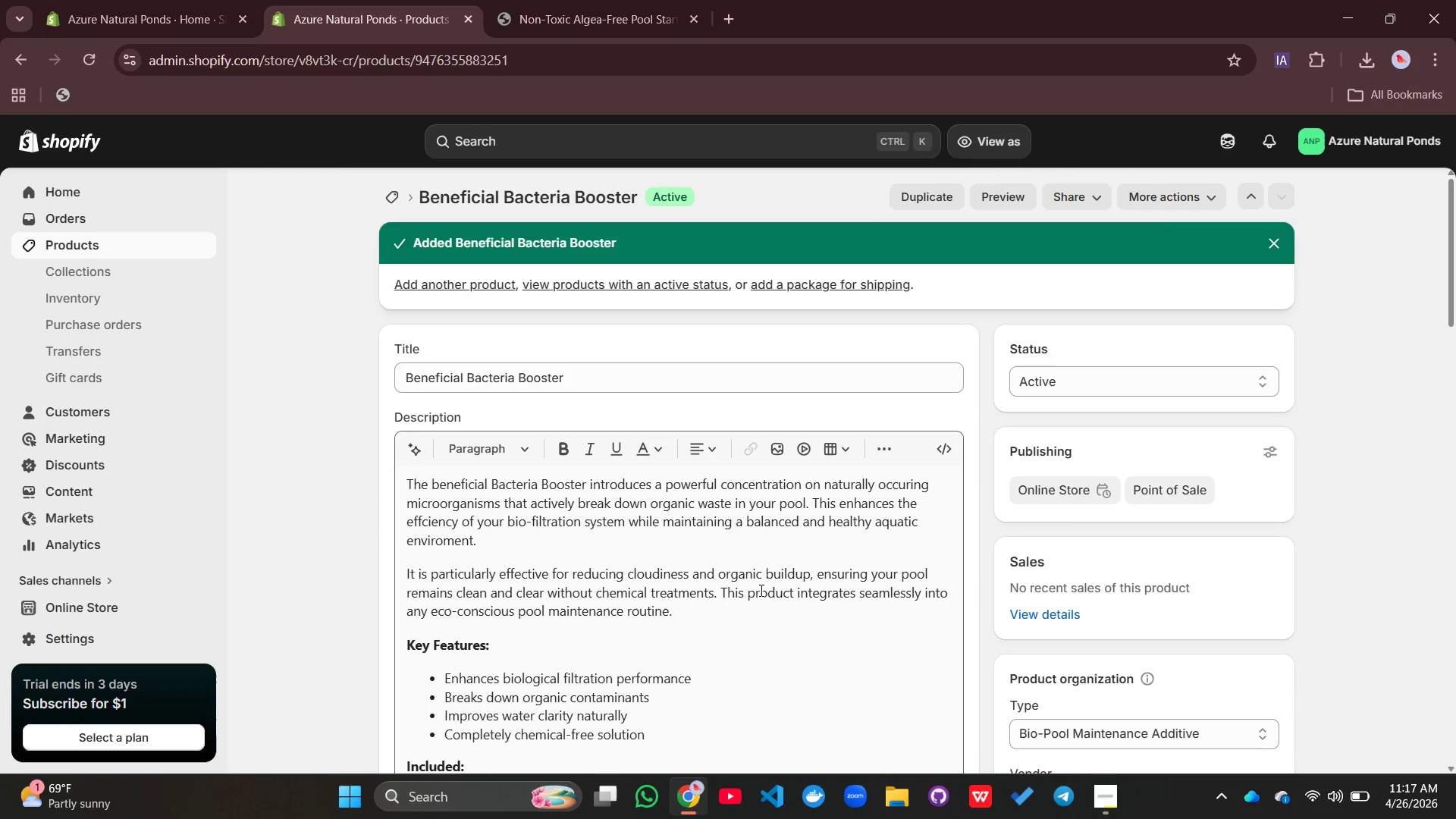 
wait(13.48)
 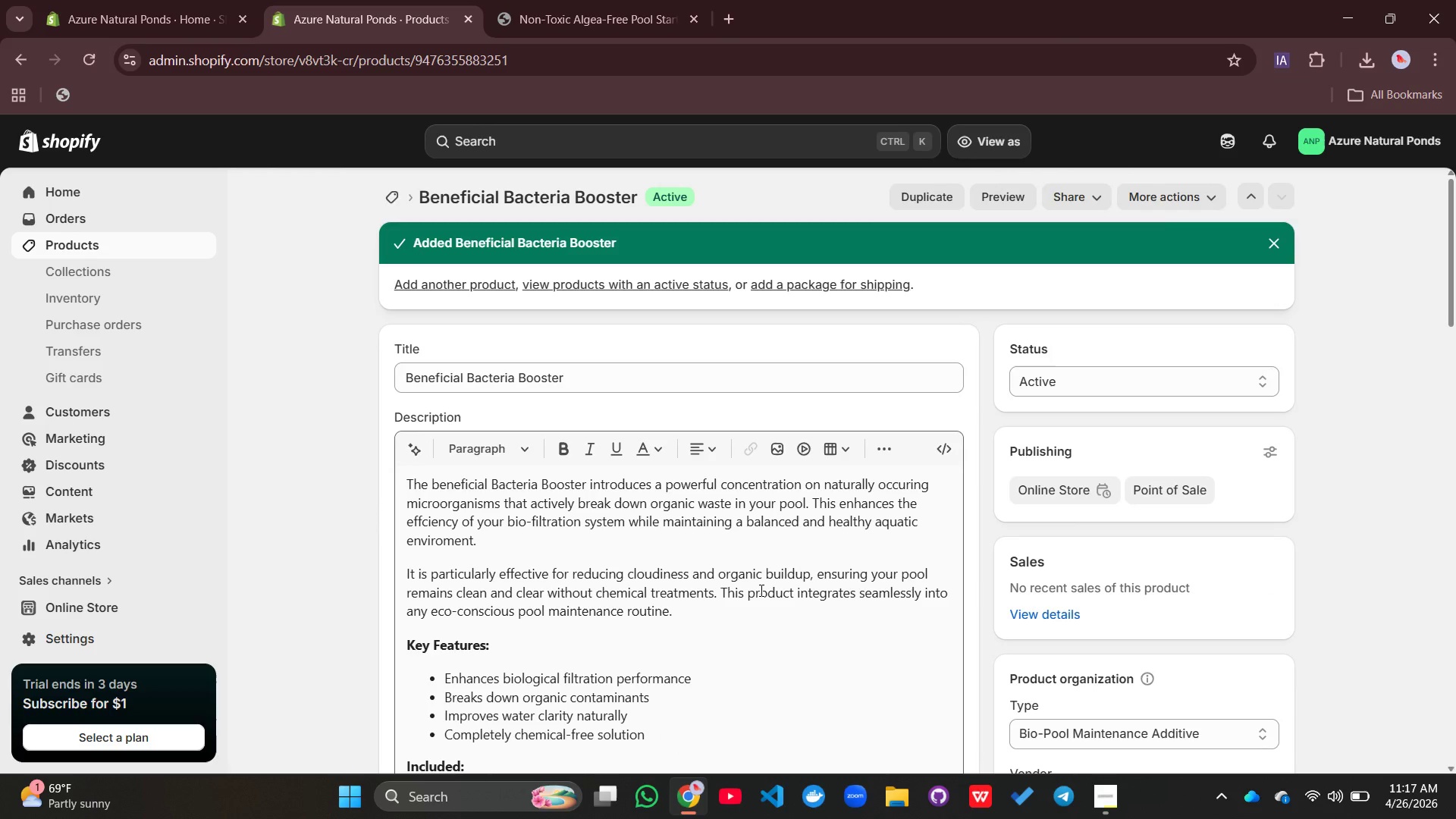 
left_click([592, 284])
 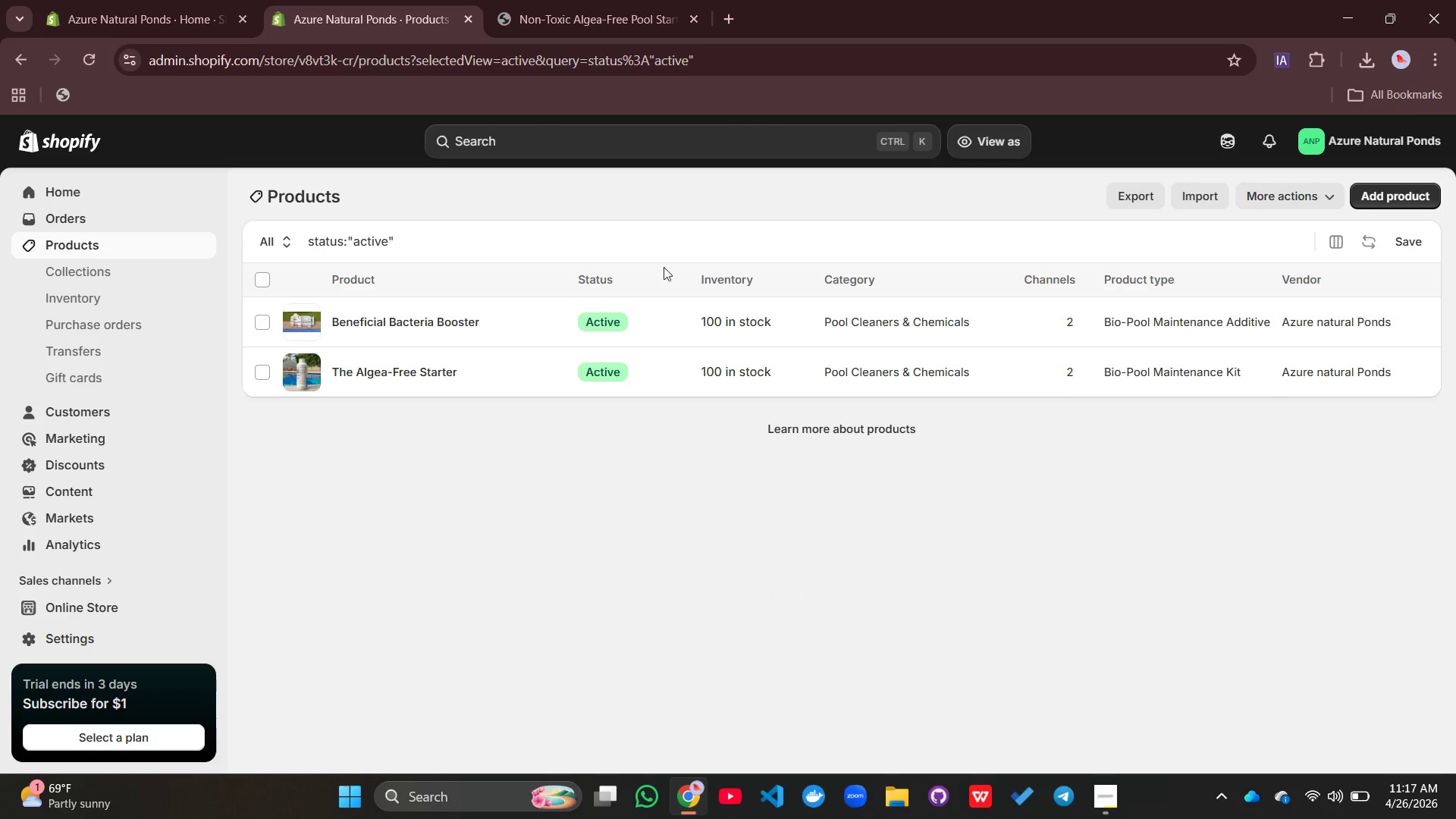 
wait(9.3)
 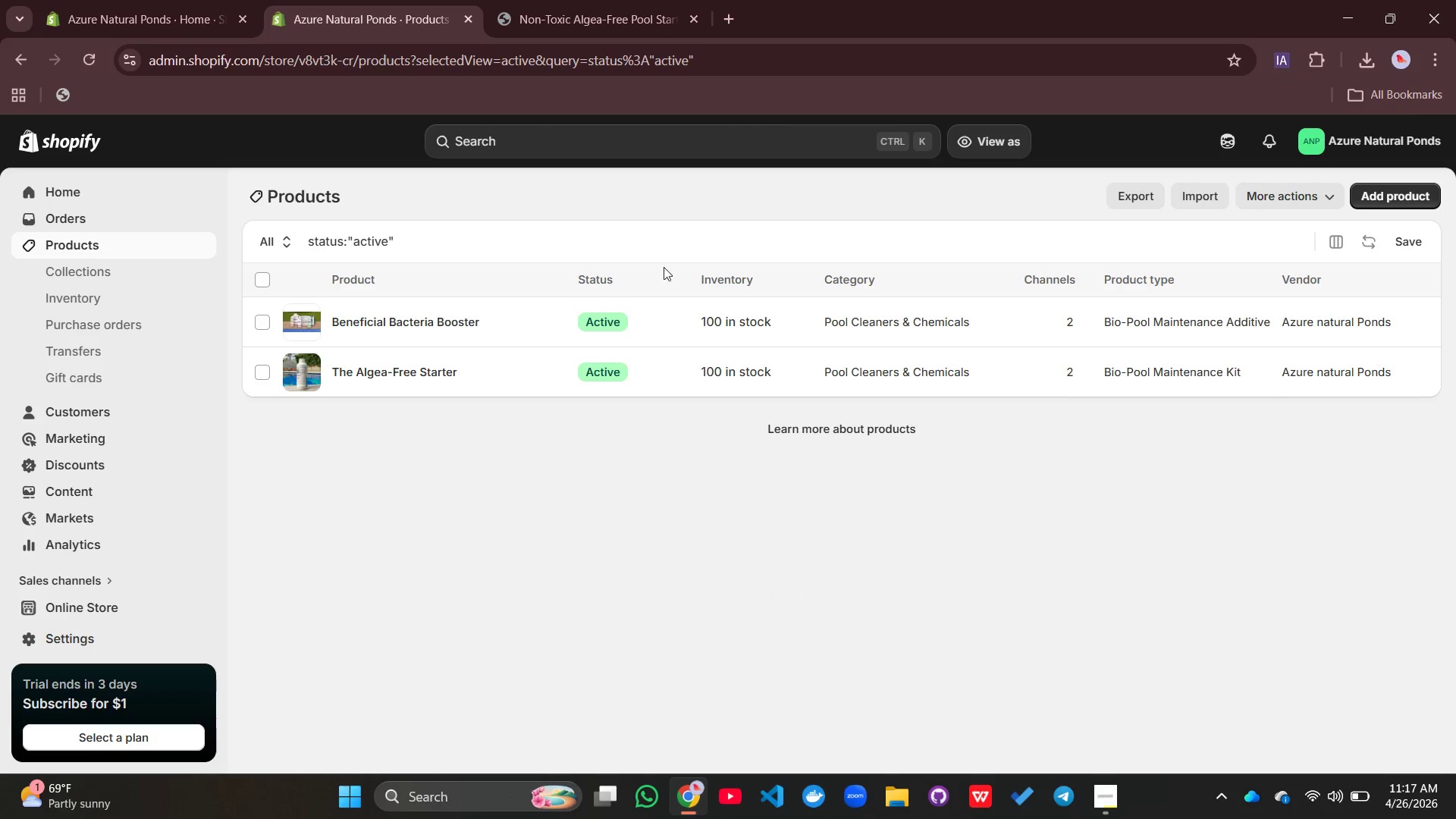 
left_click([1395, 193])
 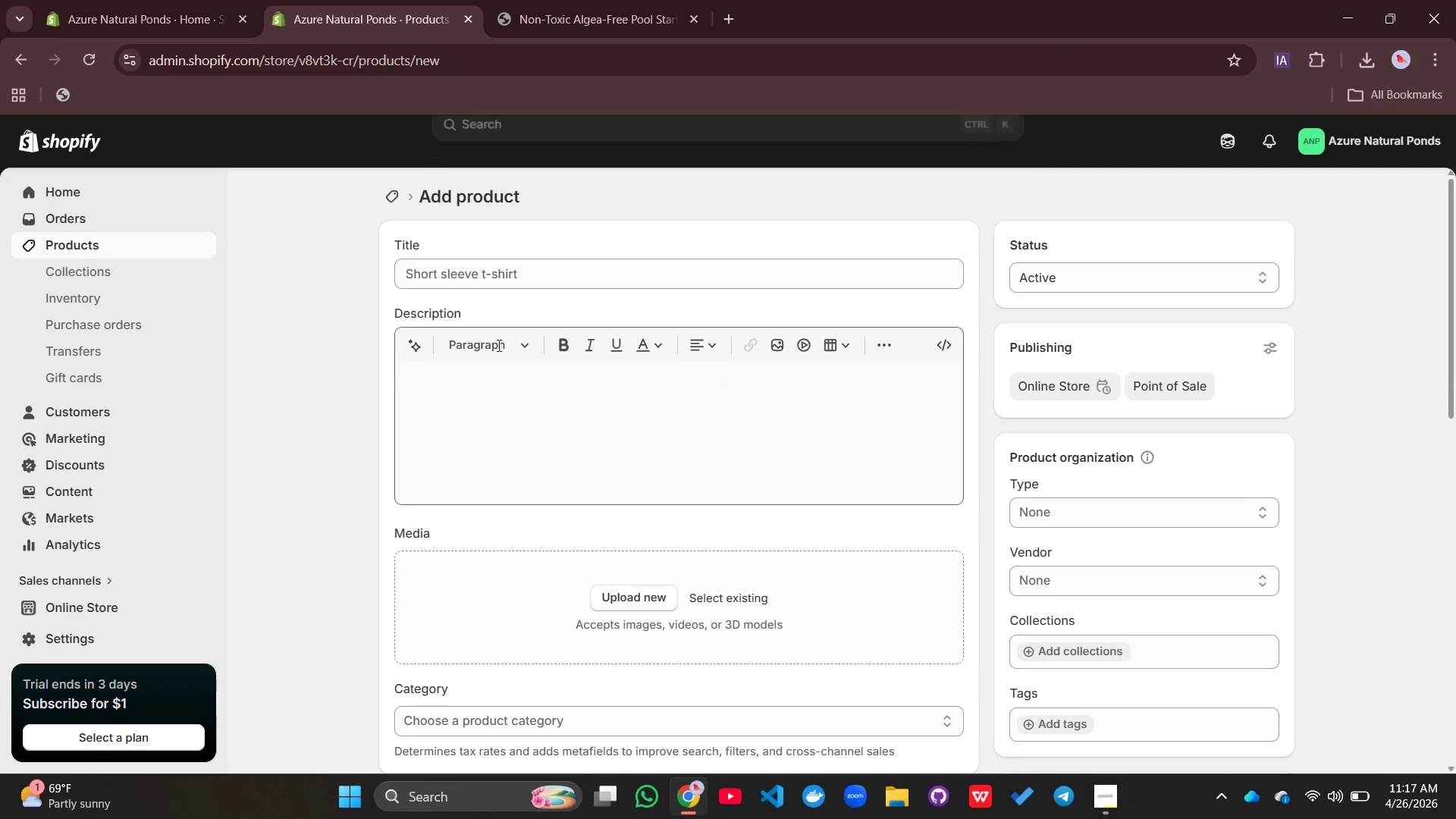 
left_click([447, 274])
 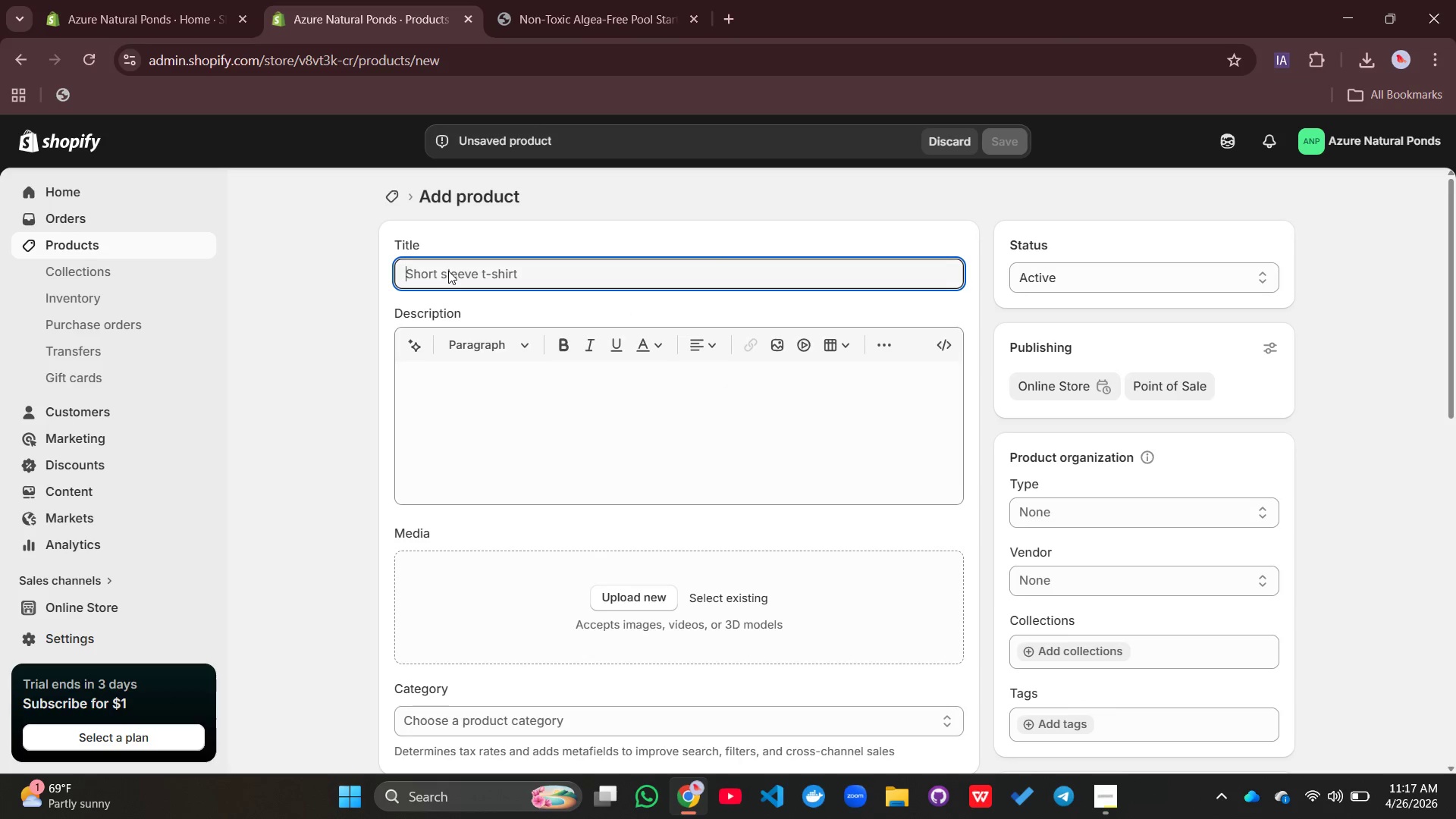 
type(Mineral Recharge Pack)
 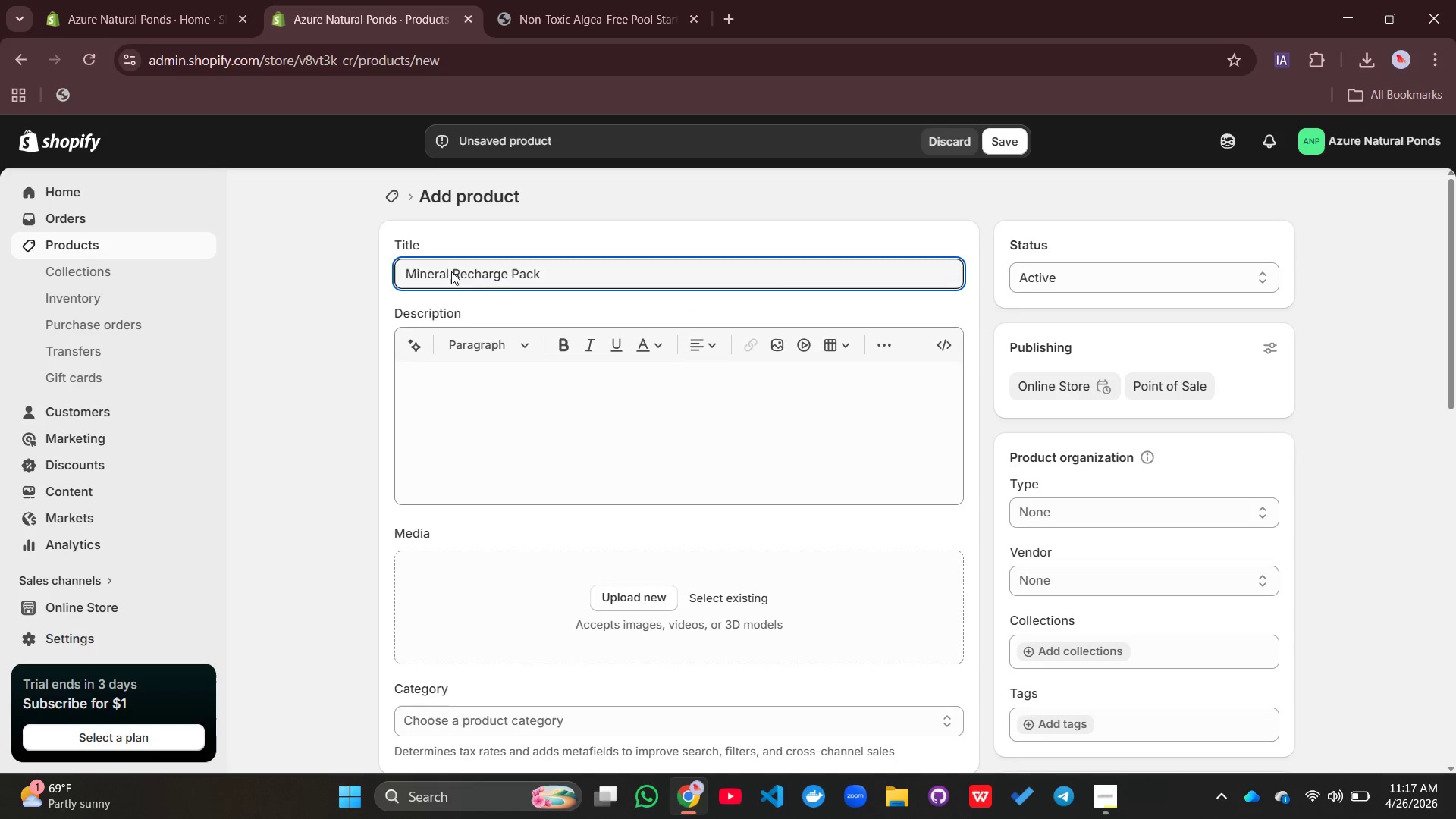 
left_click([472, 404])
 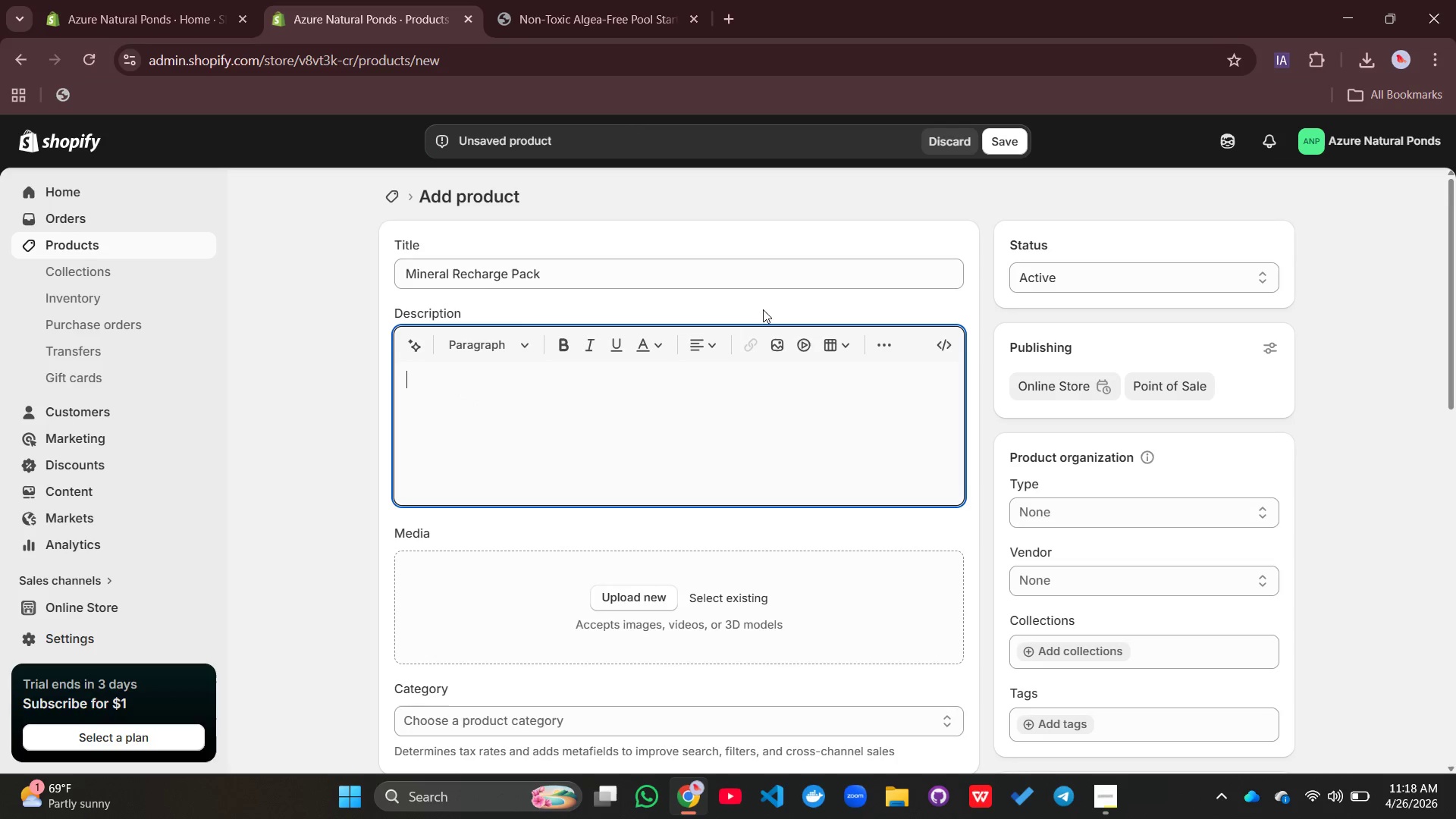 
wait(20.66)
 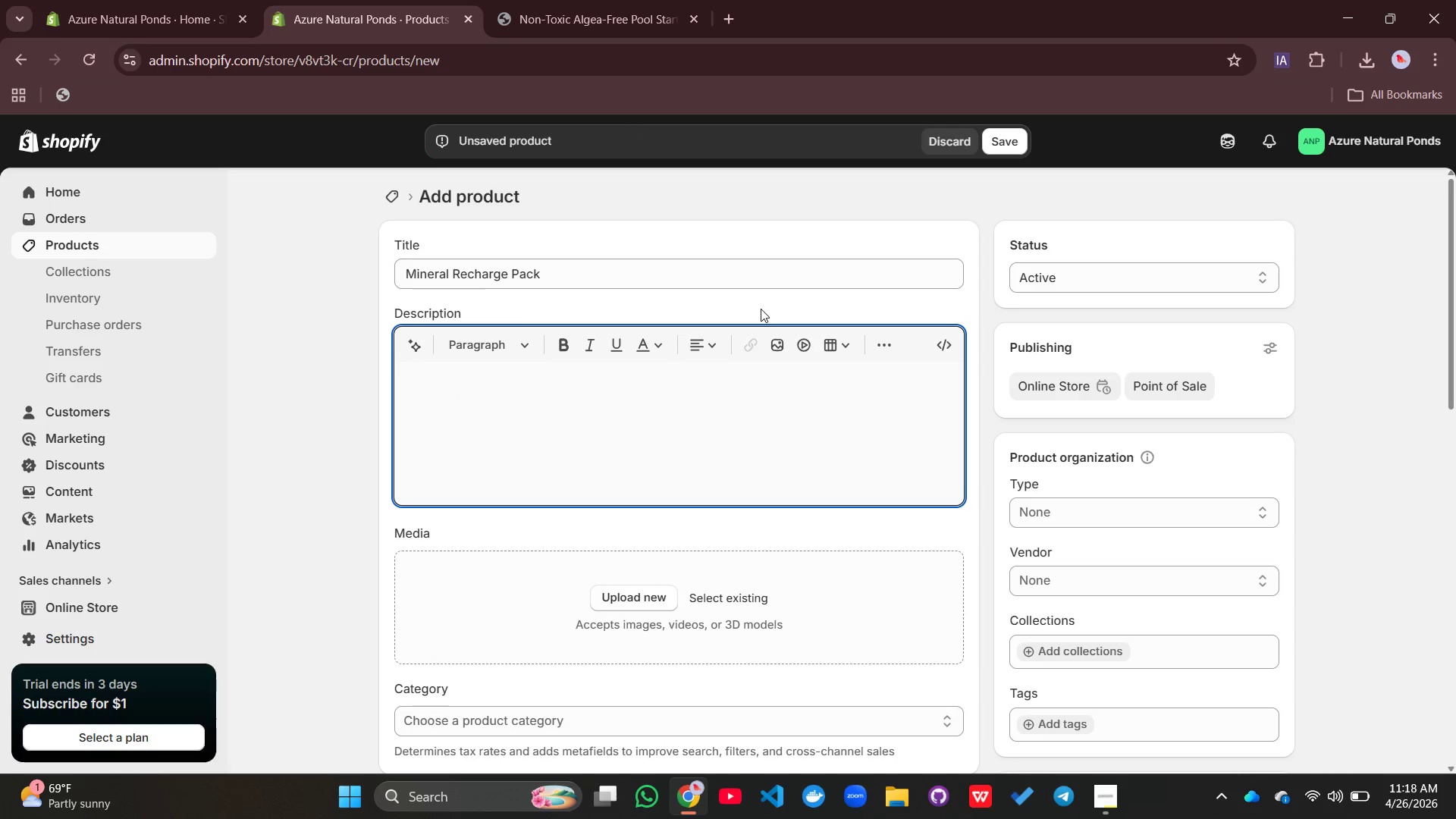 
type(rh)
key(Backspace)
key(Backspace)
key(Backspace)
type(The mineral Recharg)
 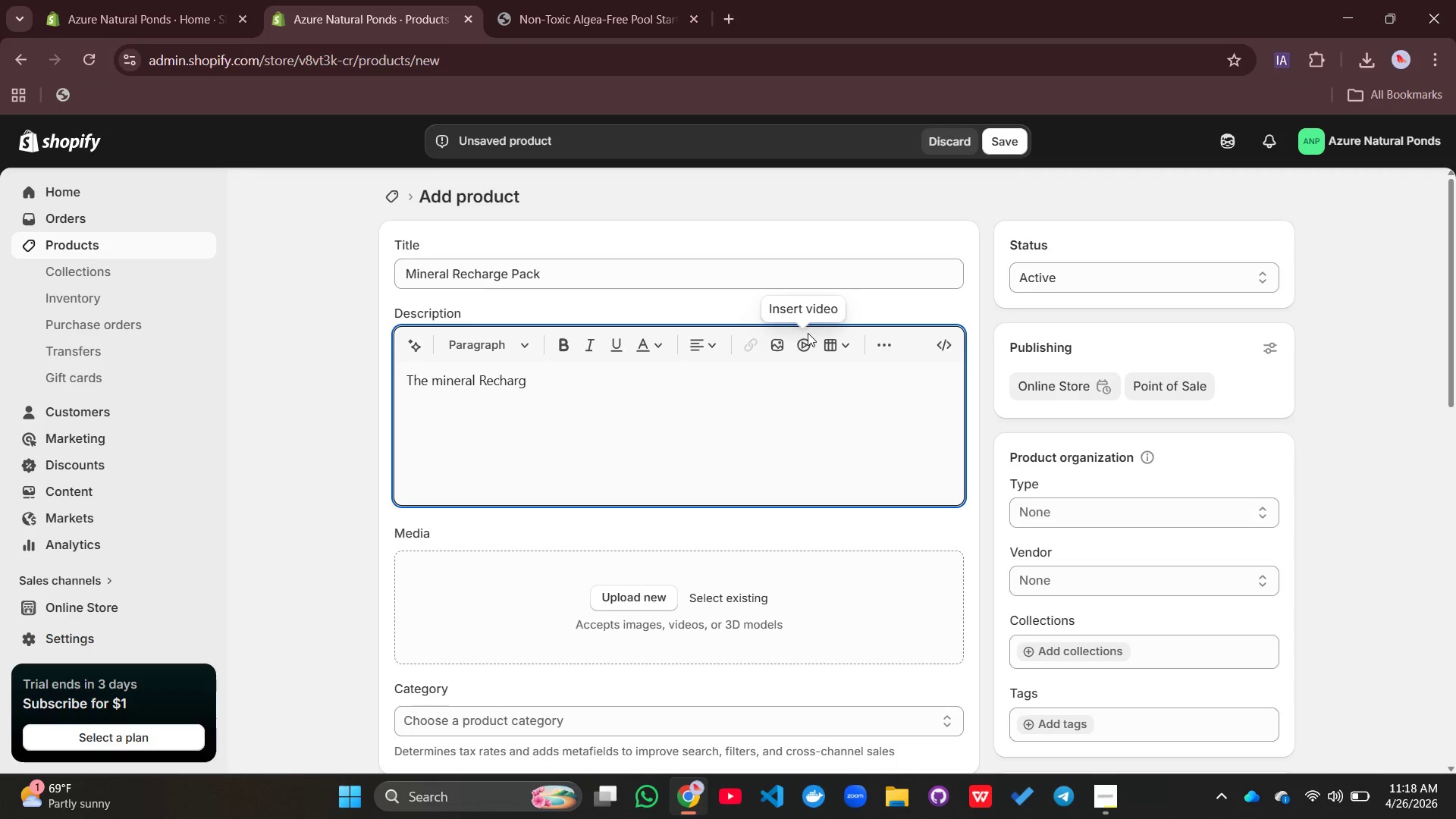 
wait(27.36)
 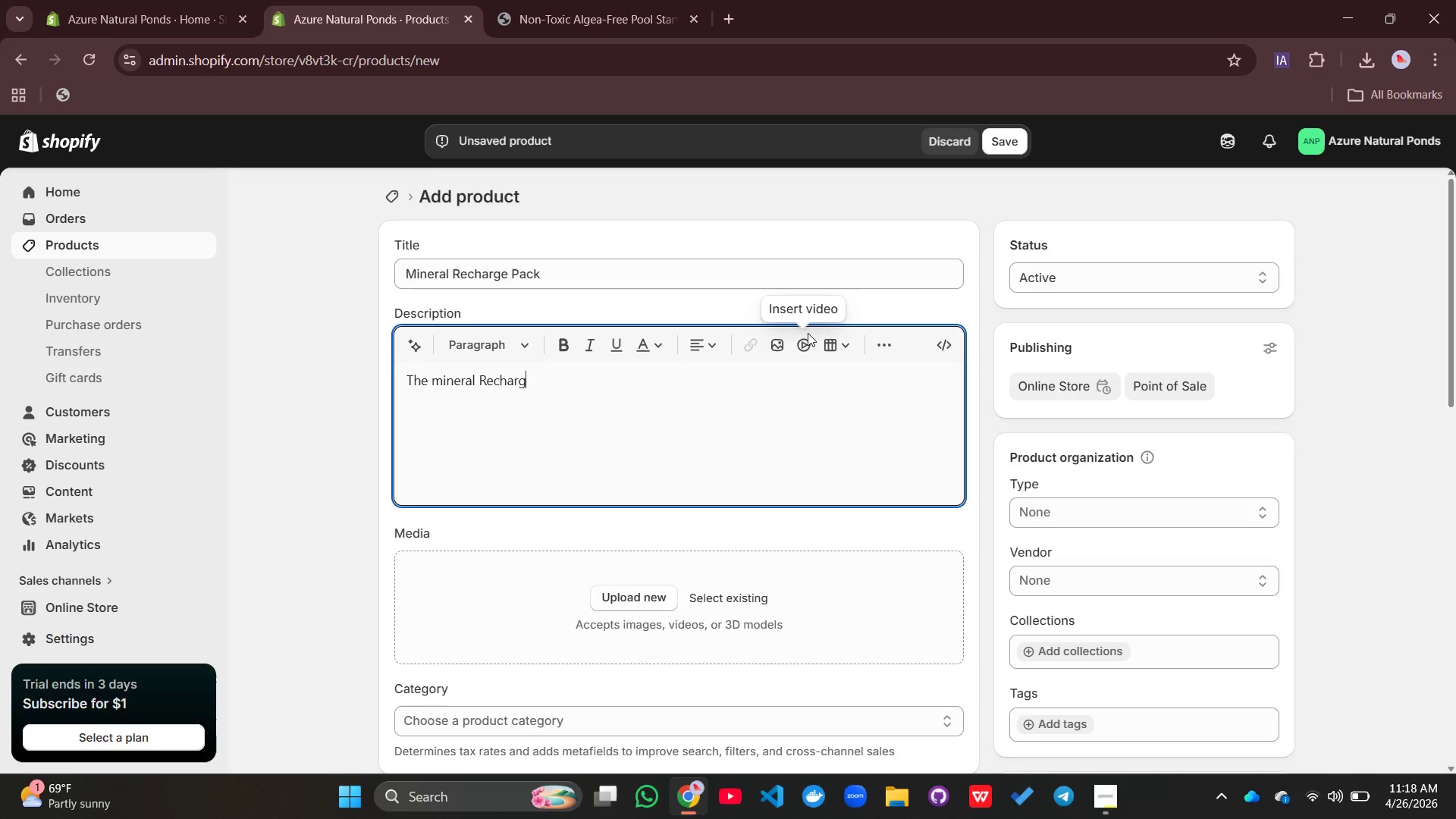 
left_click([438, 382])
 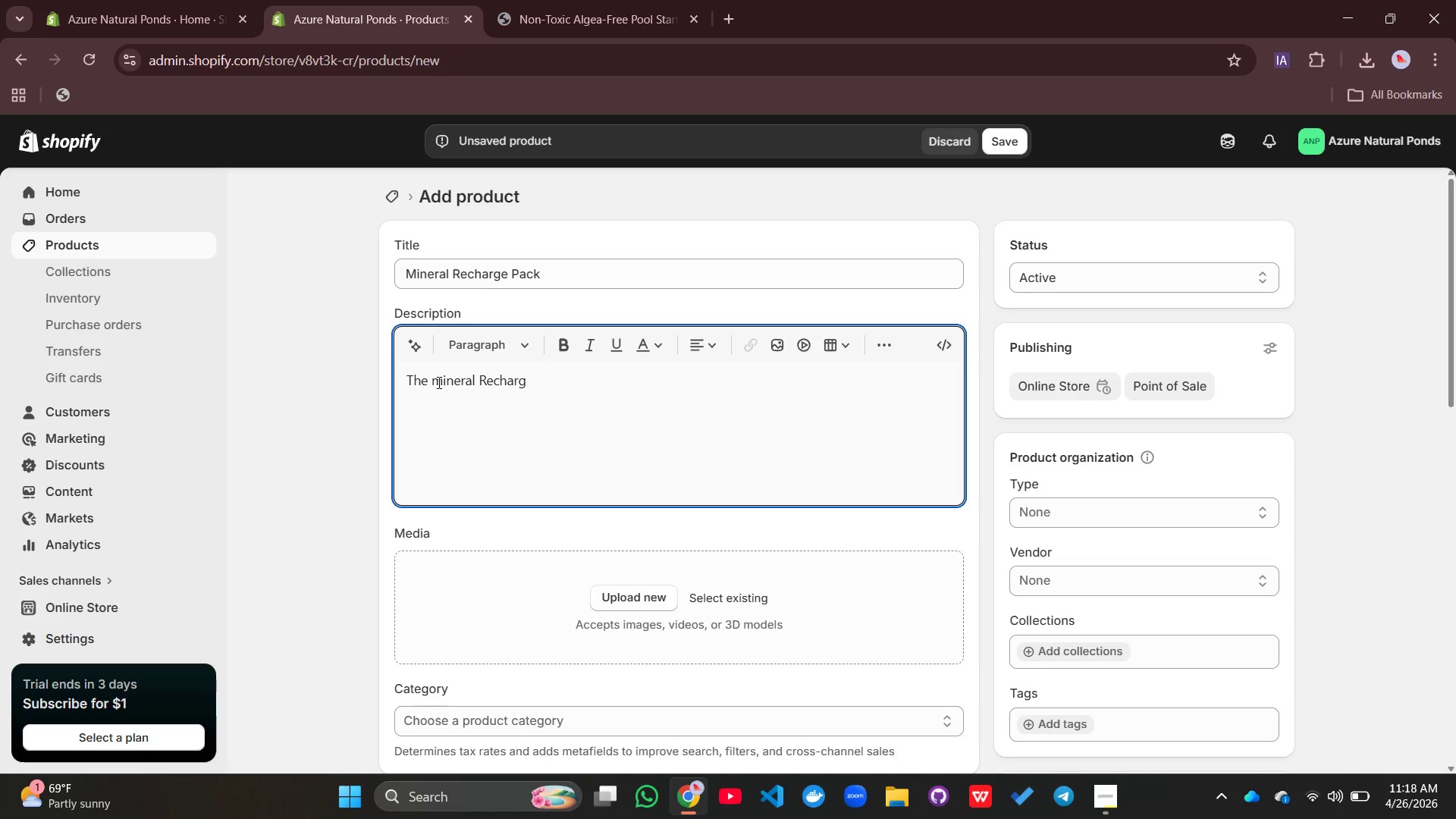 
key(Backspace)
 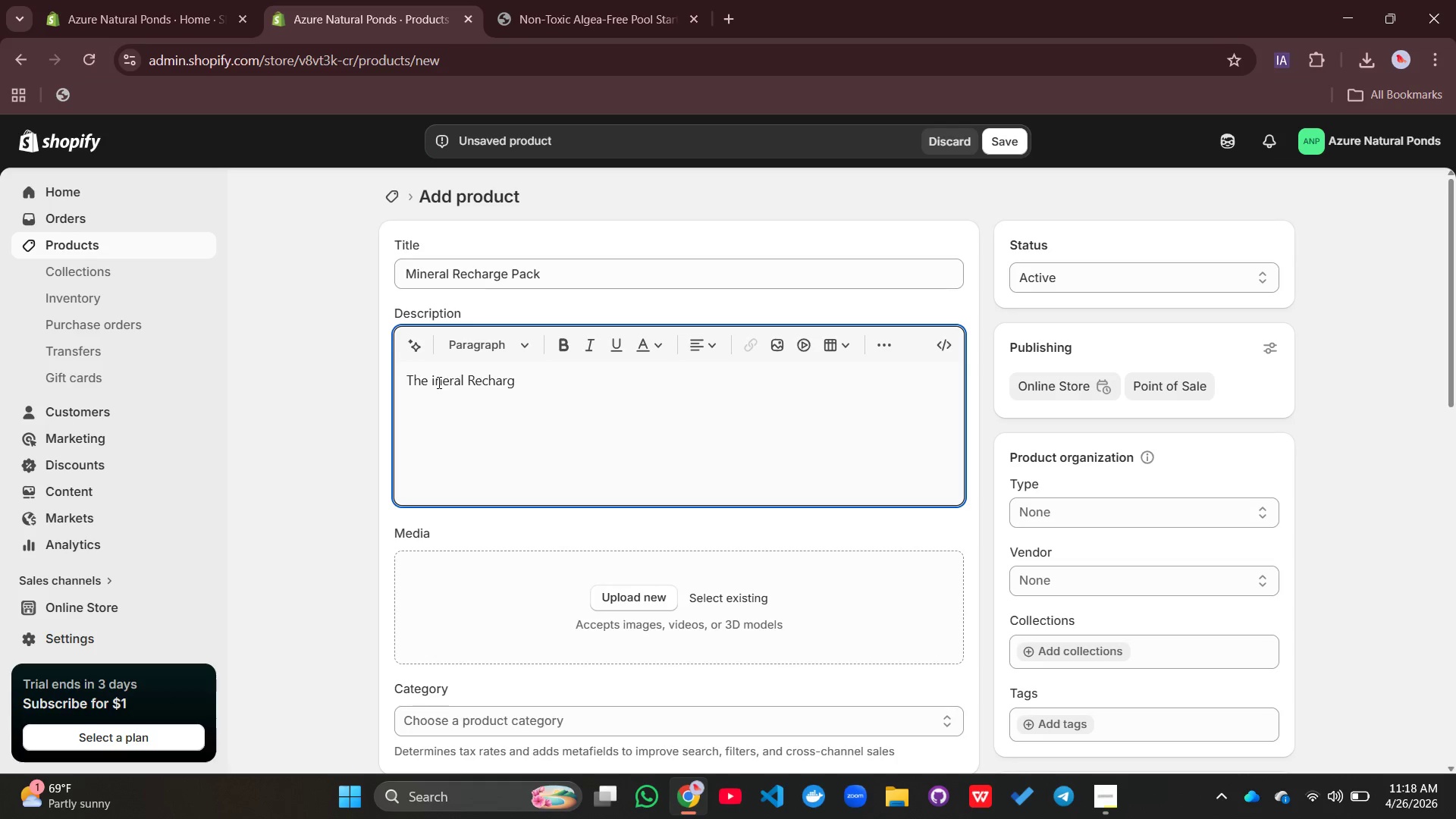 
key(Shift+ShiftLeft)
 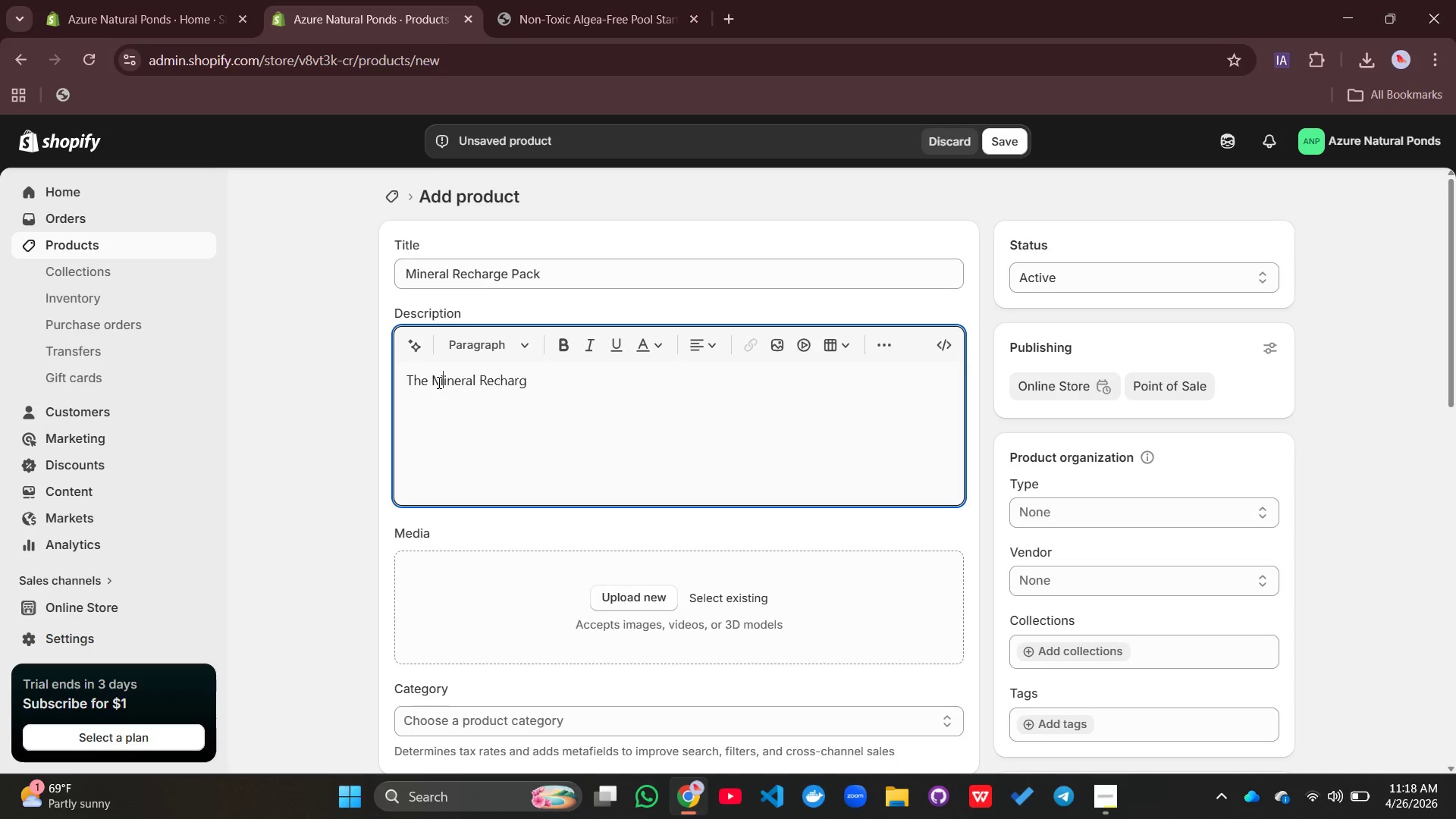 
key(Shift+M)
 